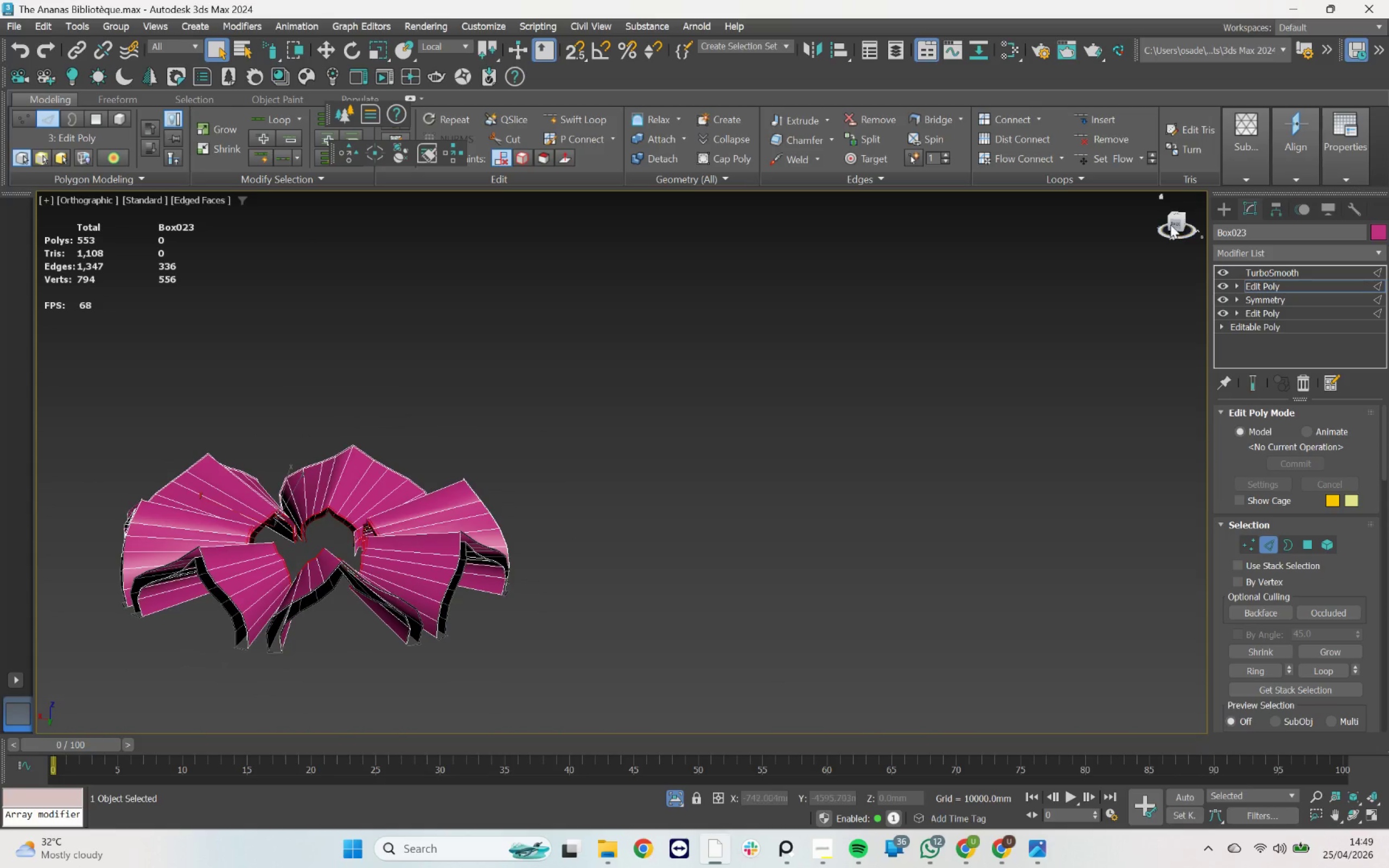 
left_click([1171, 224])
 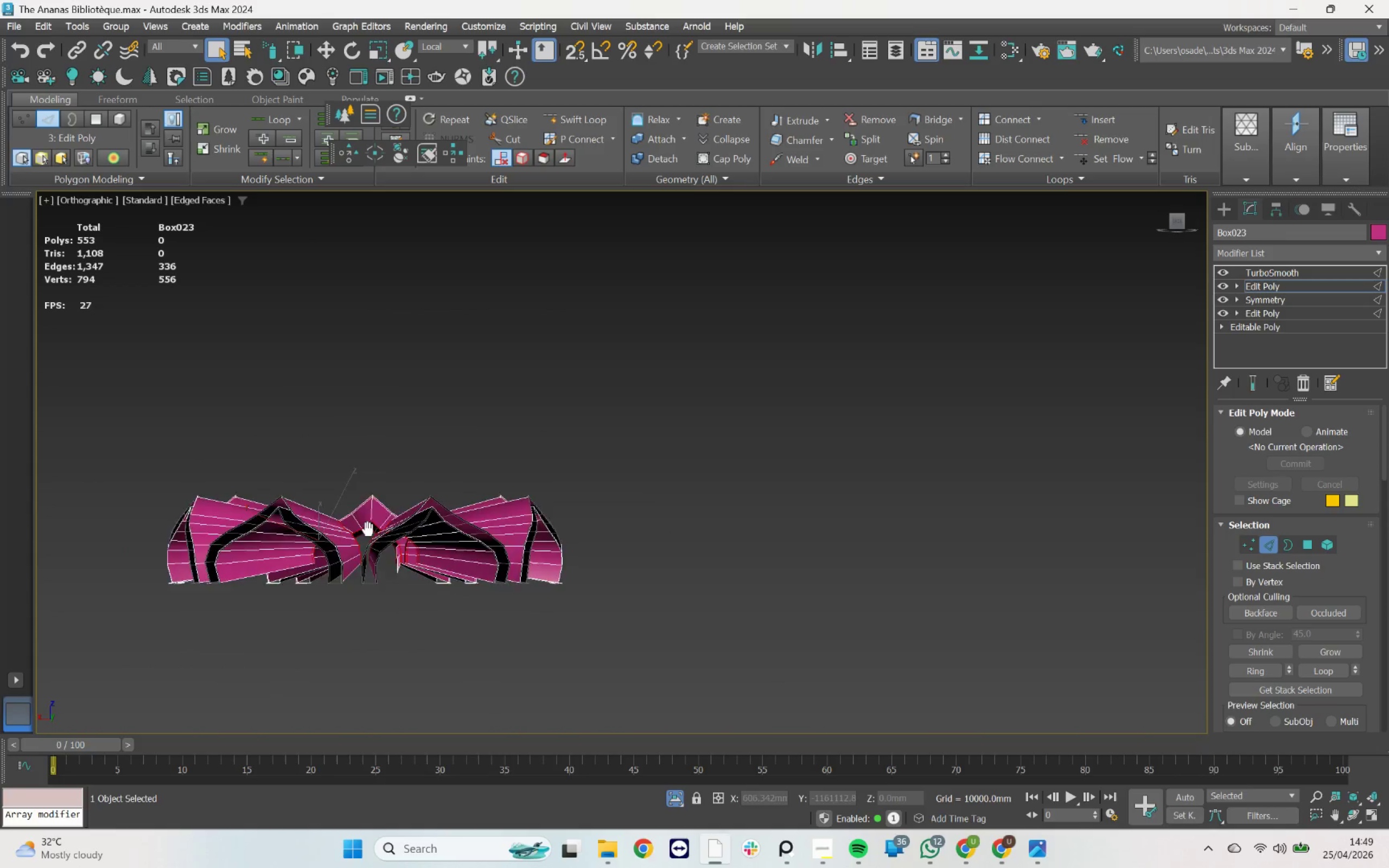 
scroll: coordinate [554, 505], scroll_direction: up, amount: 3.0
 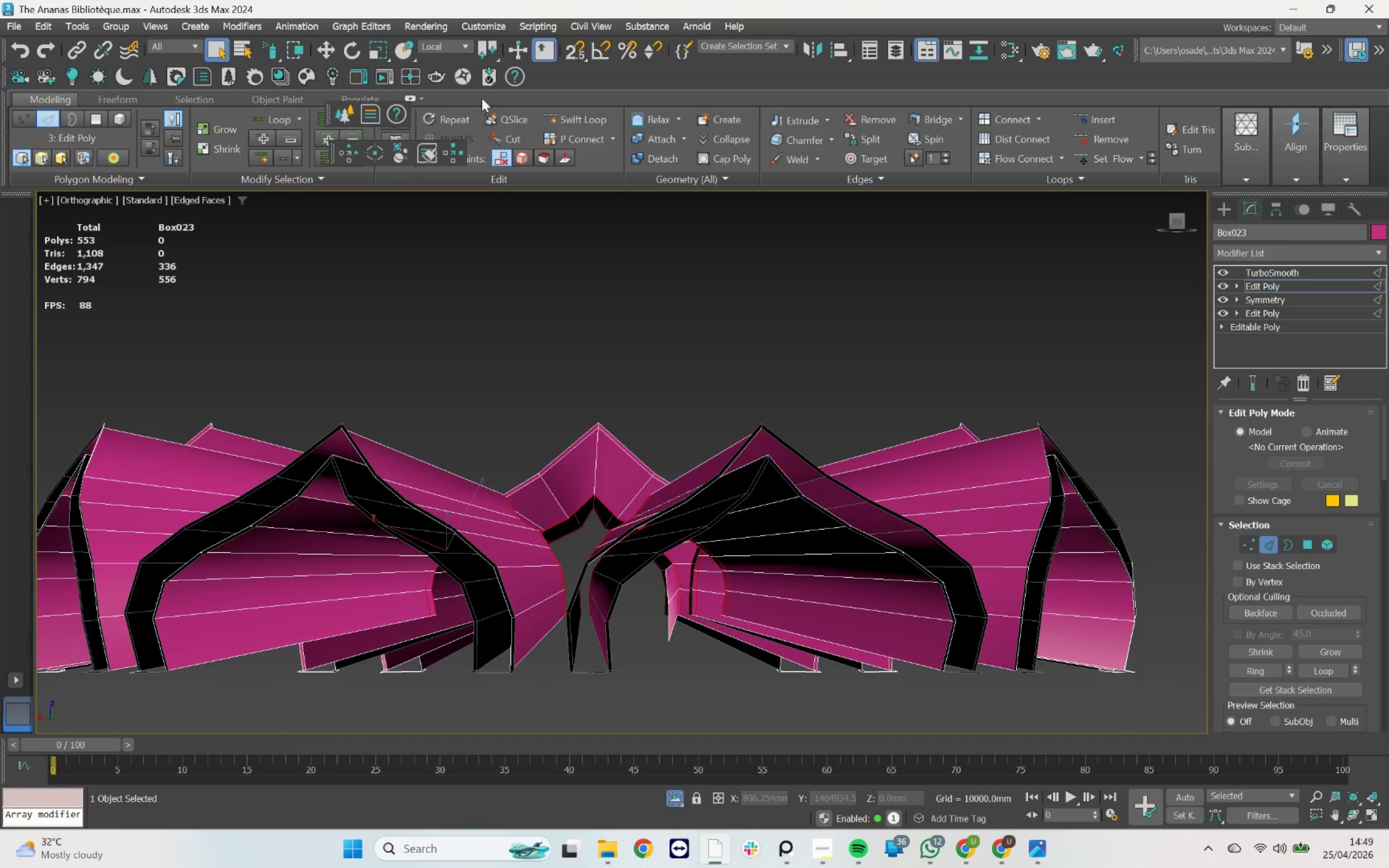 
left_click([463, 44])
 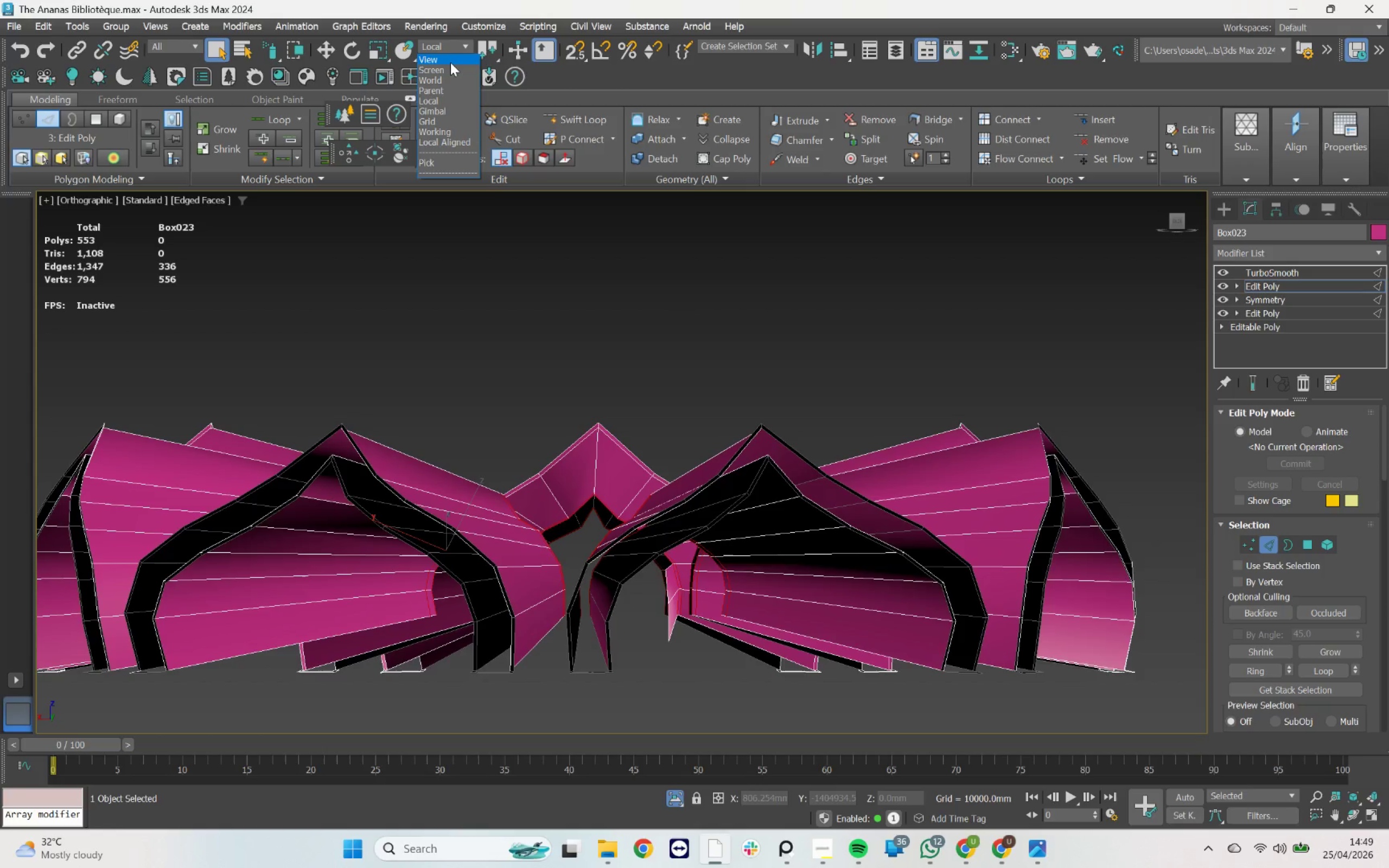 
left_click([450, 62])
 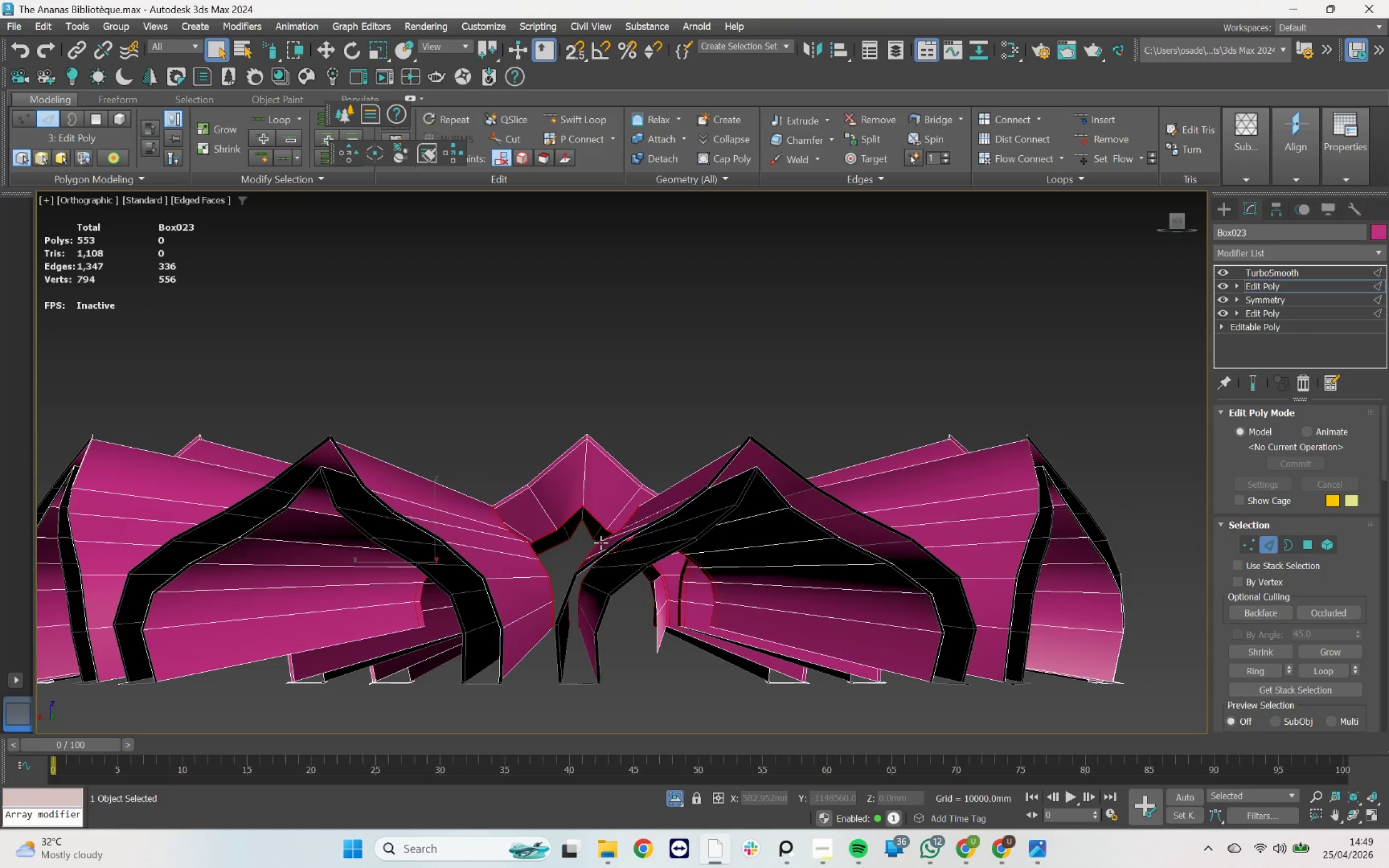 
key(R)
 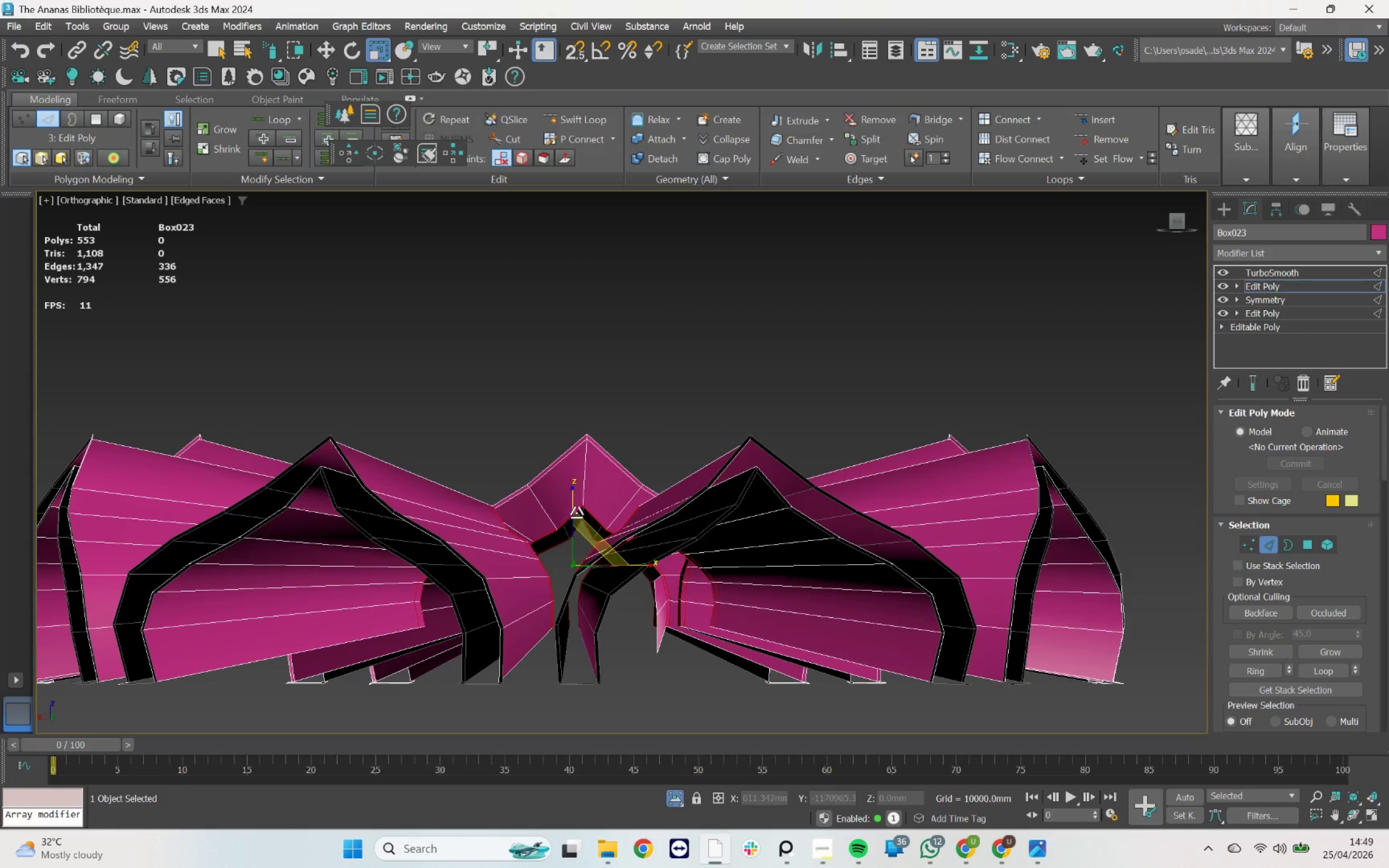 
left_click_drag(start_coordinate=[574, 509], to_coordinate=[559, 471])
 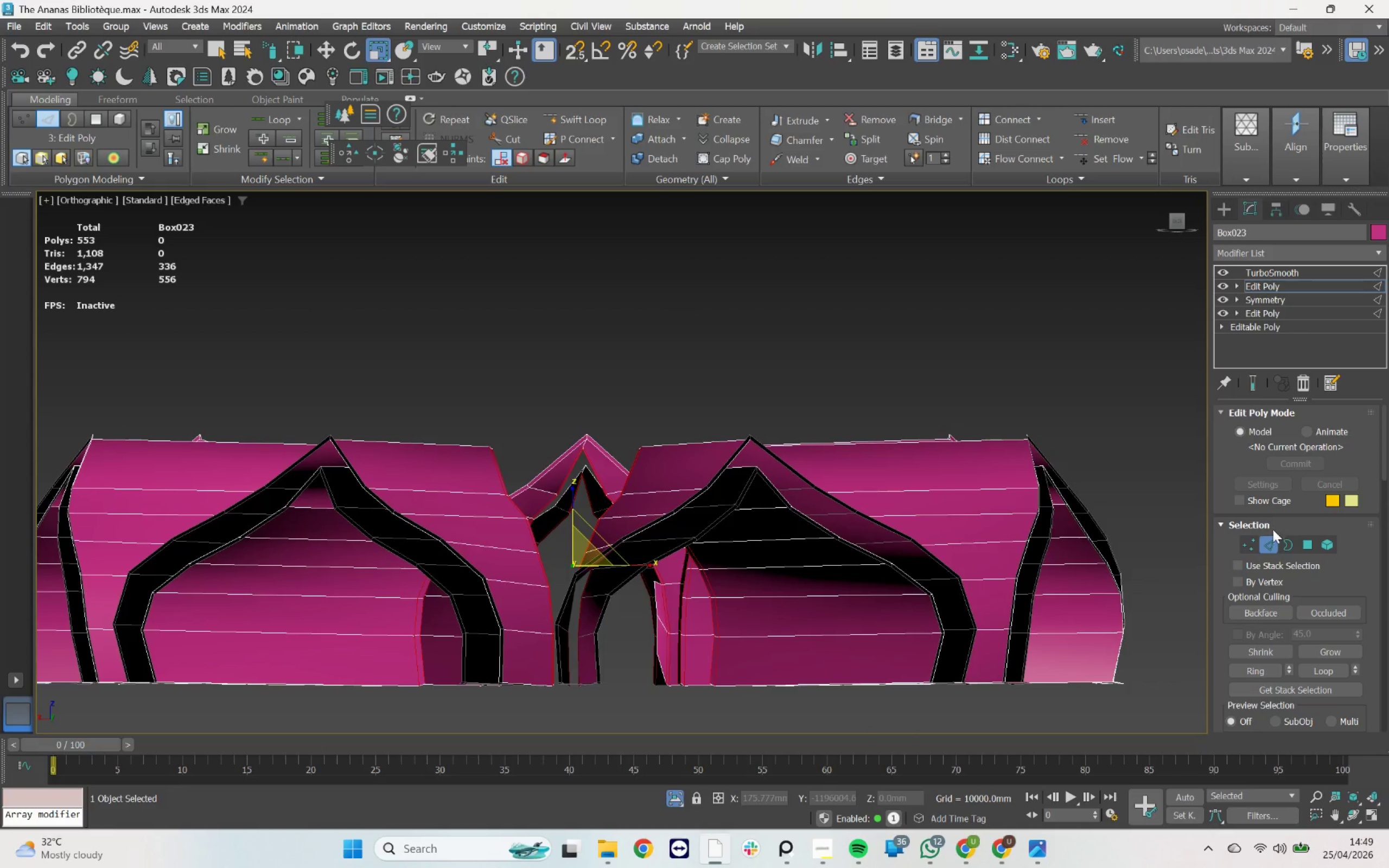 
left_click([1269, 543])
 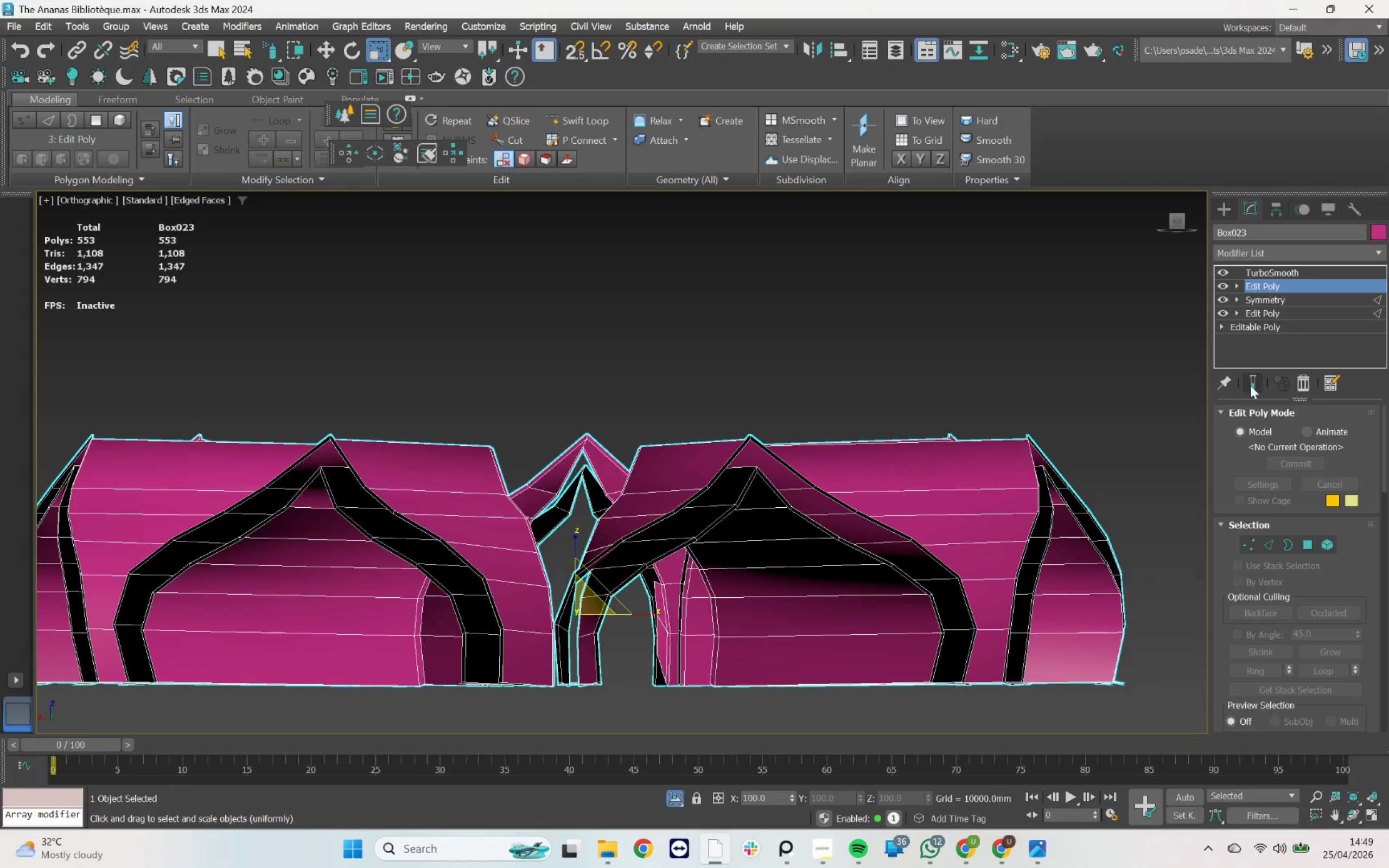 
left_click([1251, 384])
 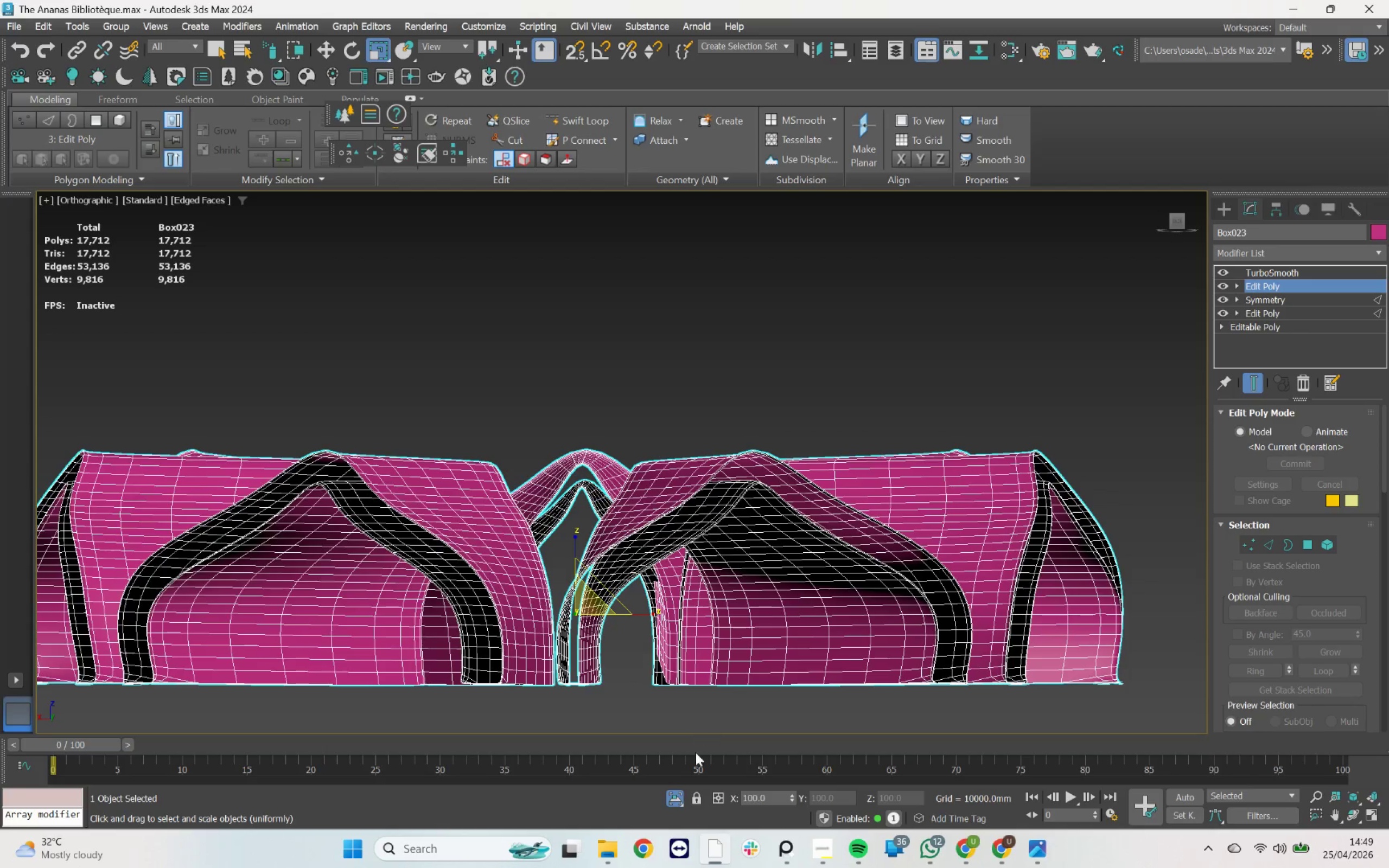 
left_click([677, 801])
 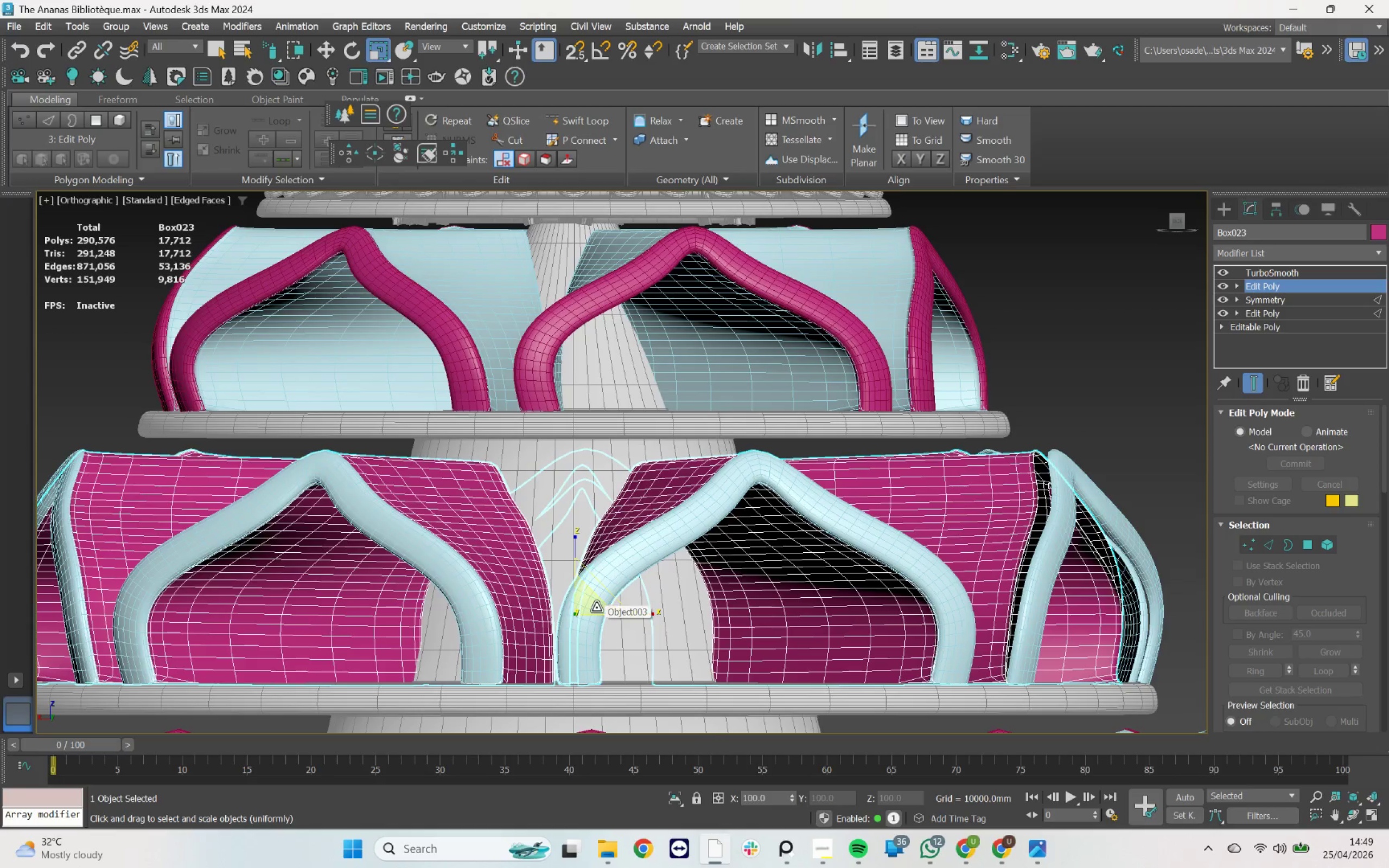 
scroll: coordinate [596, 608], scroll_direction: down, amount: 1.0
 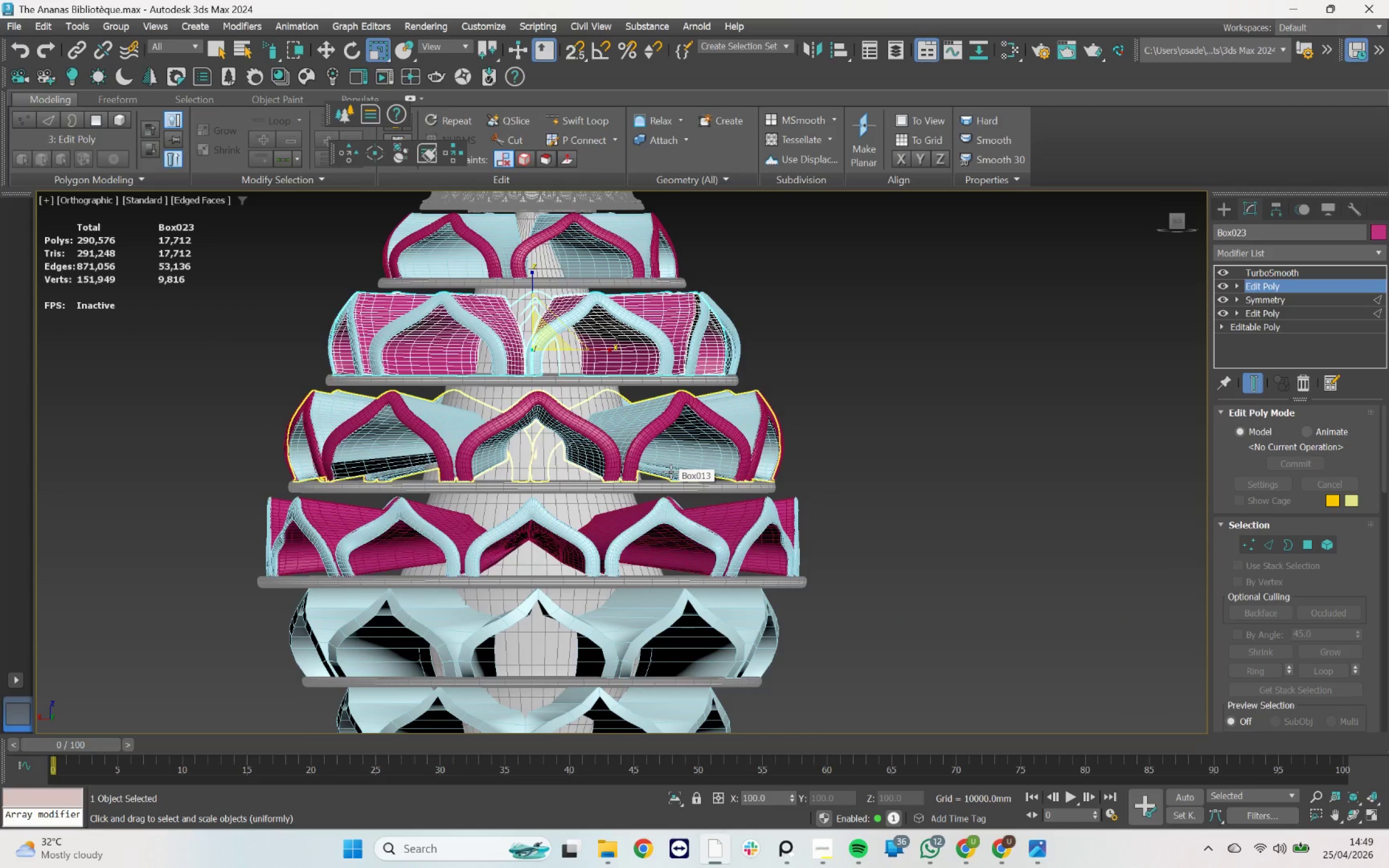 
wait(8.11)
 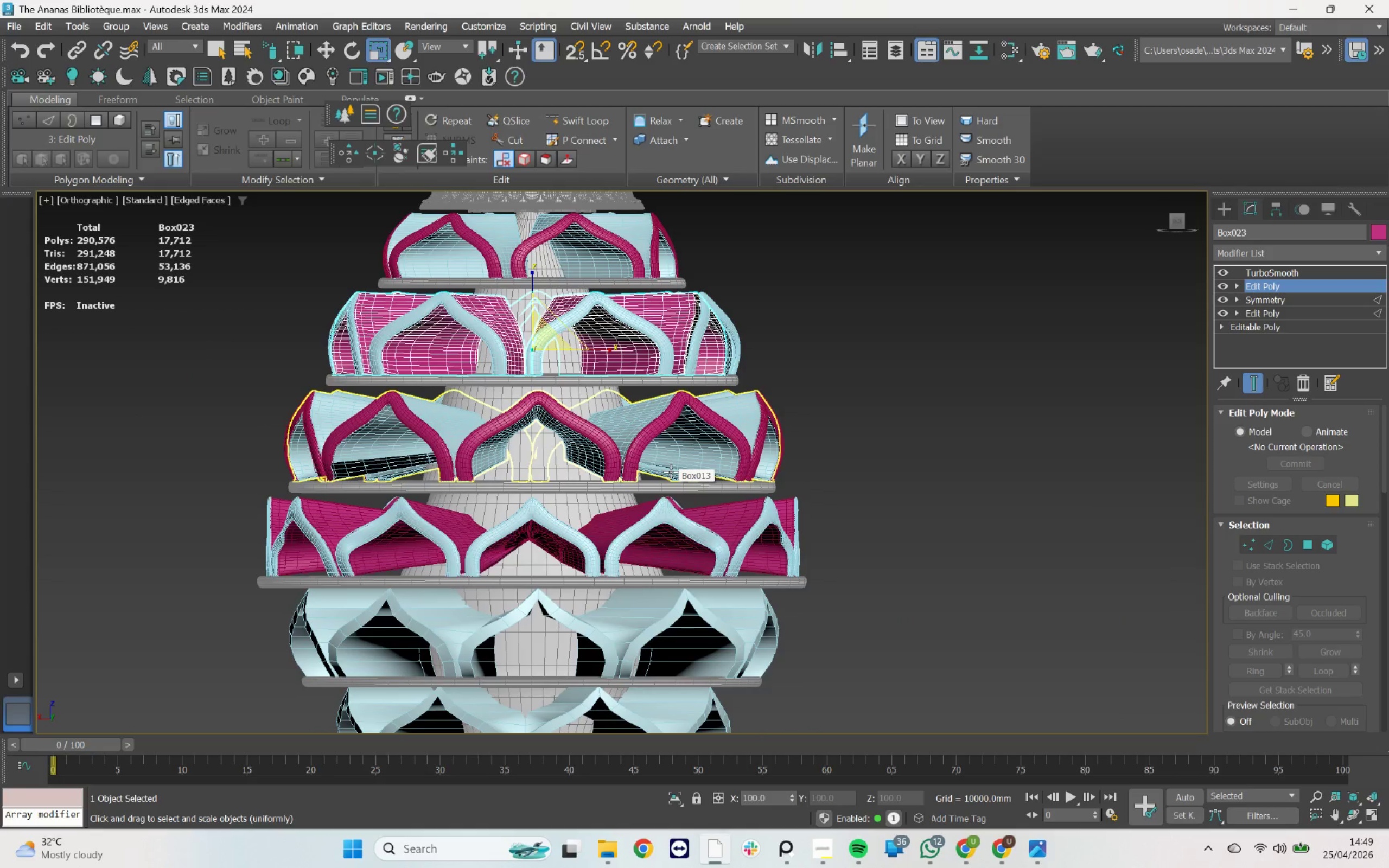 
scroll: coordinate [504, 438], scroll_direction: up, amount: 1.0
 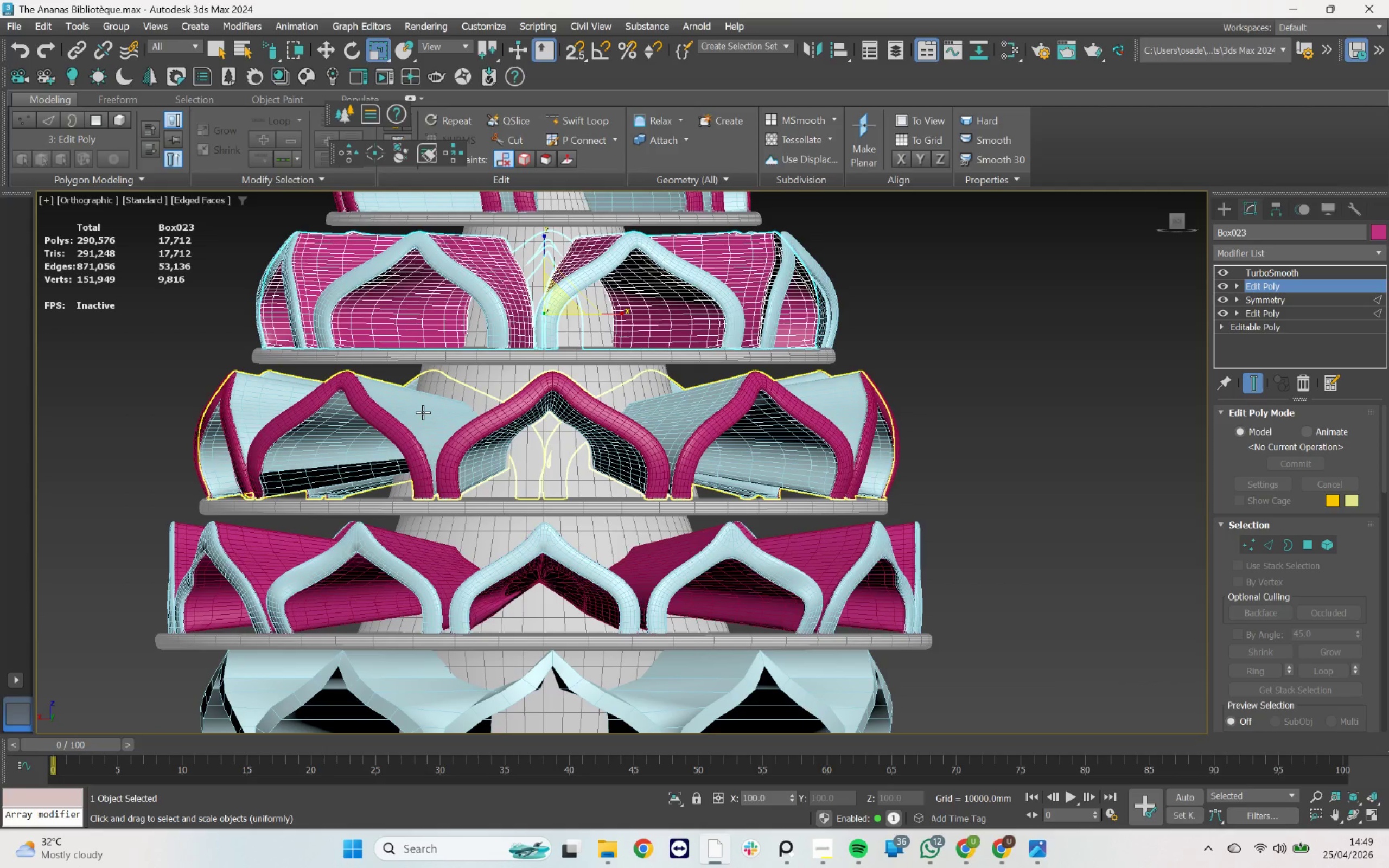 
left_click([423, 412])
 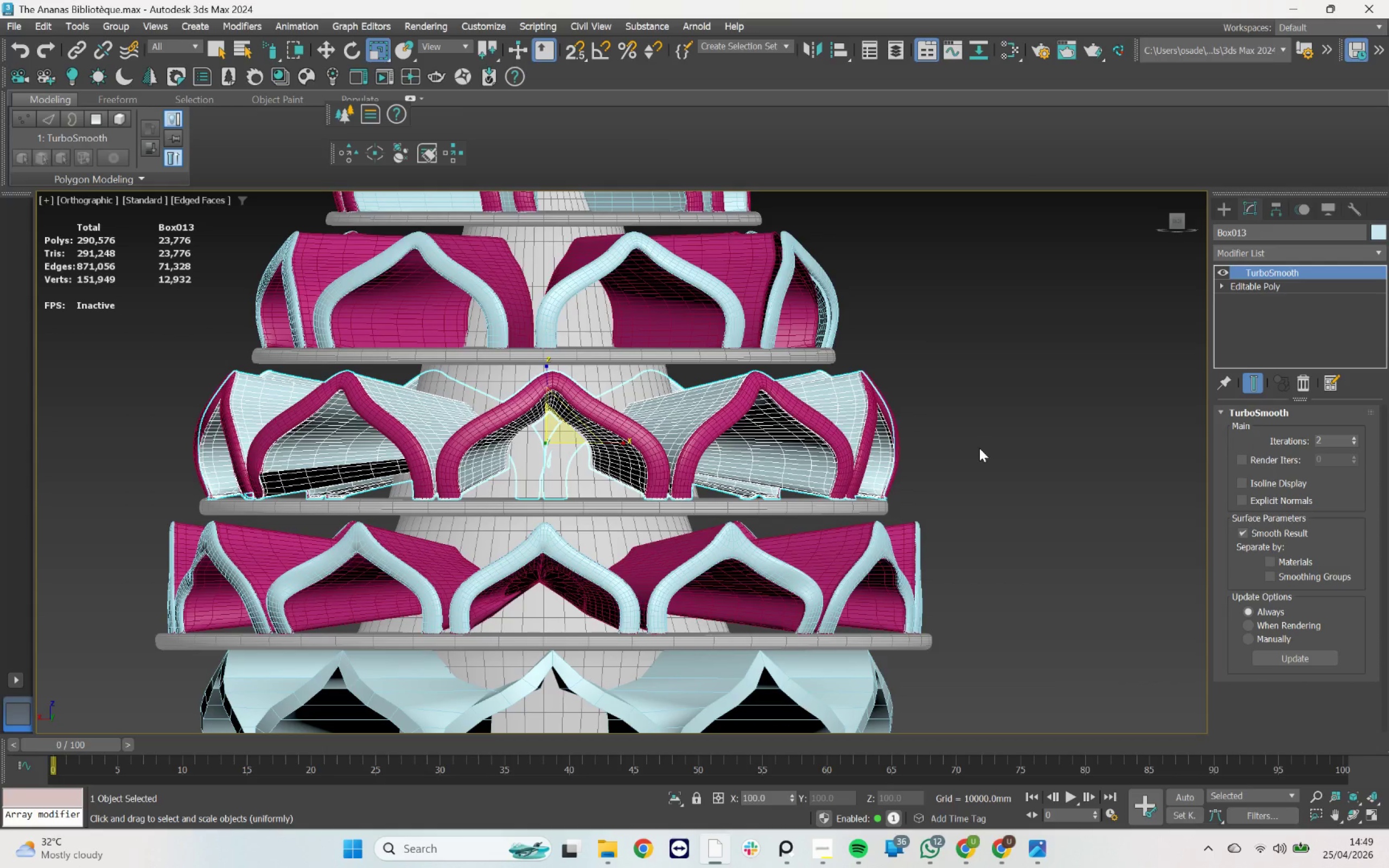 
wait(10.36)
 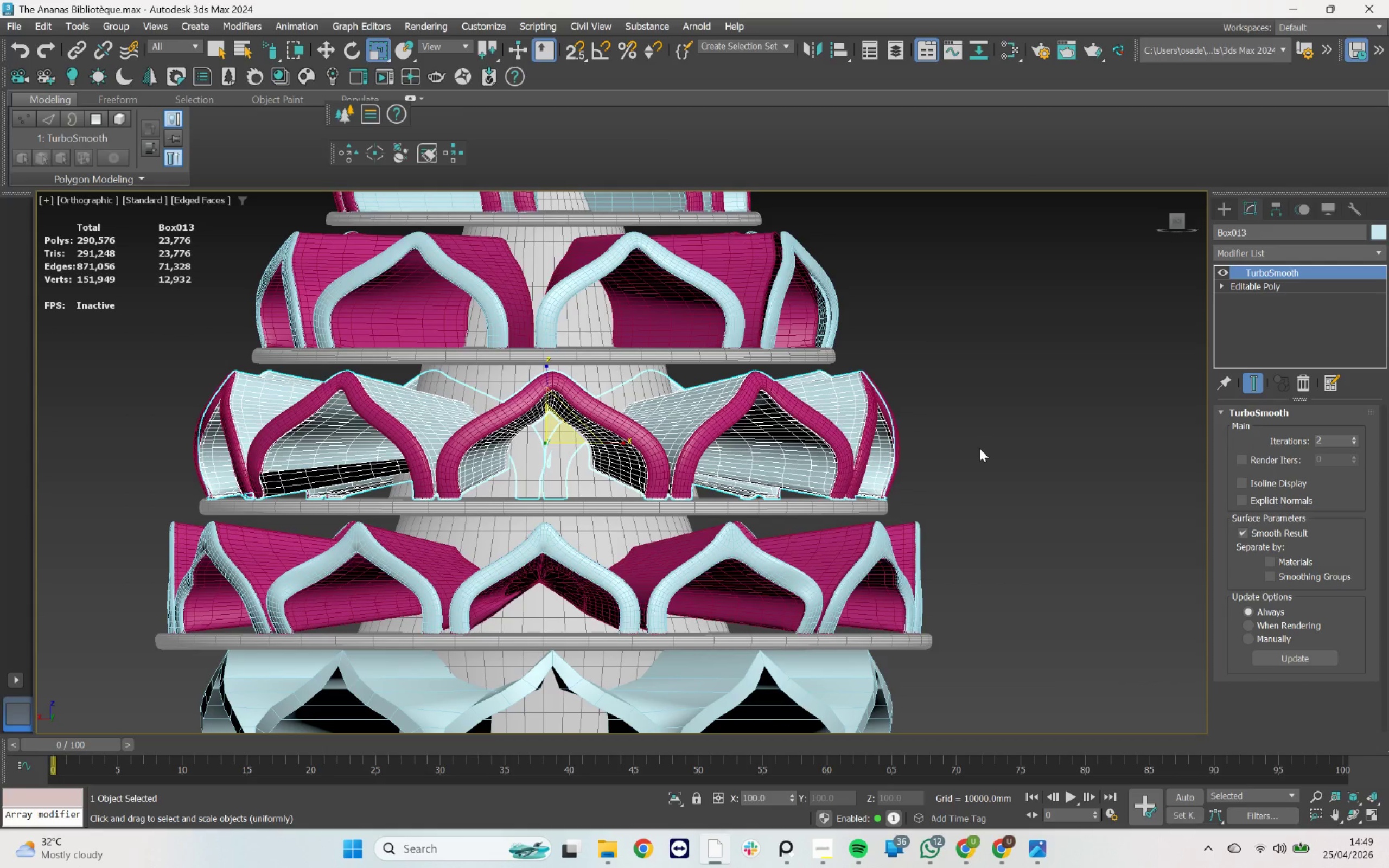 
left_click([679, 802])
 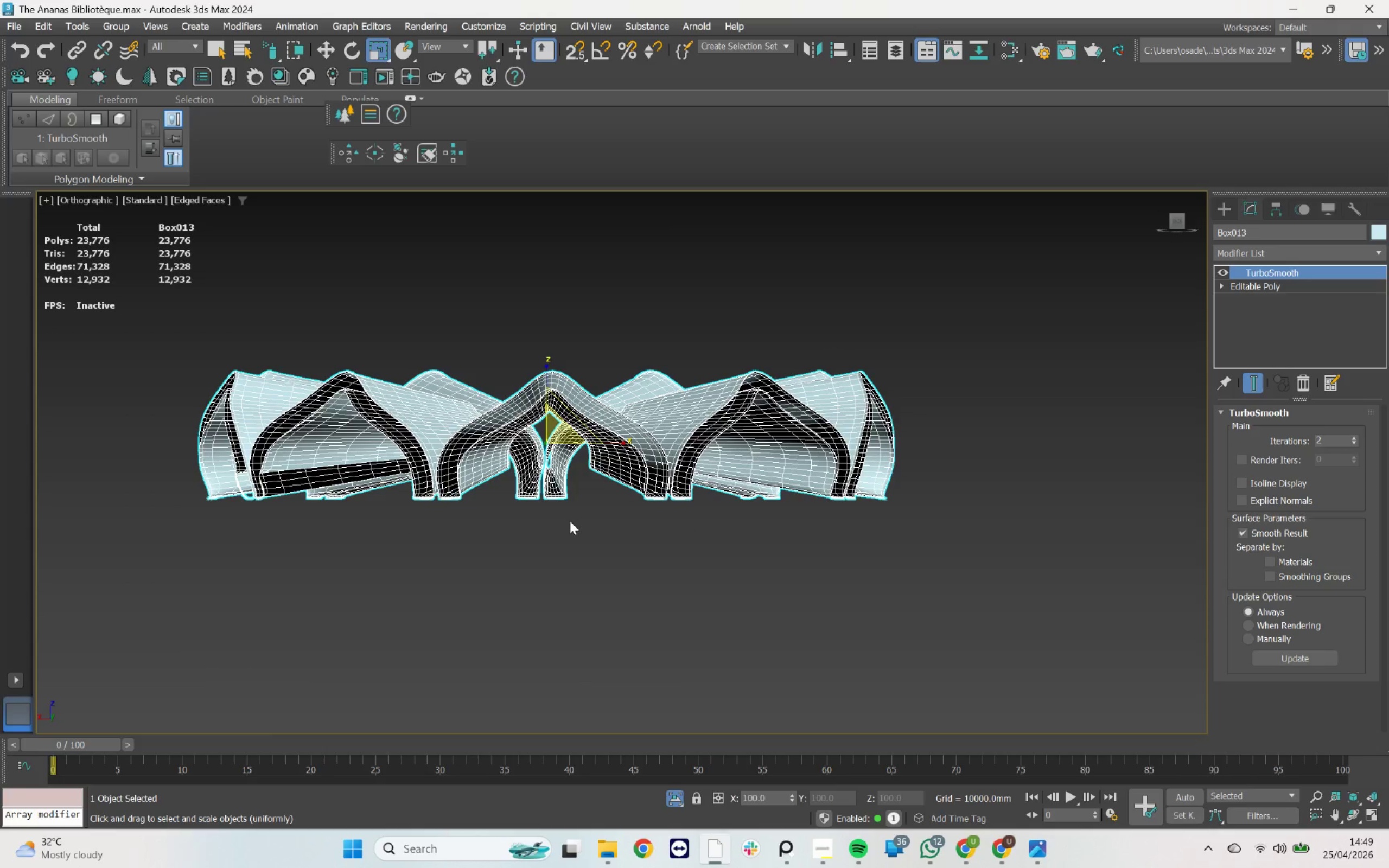 
hold_key(key=AltLeft, duration=2.64)
 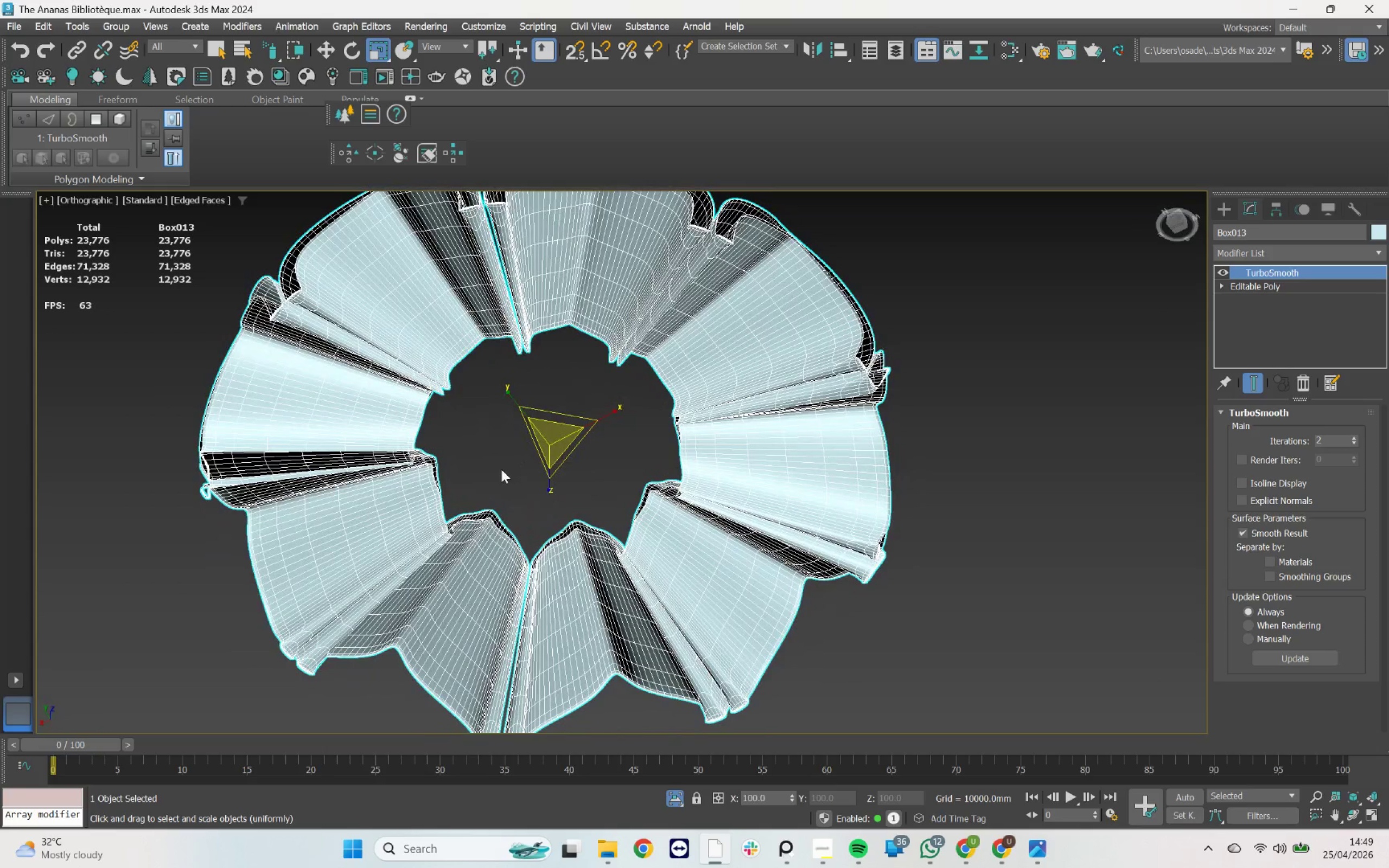 
left_click([501, 469])
 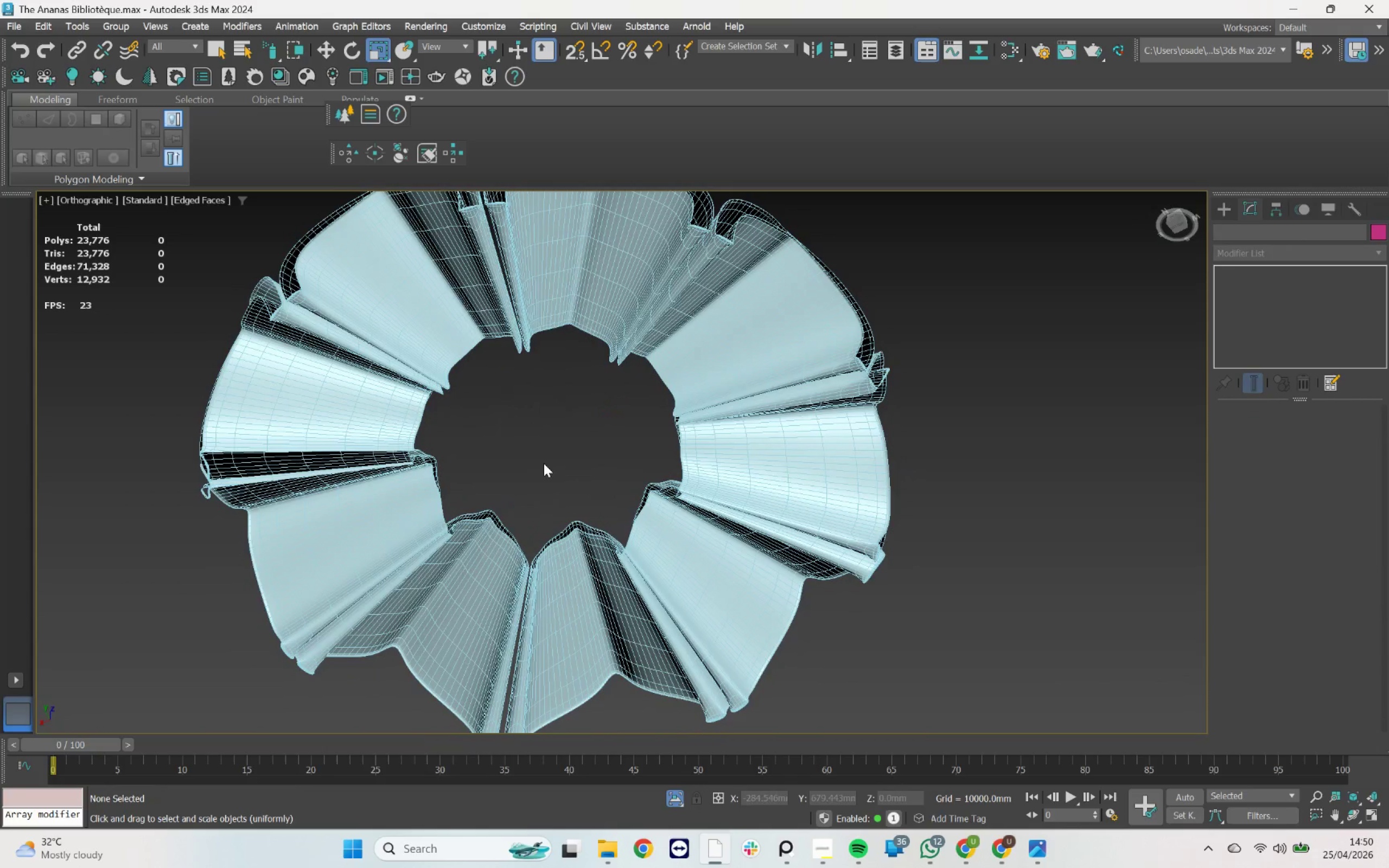 
key(F3)
 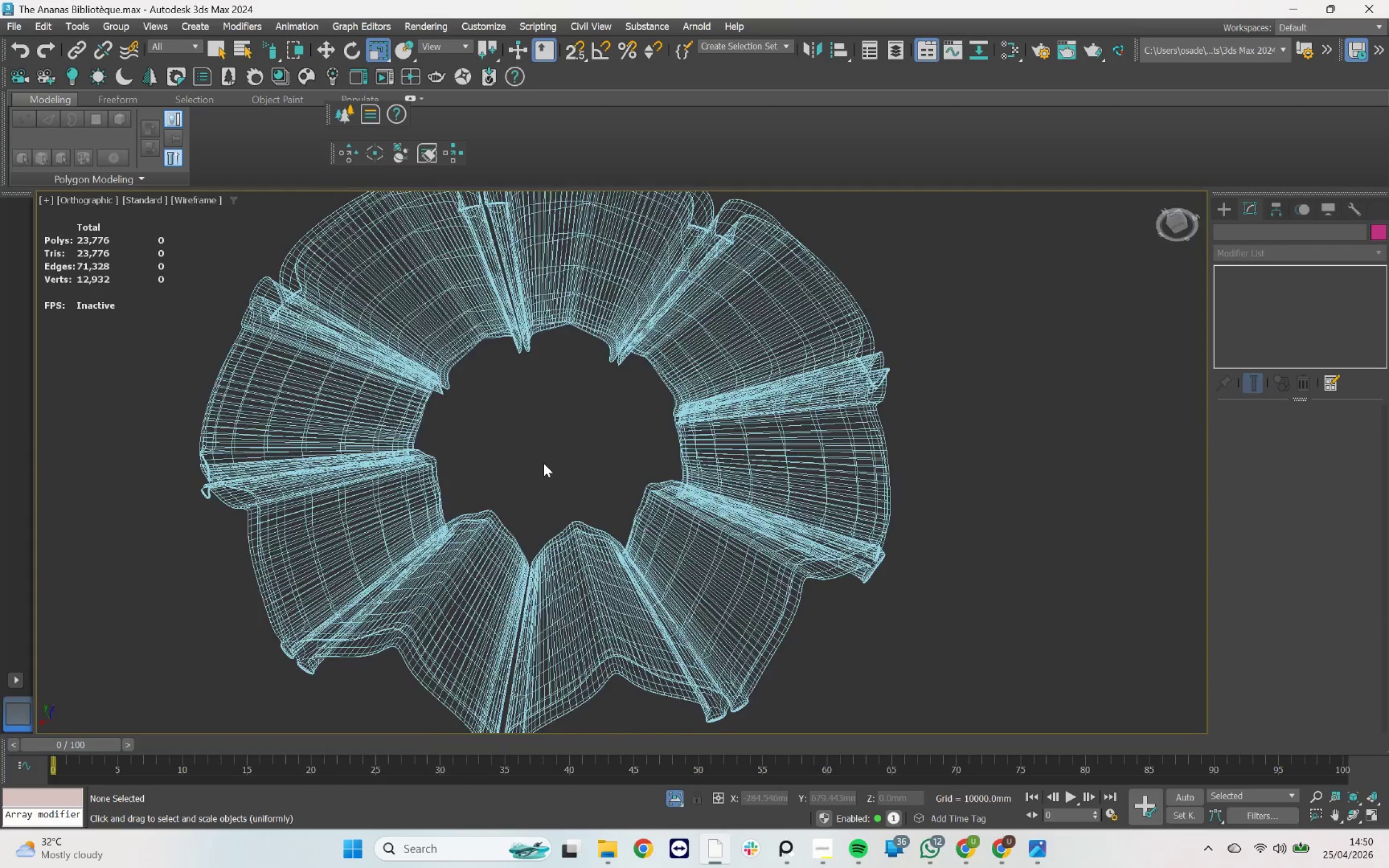 
key(F3)
 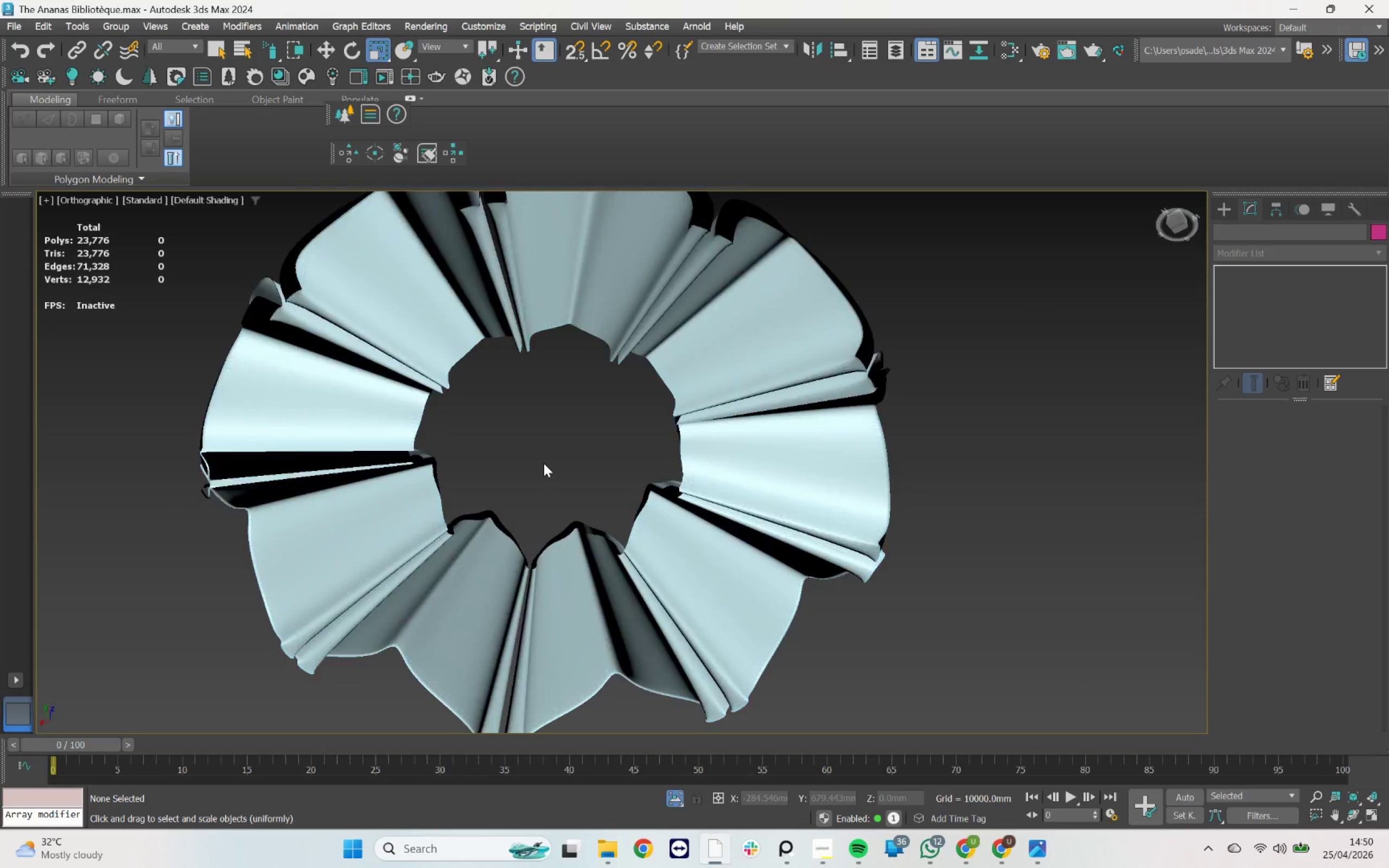 
key(F4)
 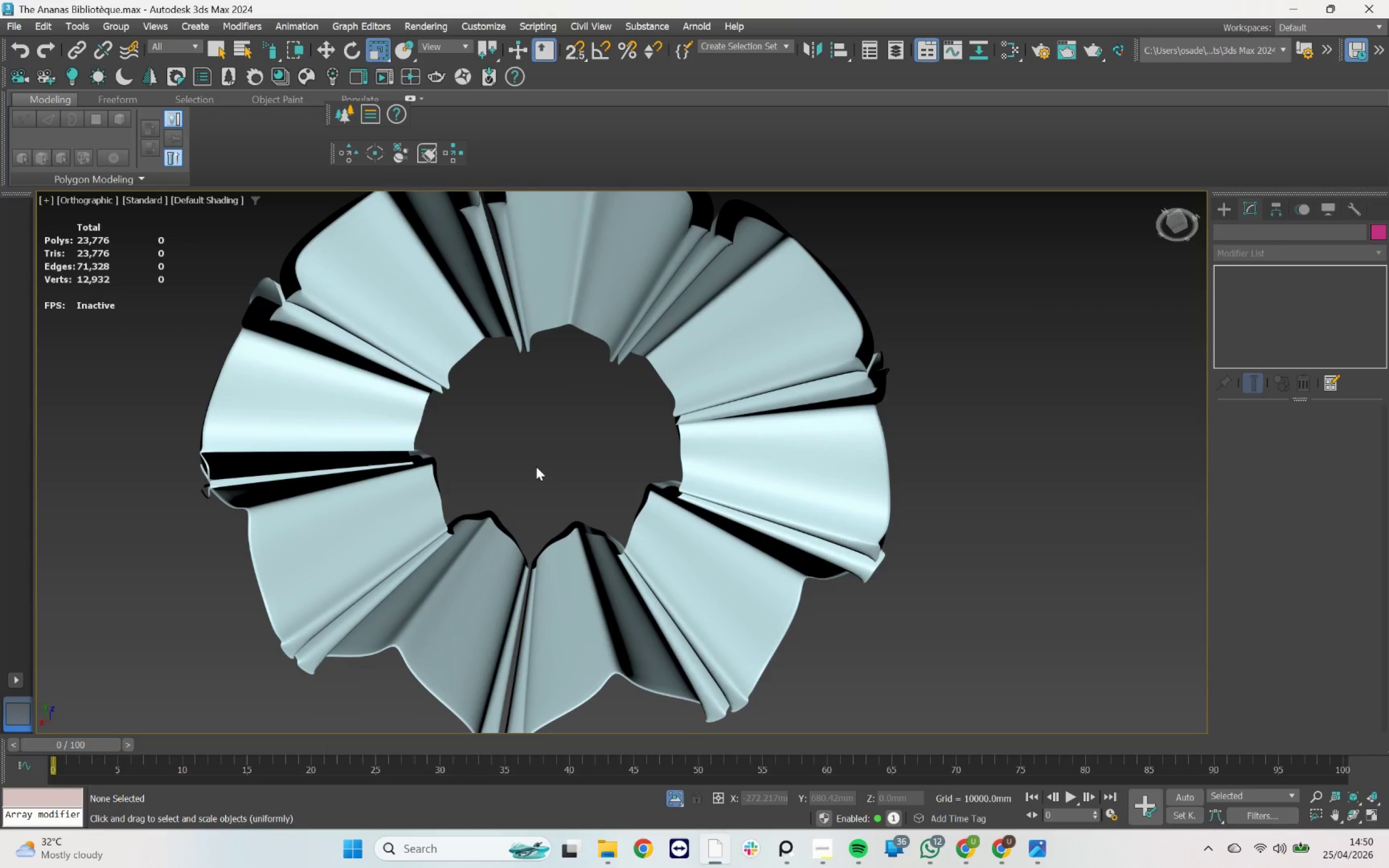 
hold_key(key=AltLeft, duration=0.86)
 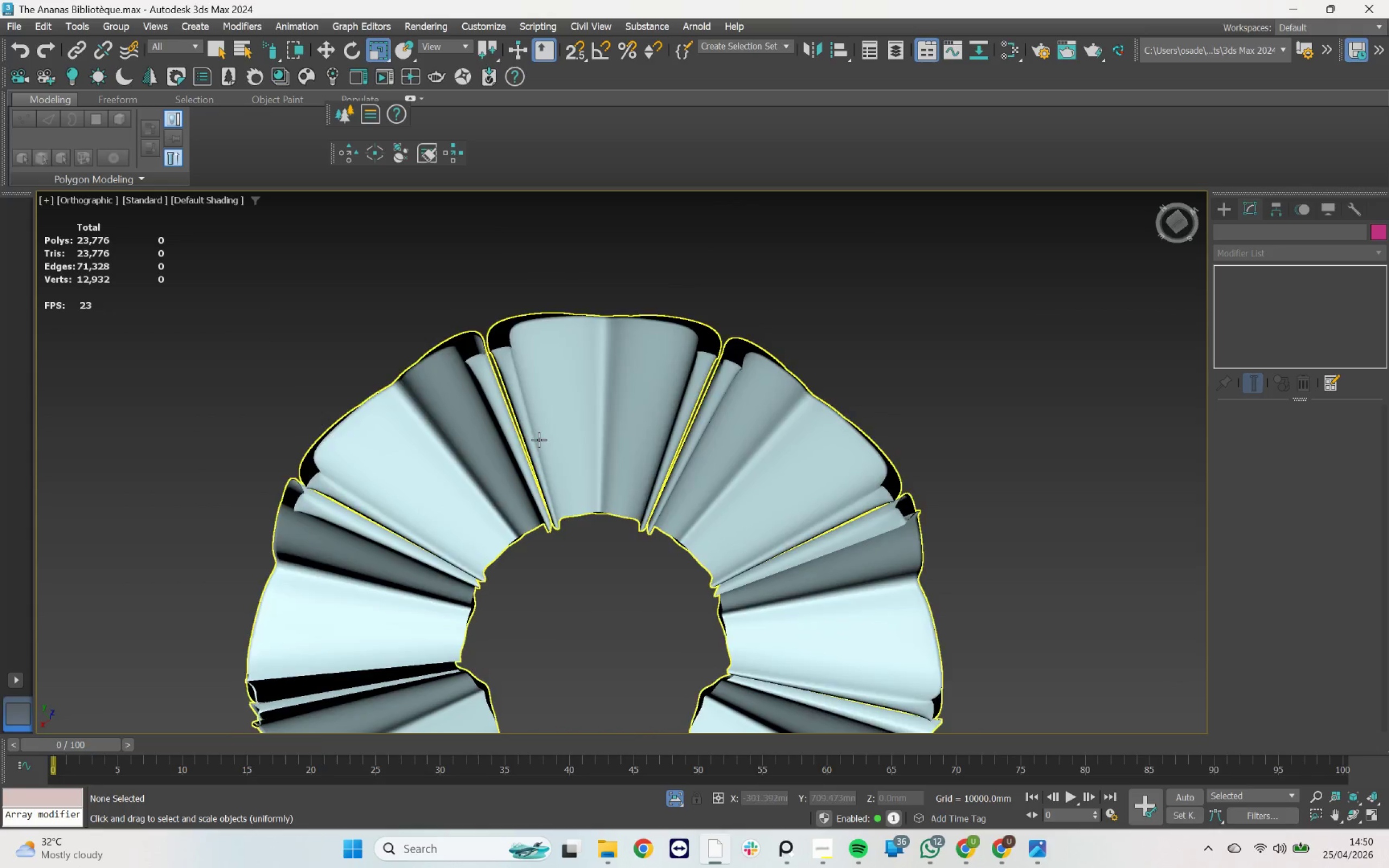 
scroll: coordinate [562, 522], scroll_direction: down, amount: 1.0
 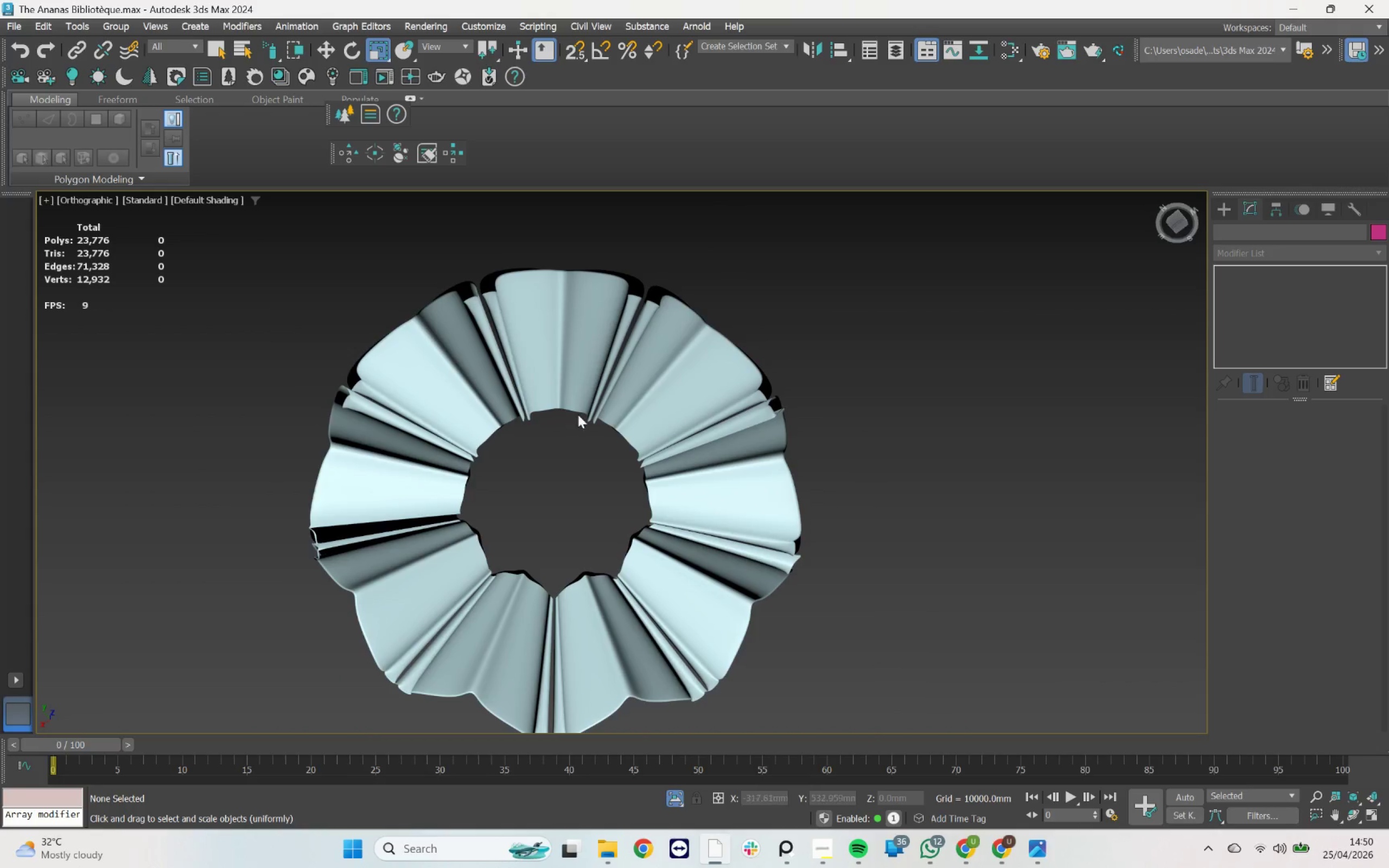 
left_click([578, 405])
 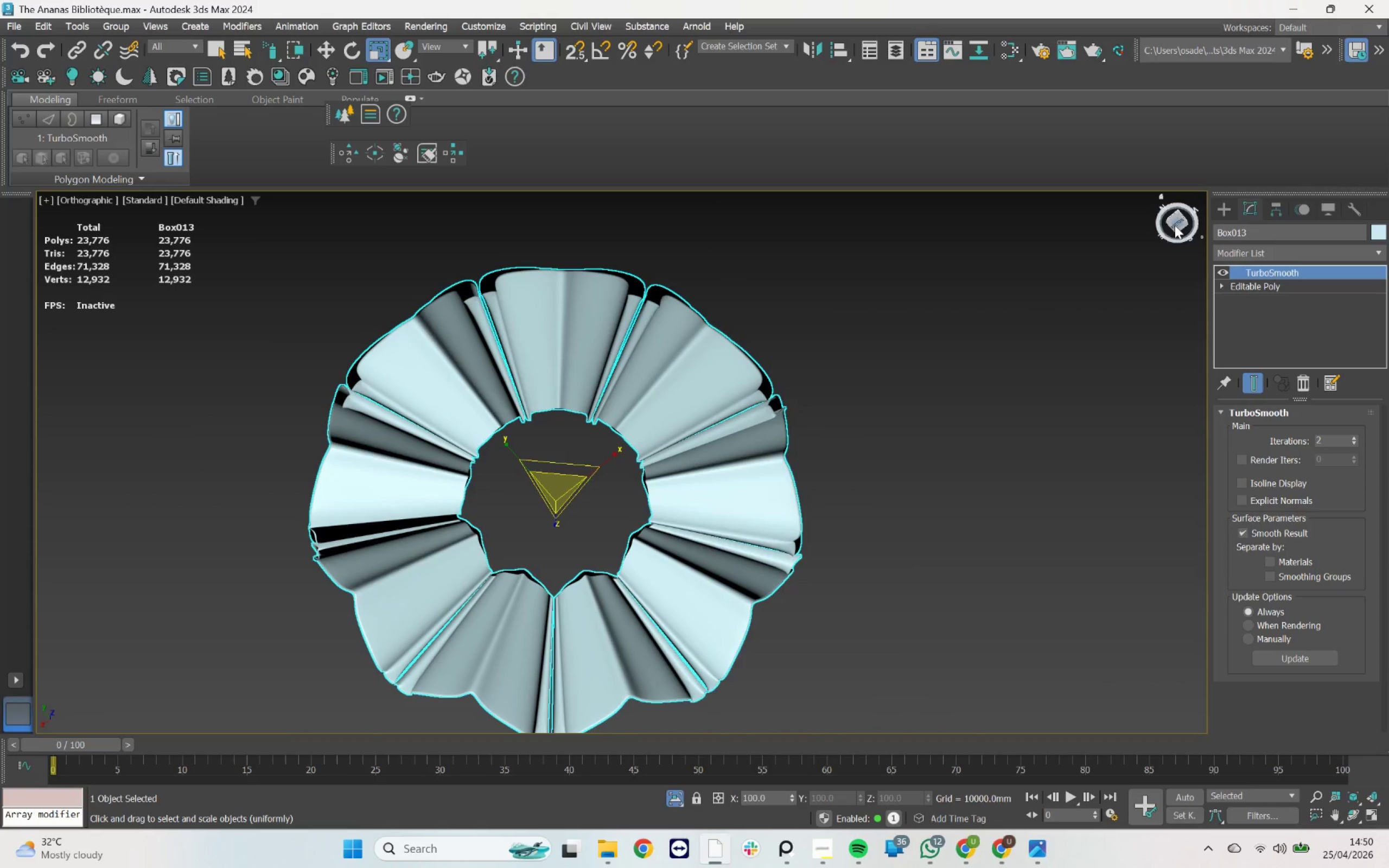 
left_click([1174, 222])
 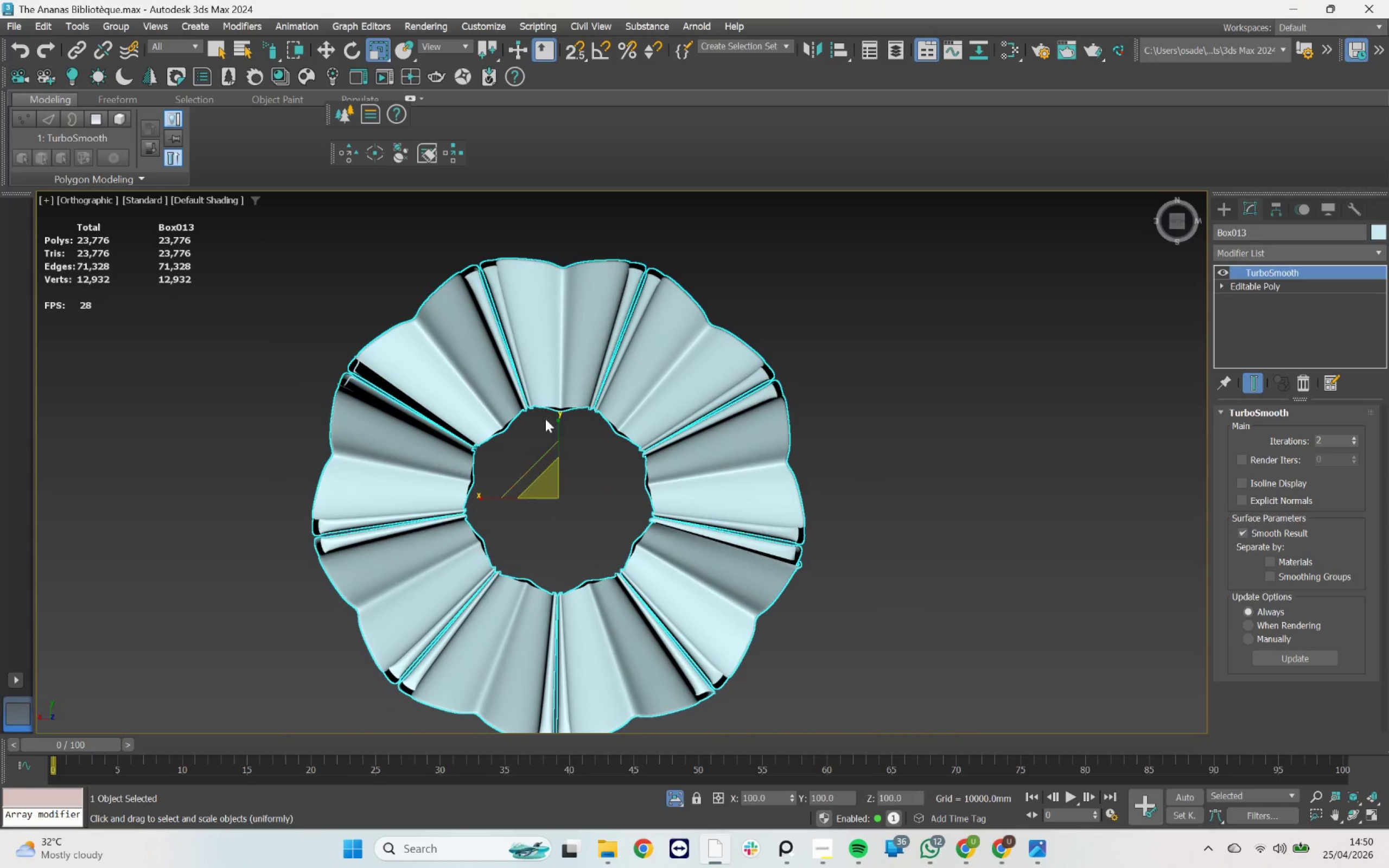 
scroll: coordinate [543, 391], scroll_direction: up, amount: 2.0
 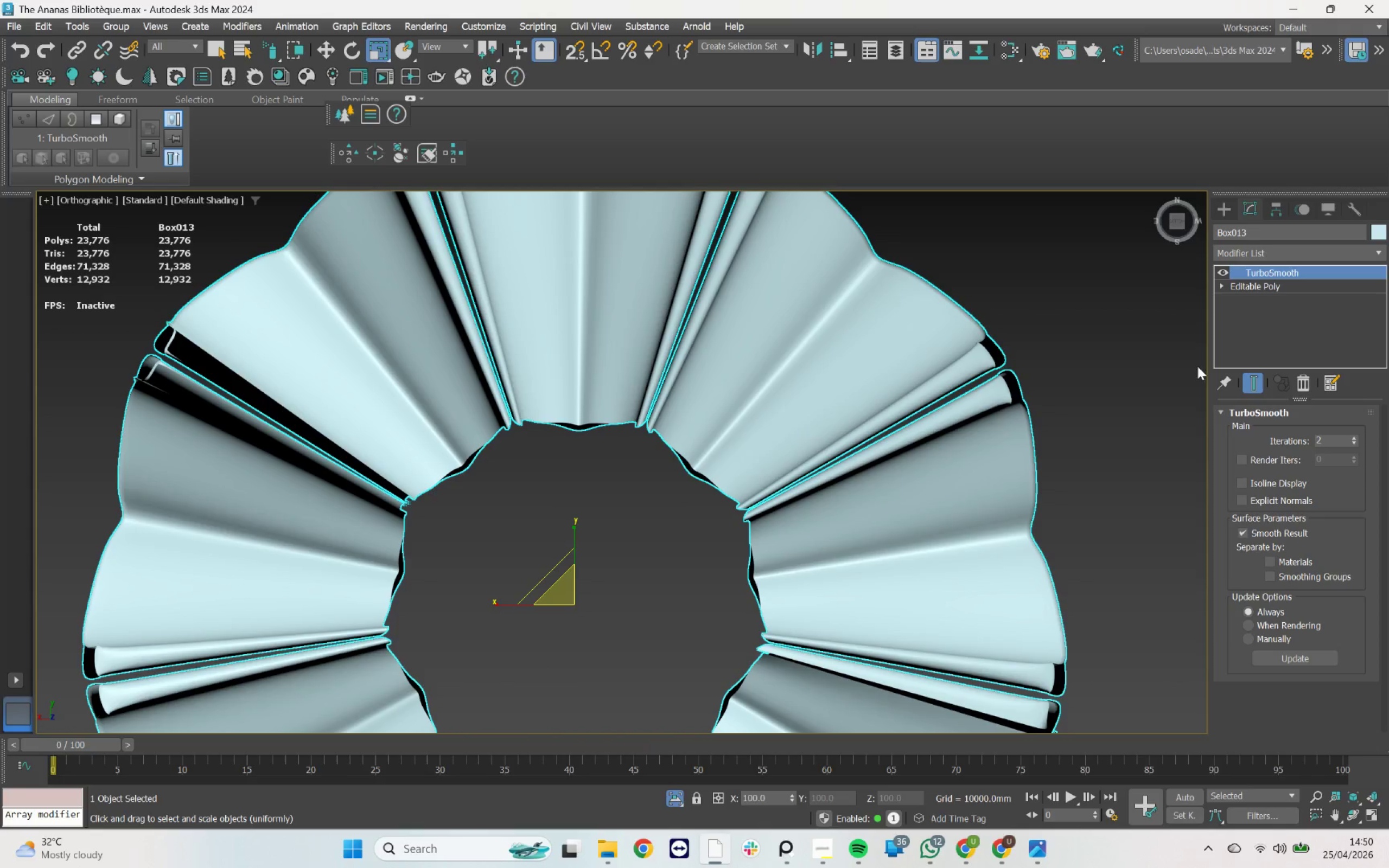 
left_click([1251, 285])
 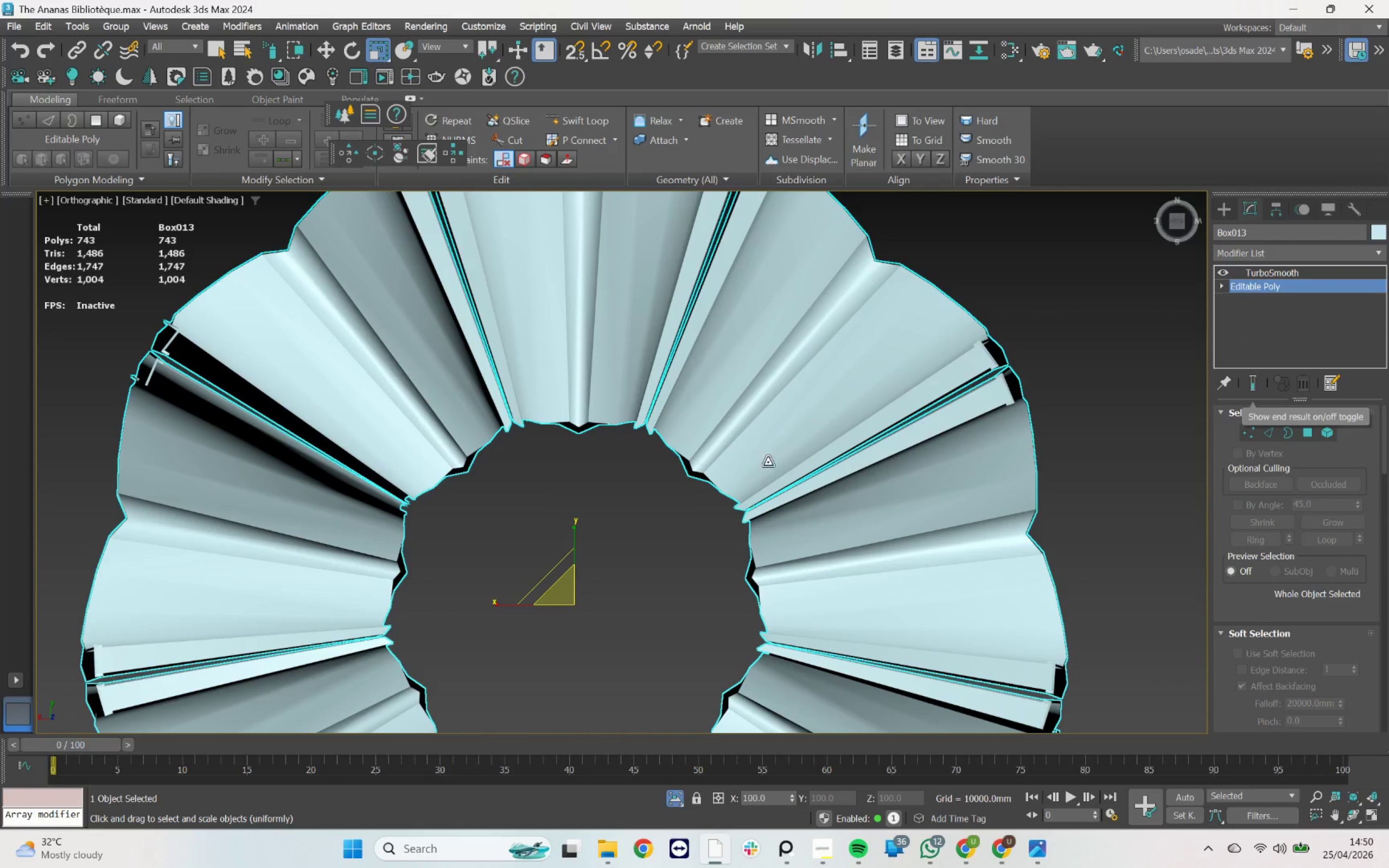 
key(F4)
 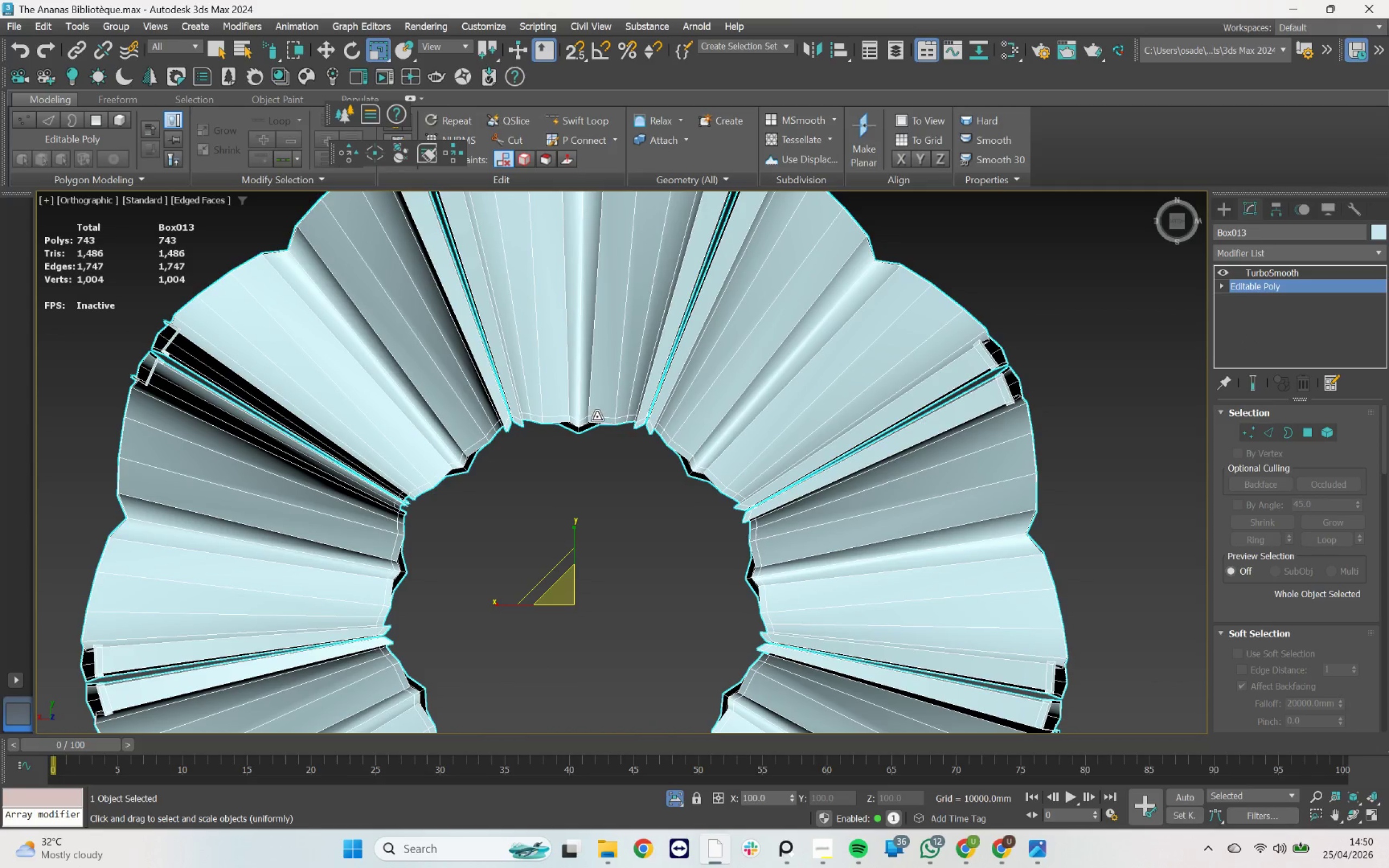 
scroll: coordinate [594, 416], scroll_direction: down, amount: 1.0
 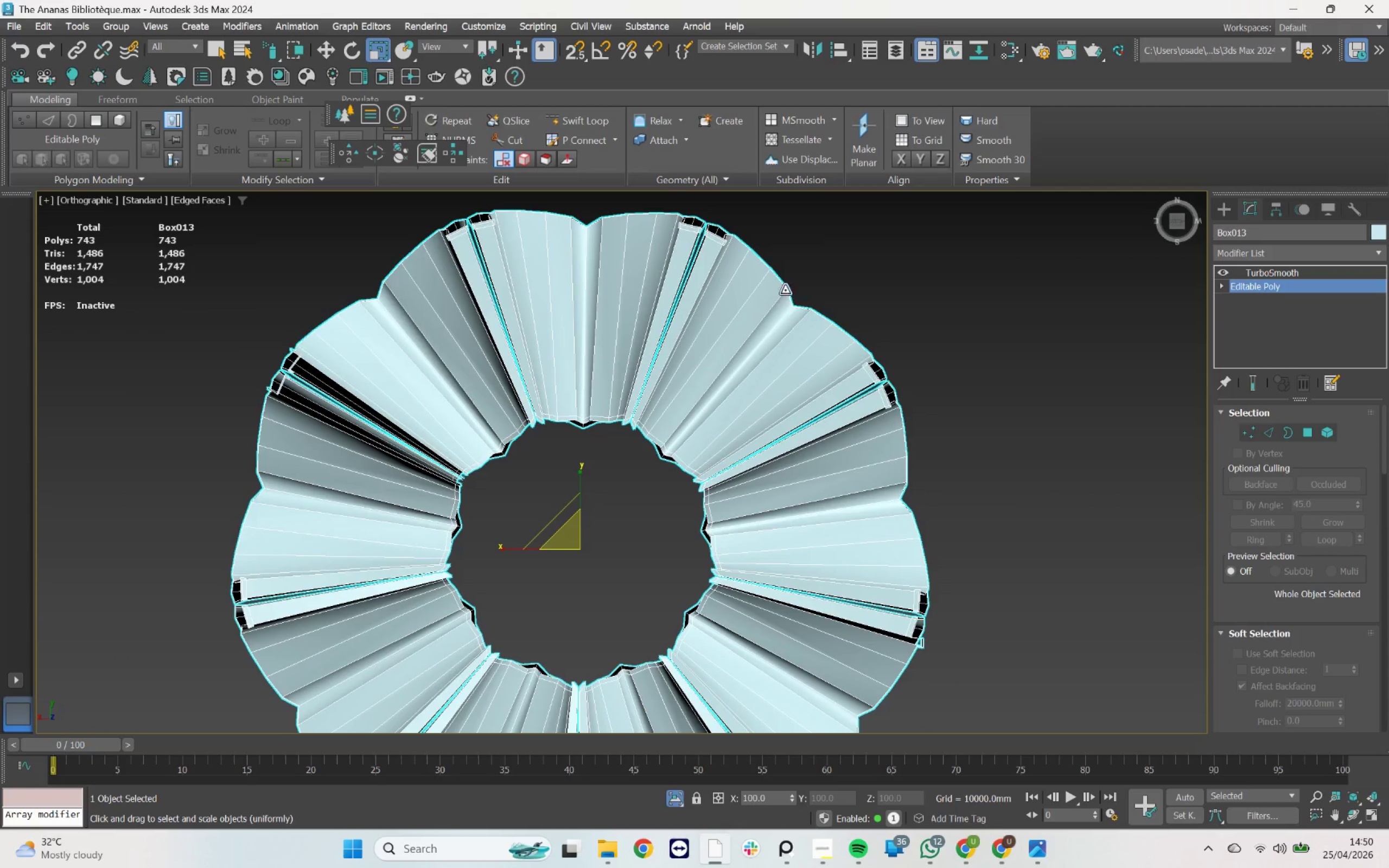 
left_click([1305, 432])
 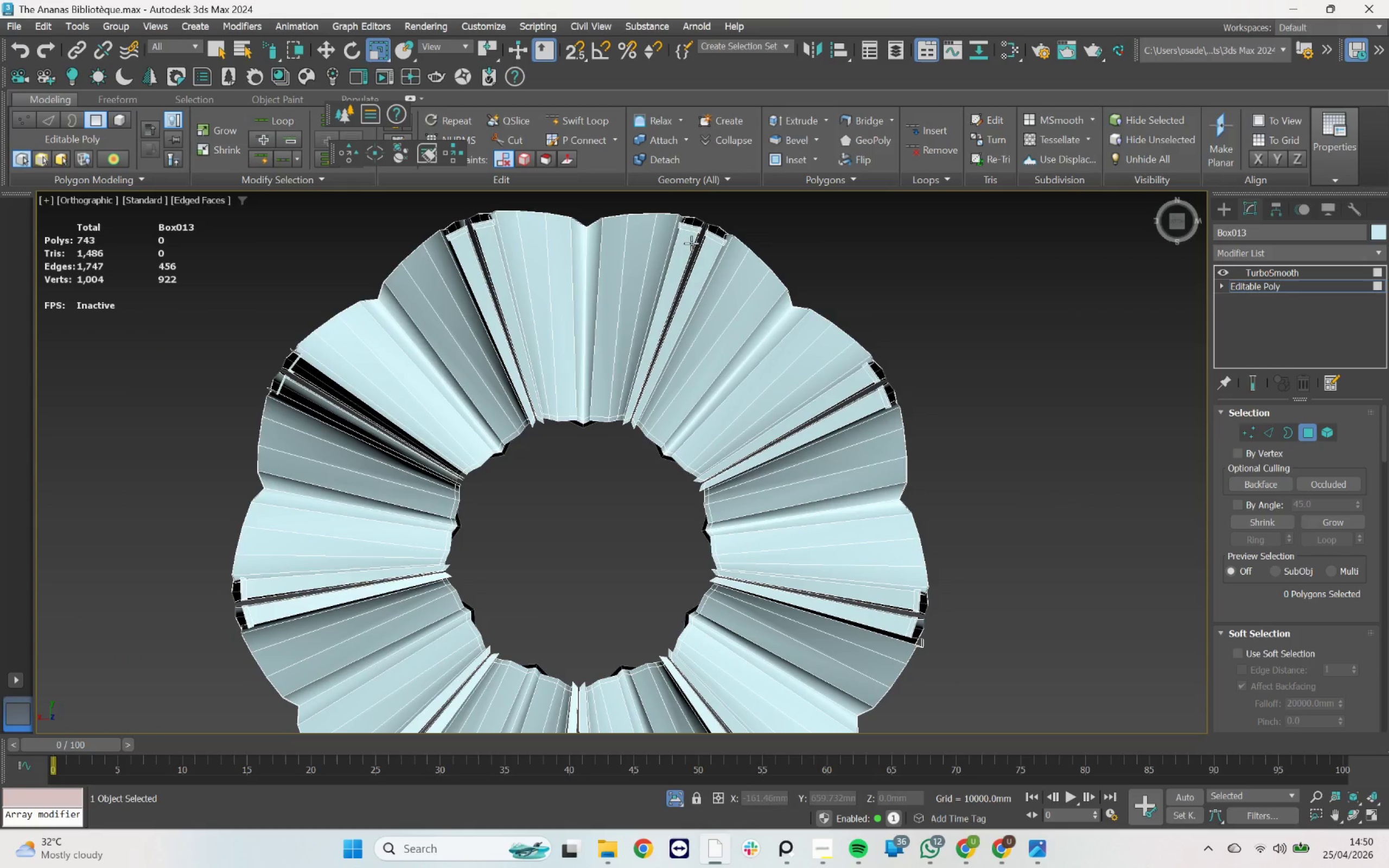 
scroll: coordinate [703, 231], scroll_direction: up, amount: 2.0
 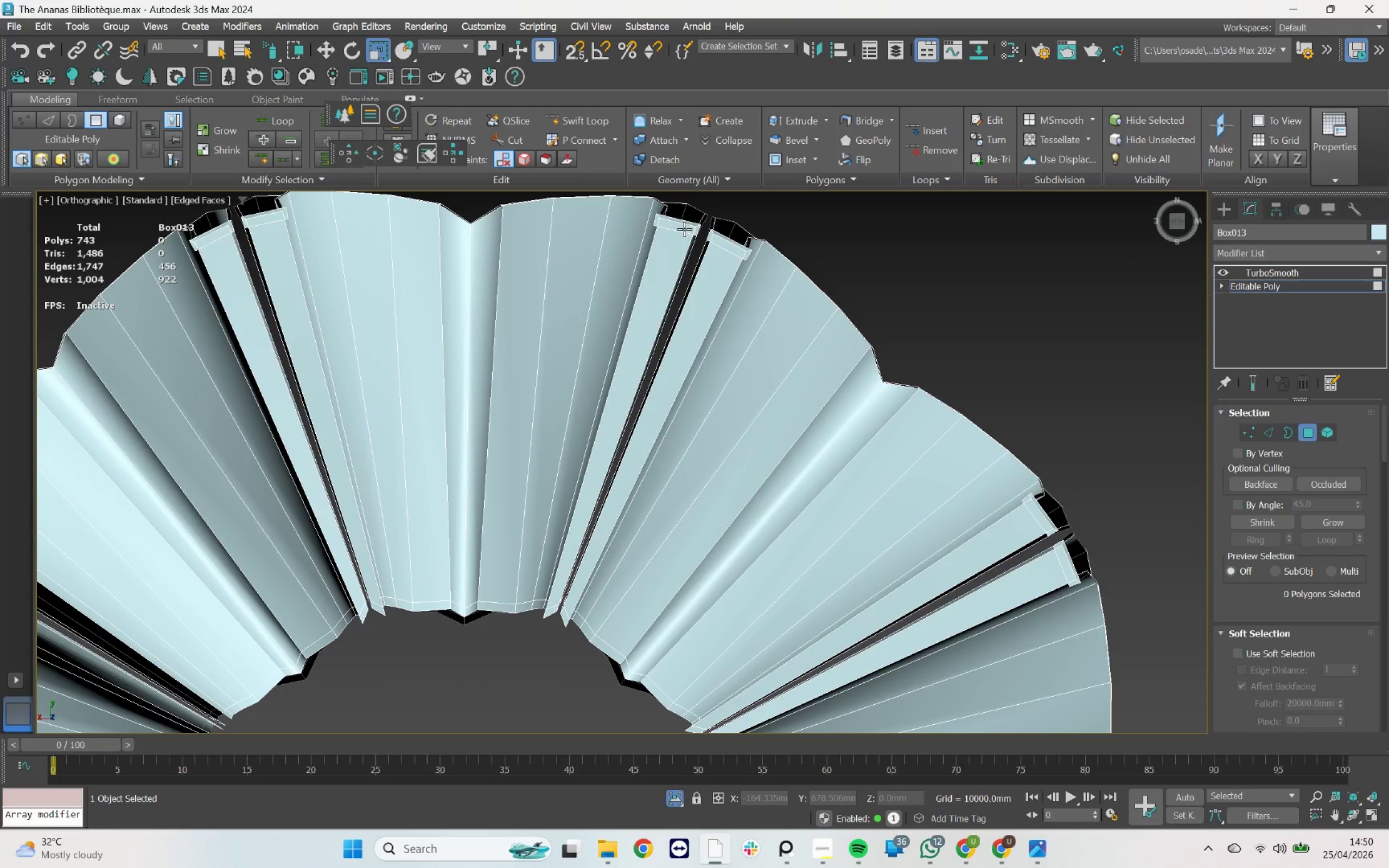 
left_click([684, 229])
 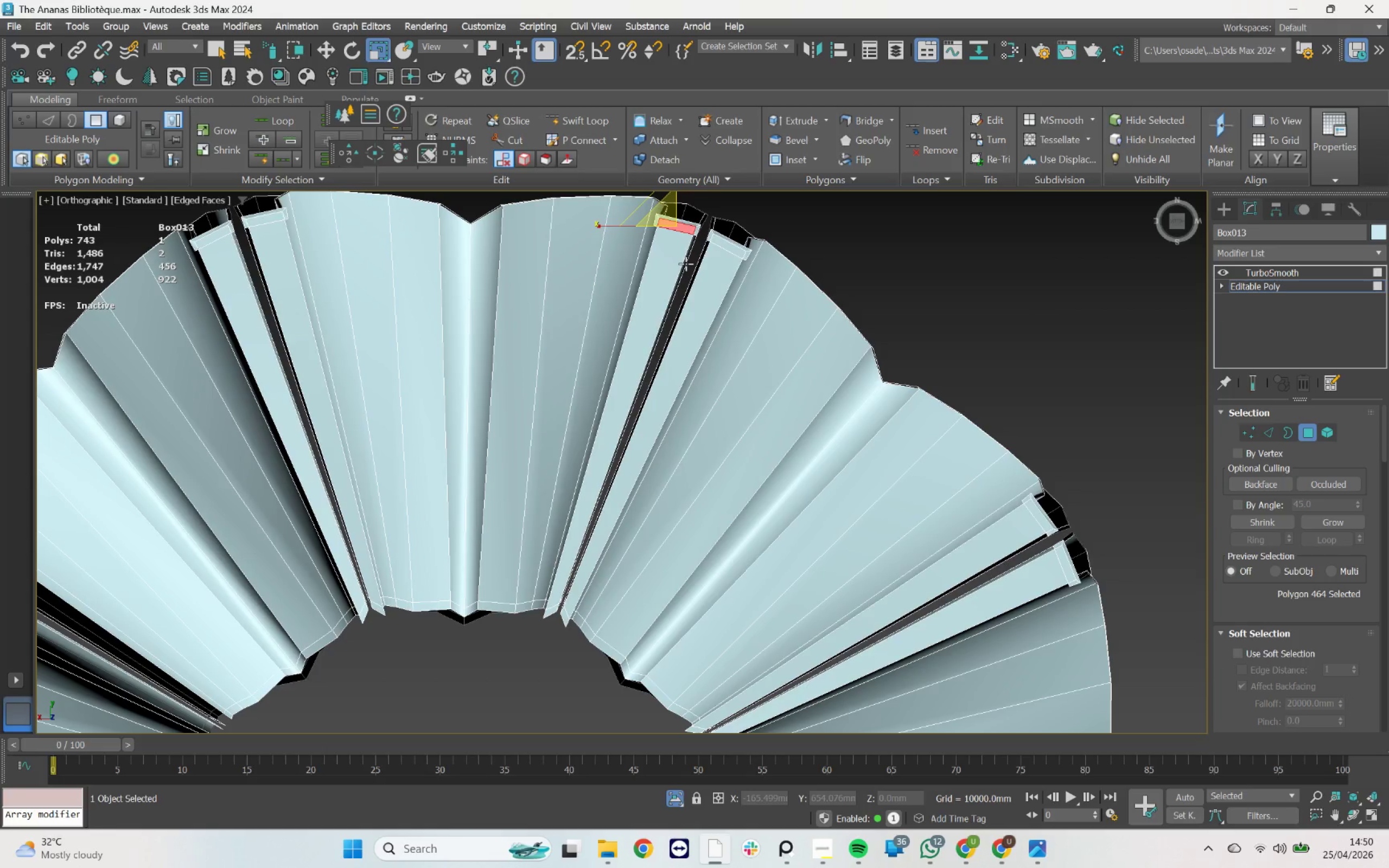 
key(Control+ControlLeft)
 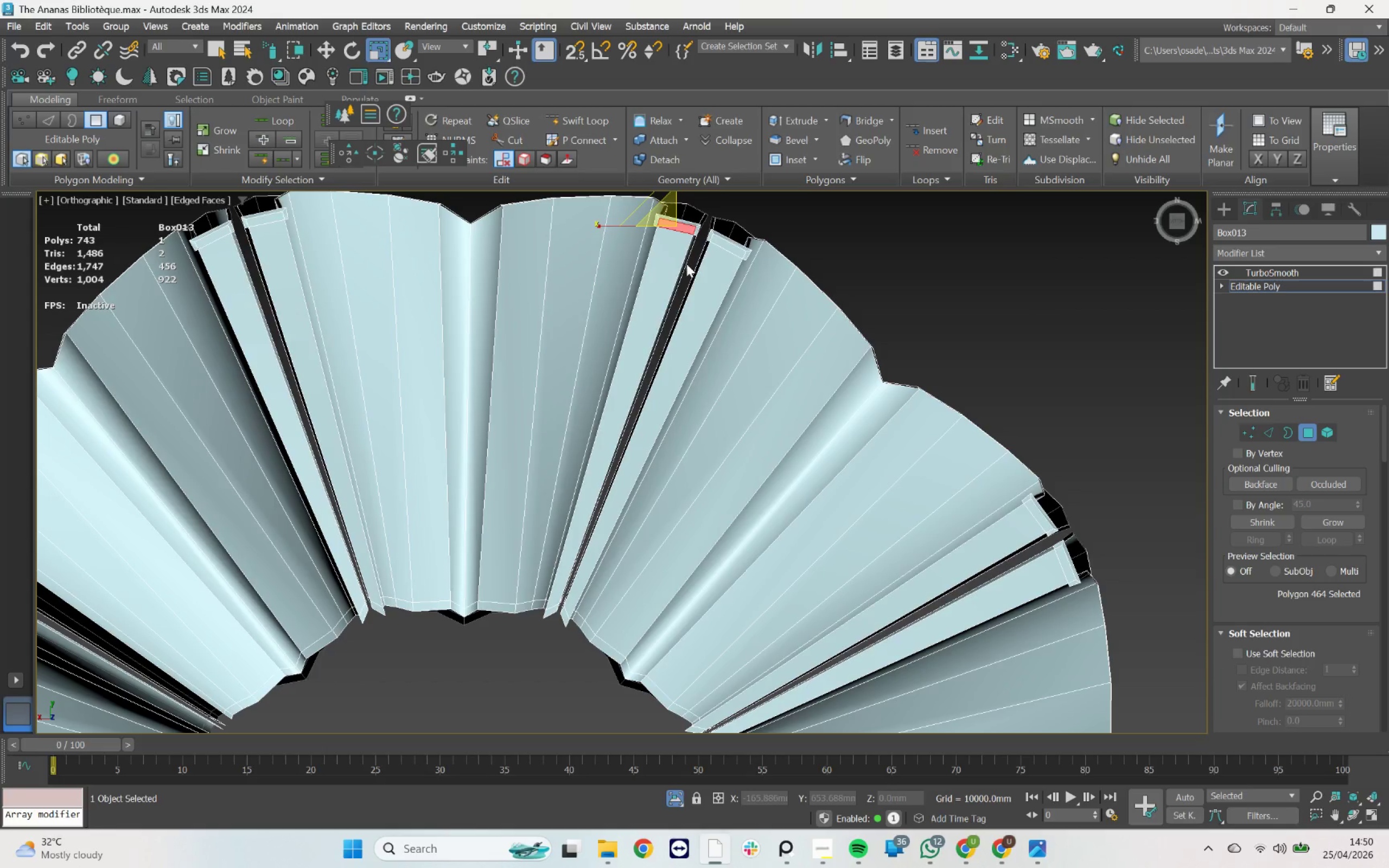 
key(Control+A)
 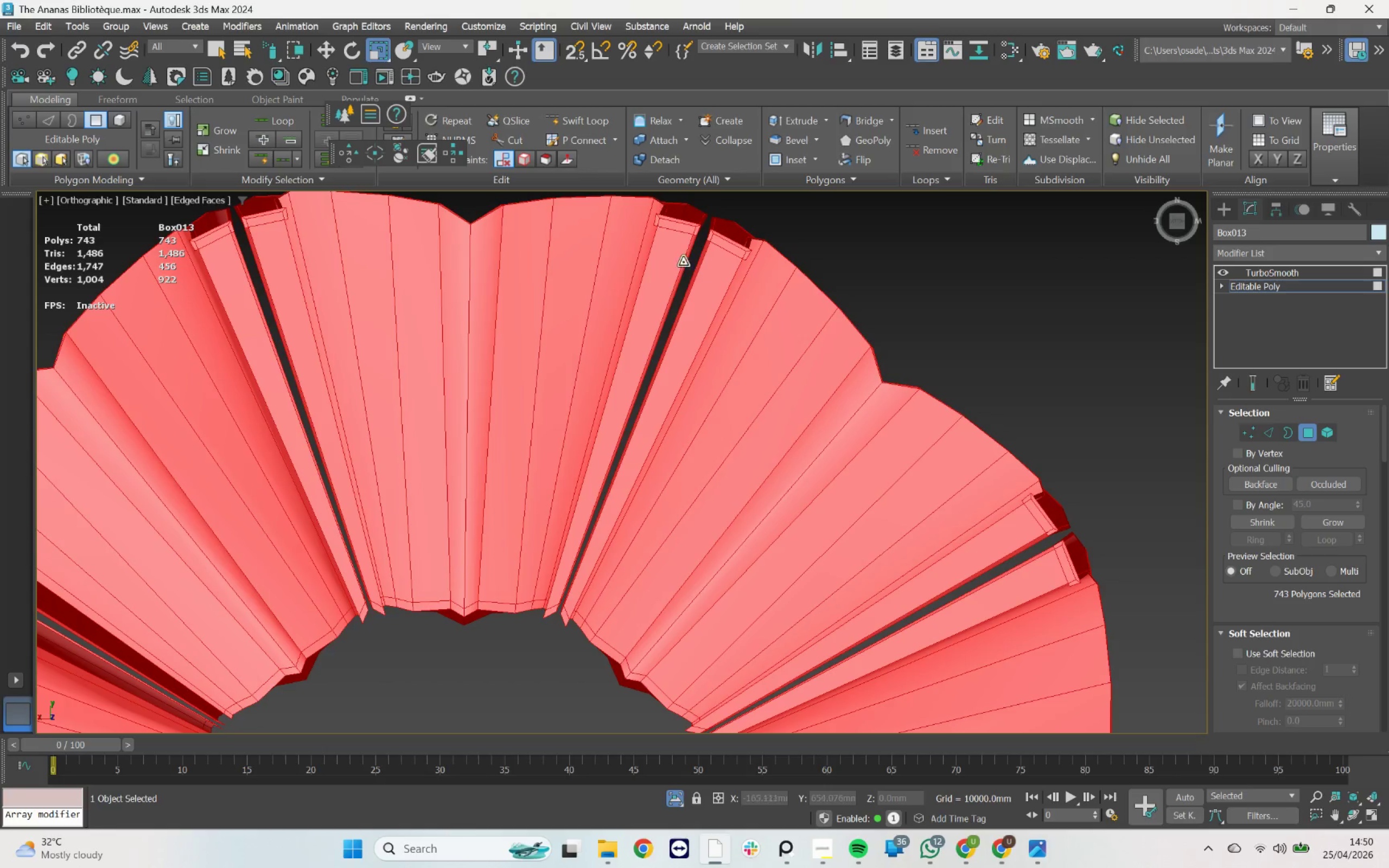 
scroll: coordinate [679, 259], scroll_direction: down, amount: 4.0
 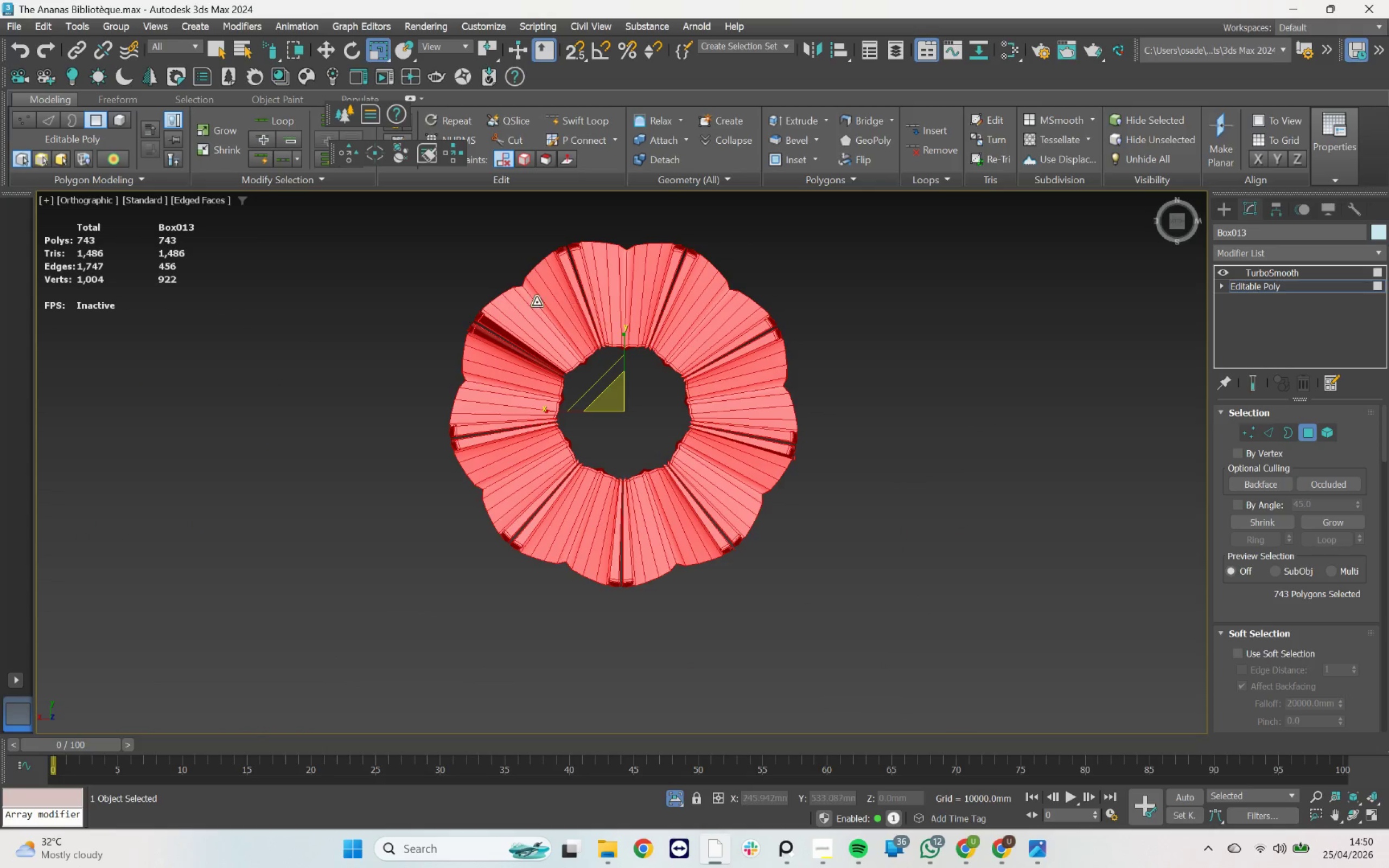 
hold_key(key=AltLeft, duration=1.45)
 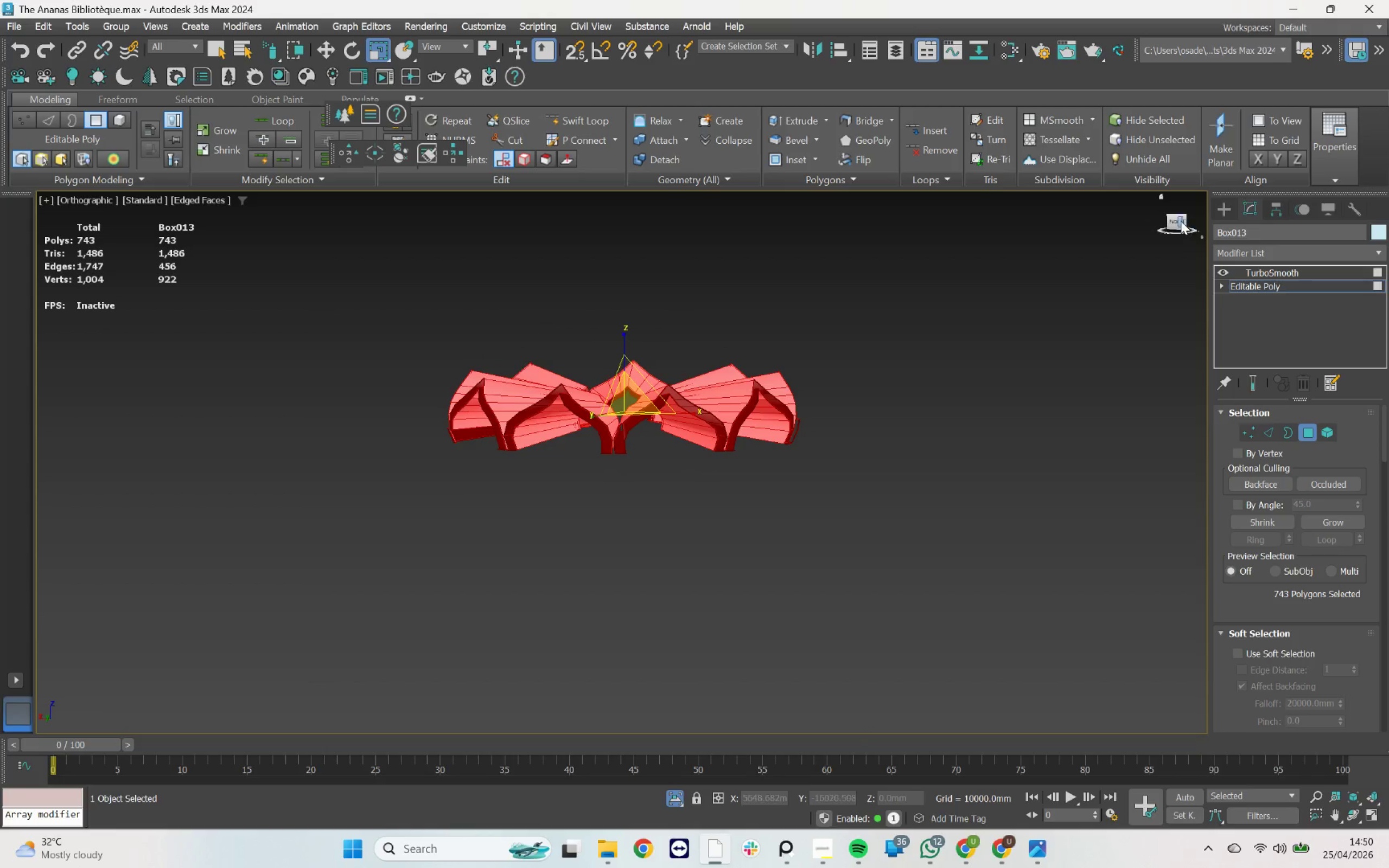 
left_click([1176, 221])
 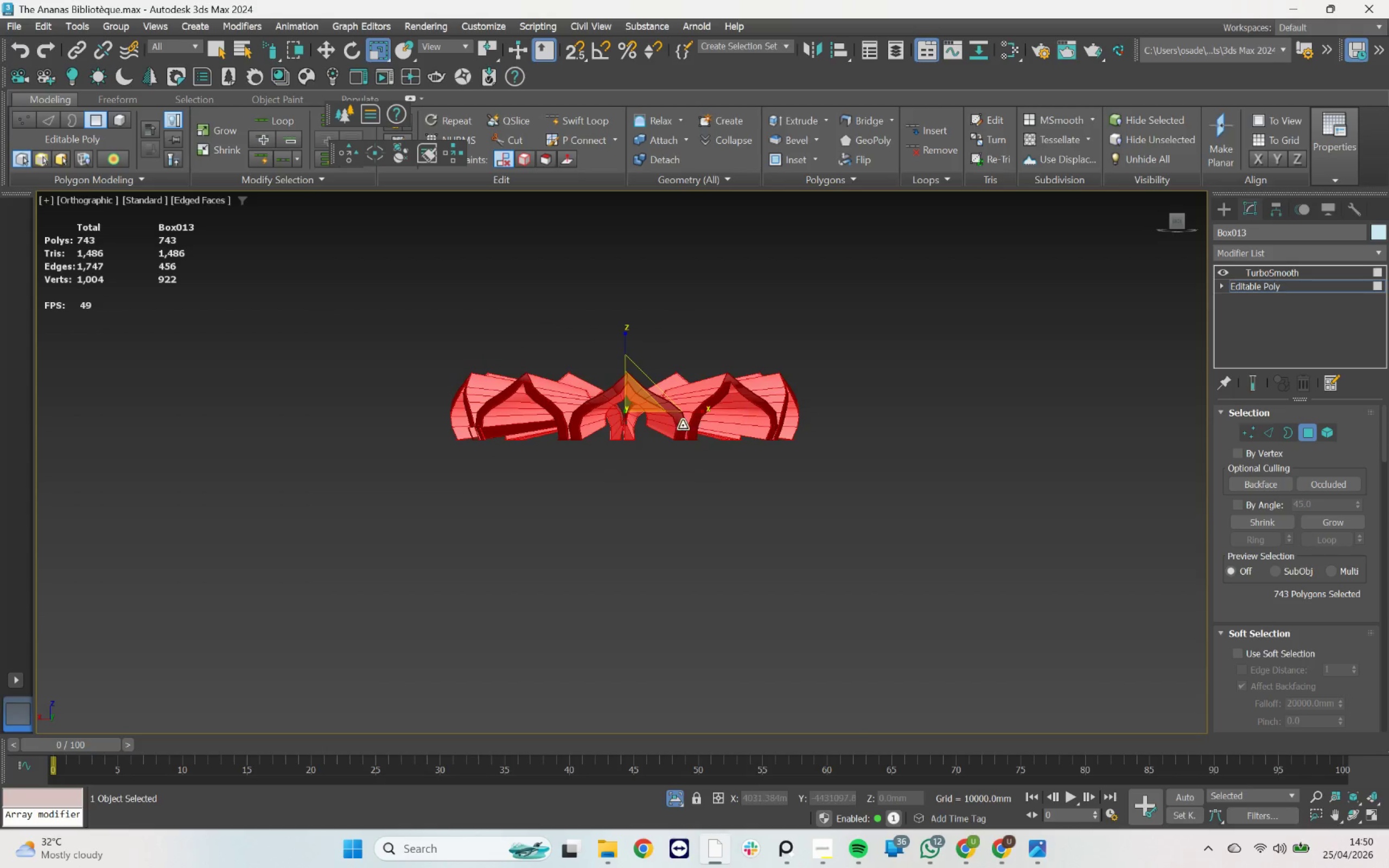 
scroll: coordinate [640, 409], scroll_direction: up, amount: 3.0
 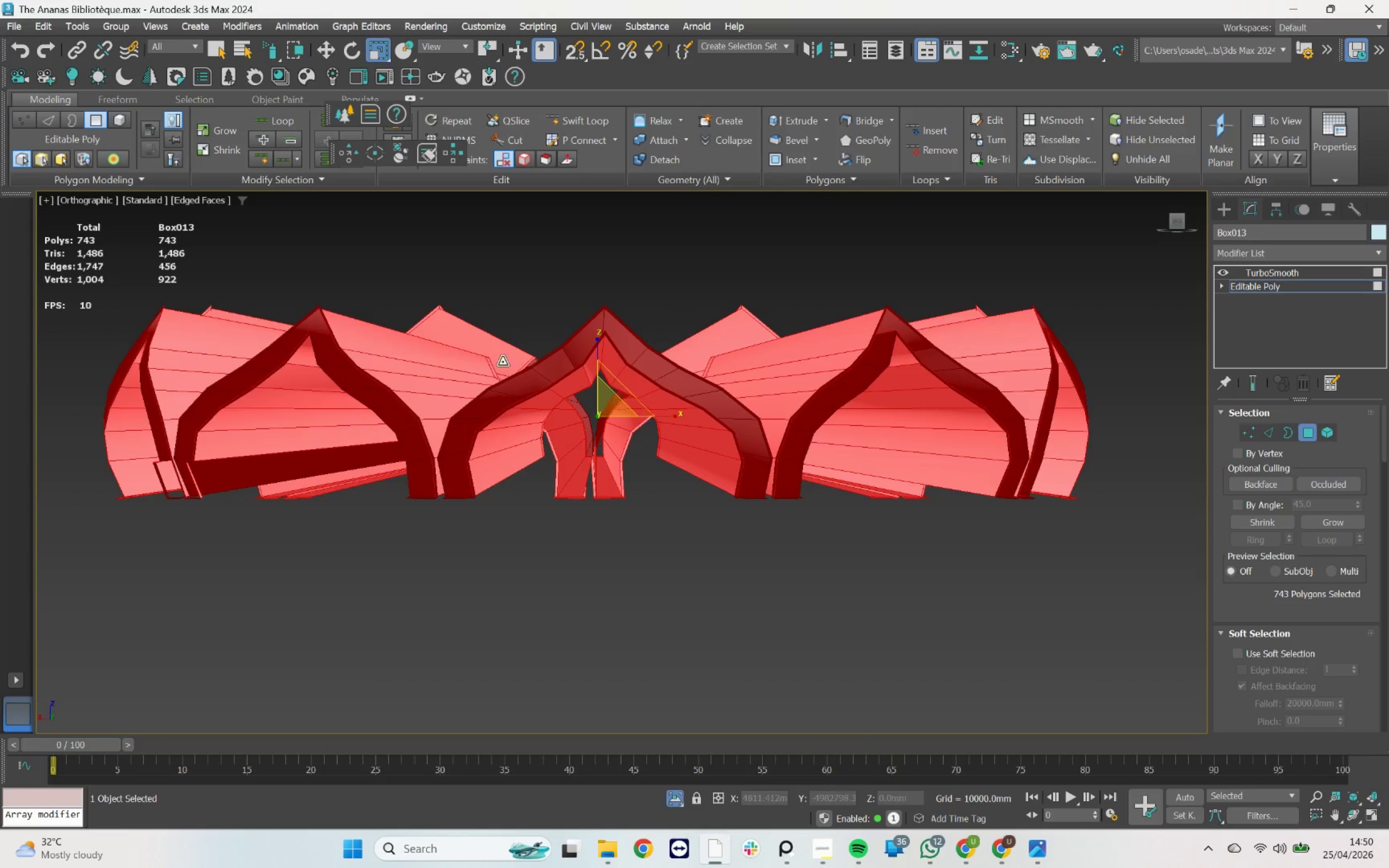 
scroll: coordinate [518, 367], scroll_direction: down, amount: 2.0
 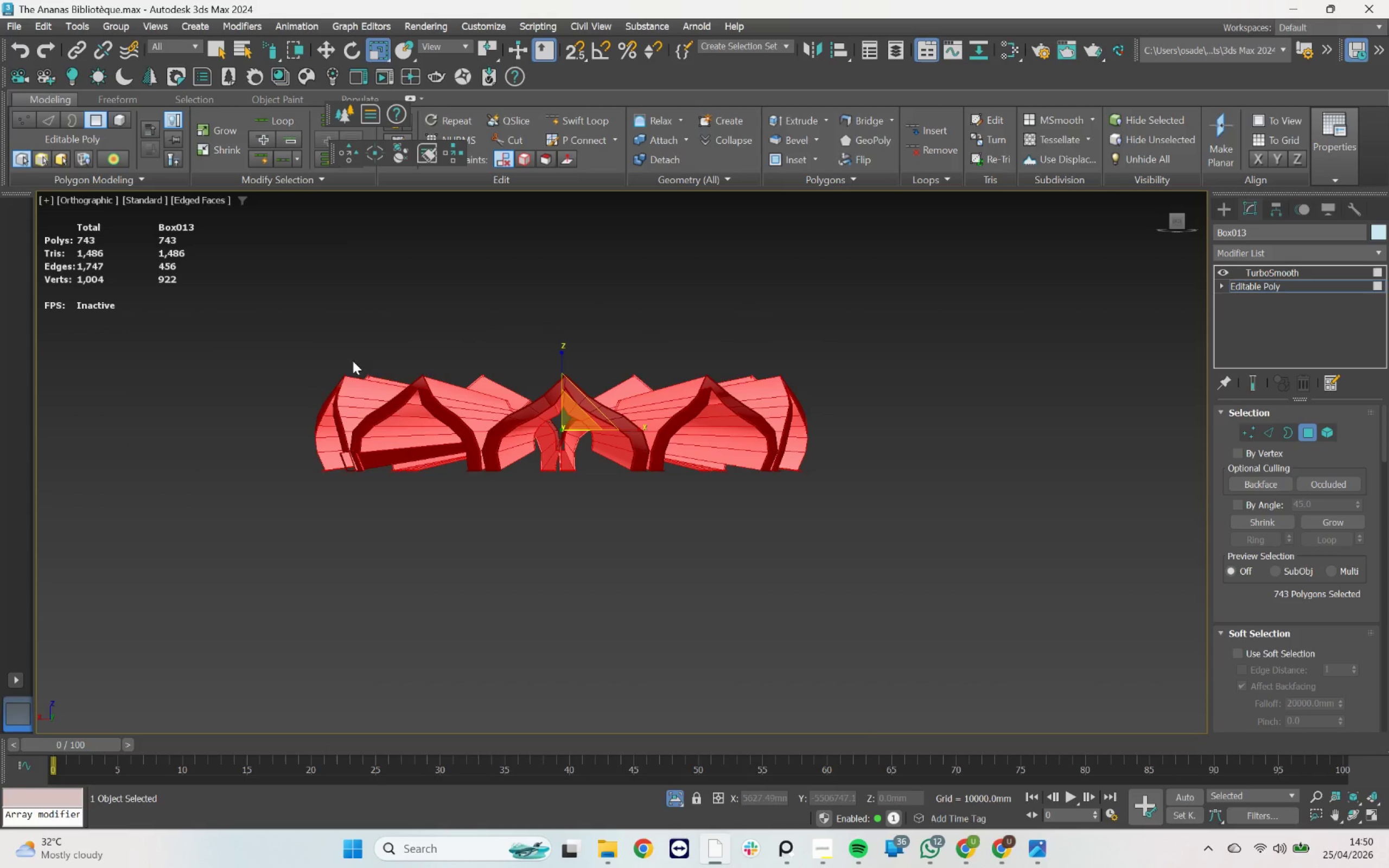 
hold_key(key=AltLeft, duration=4.58)
left_click_drag(start_coordinate=[231, 337], to_coordinate=[645, 423])
 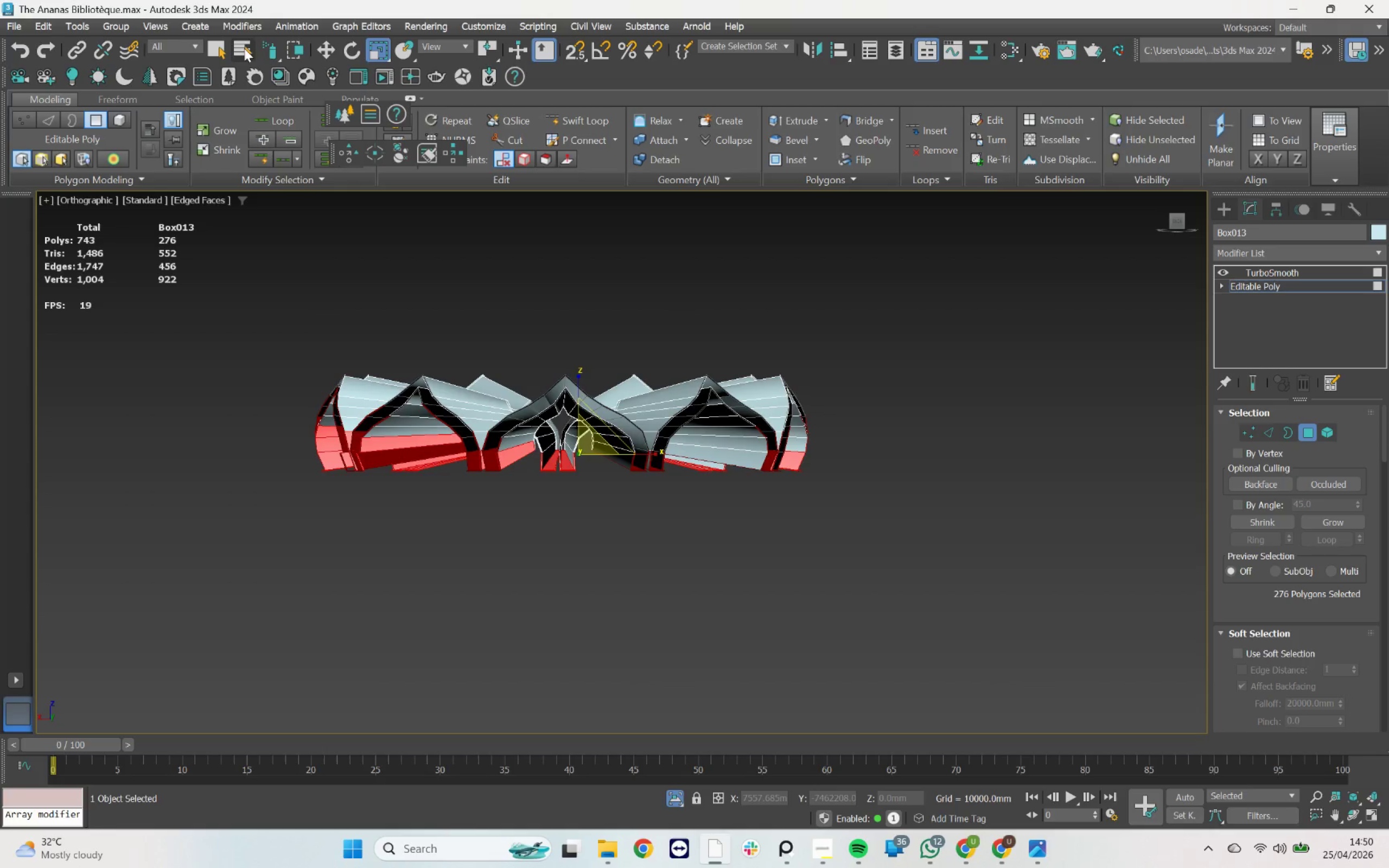 
left_click_drag(start_coordinate=[278, 48], to_coordinate=[272, 68])
 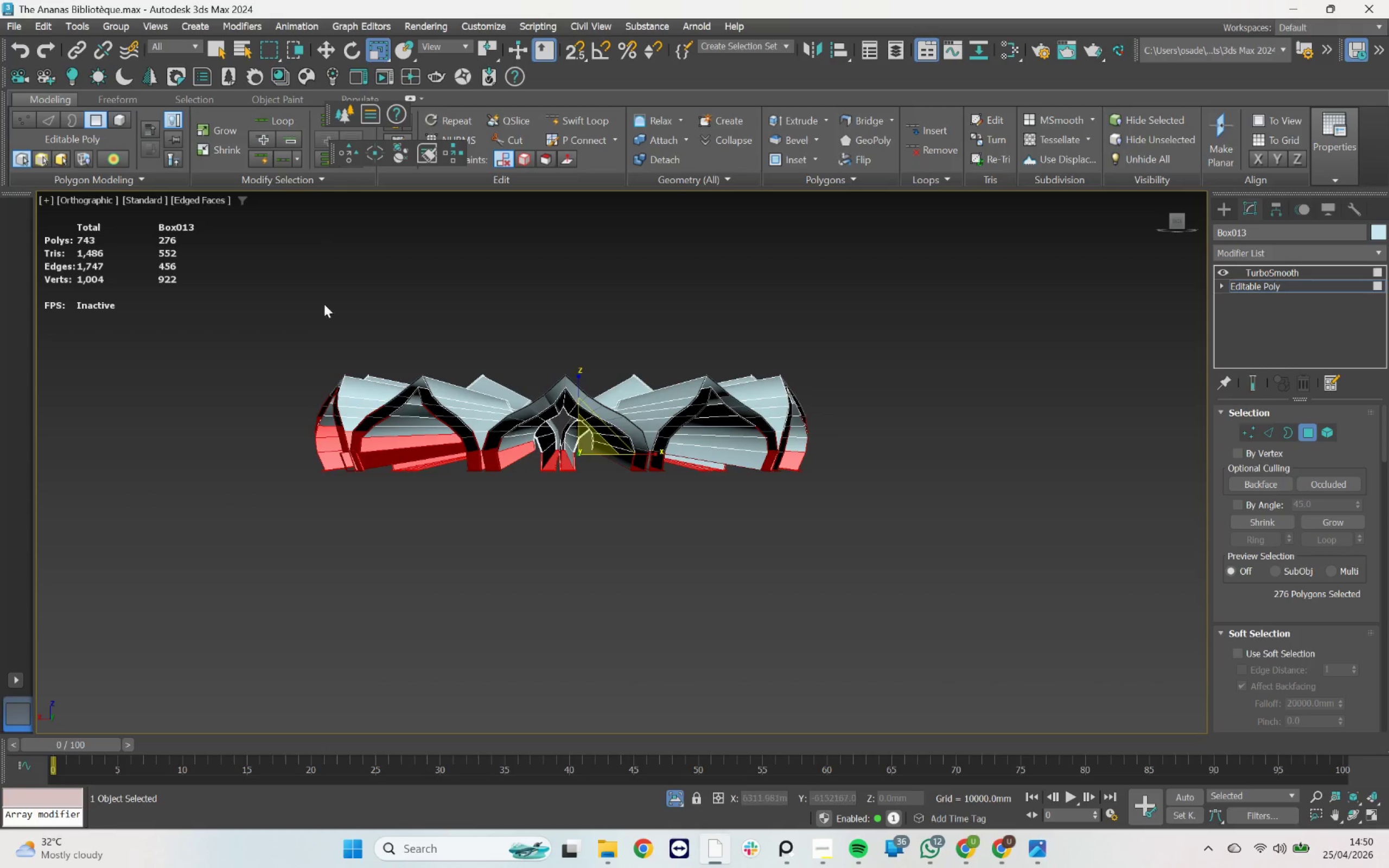 
hold_key(key=AltLeft, duration=3.42)
left_click_drag(start_coordinate=[226, 329], to_coordinate=[879, 456])
 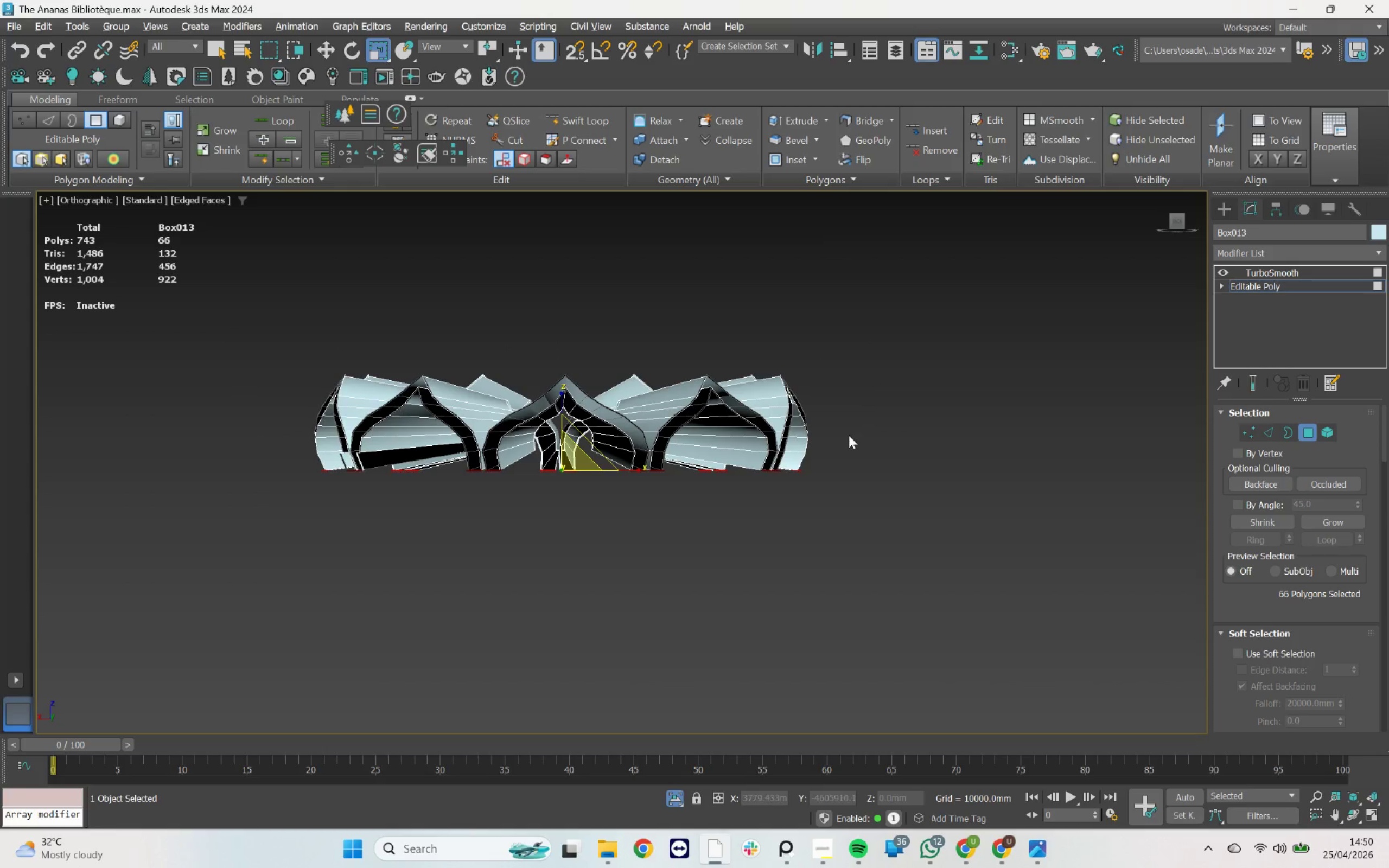 
hold_key(key=AltLeft, duration=1.94)
 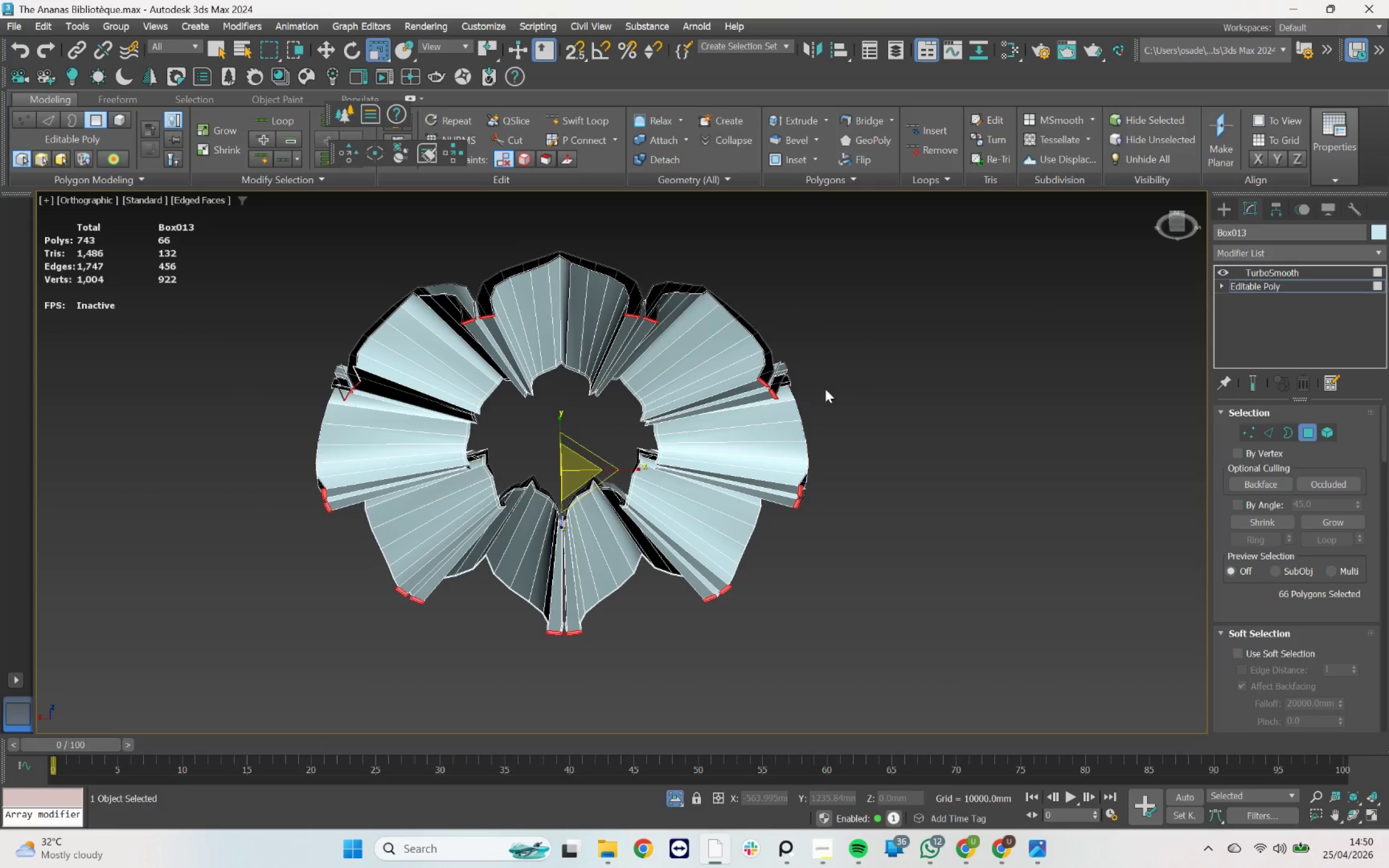 
key(Delete)
 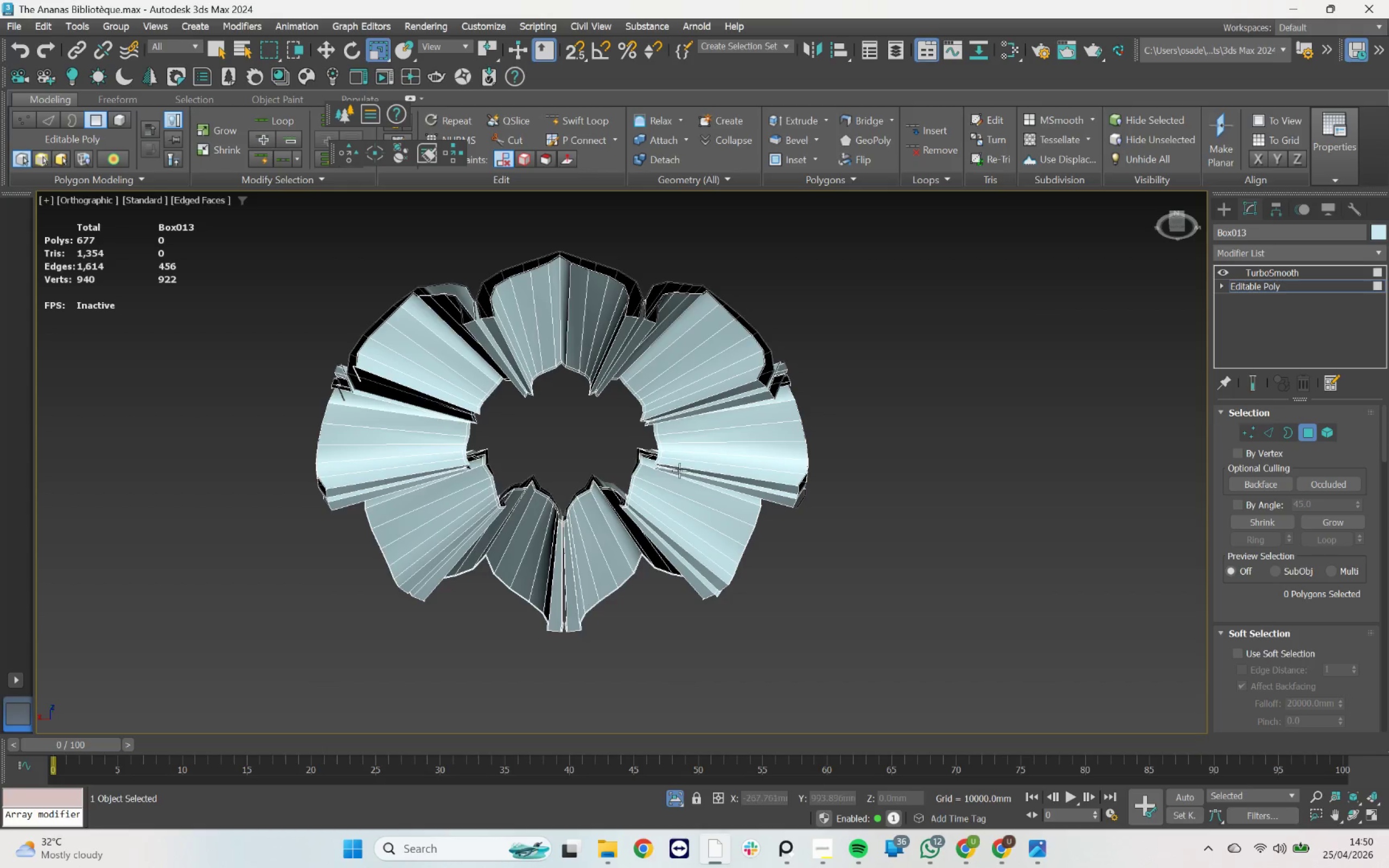 
scroll: coordinate [671, 466], scroll_direction: up, amount: 1.0
 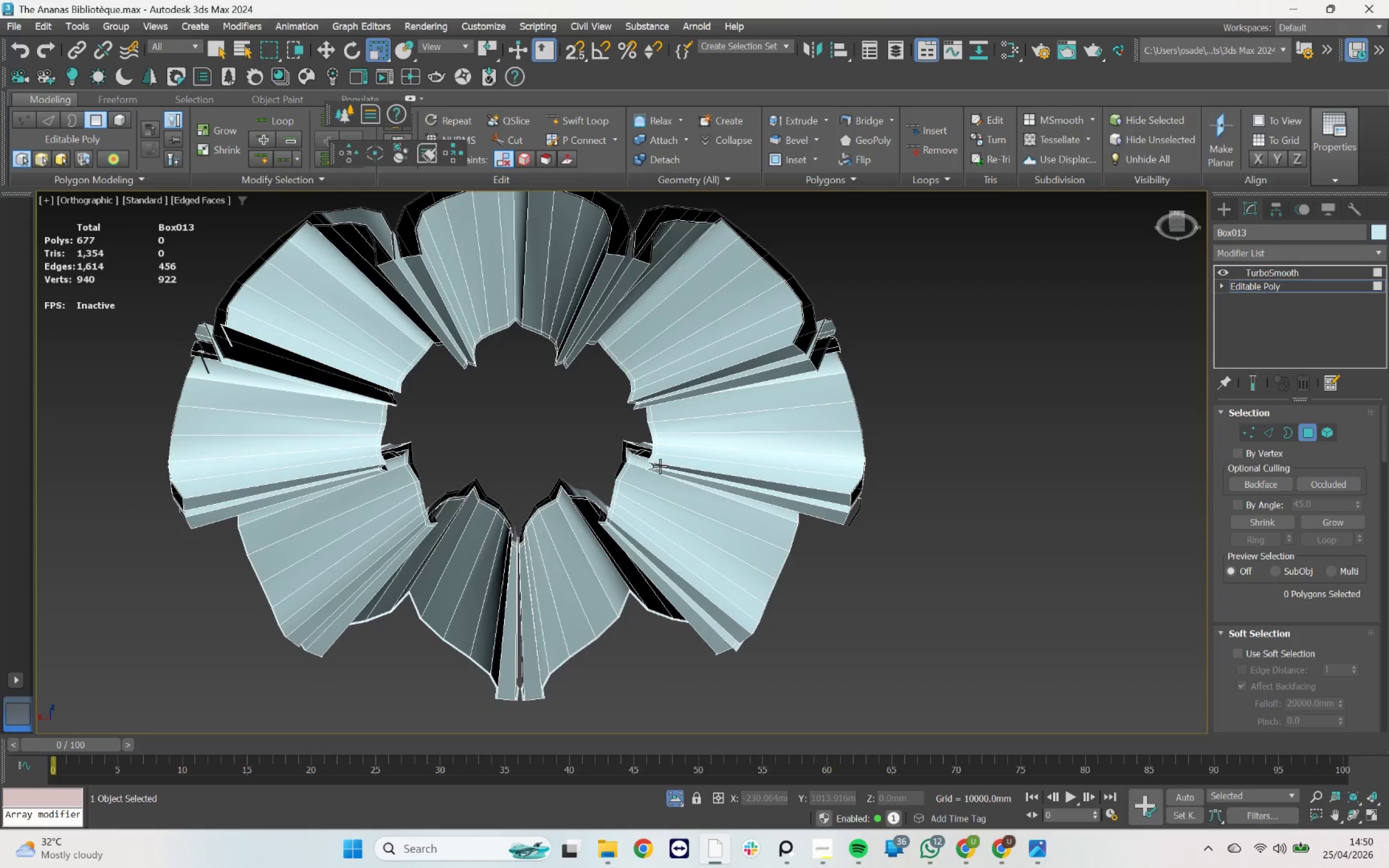 
left_click([694, 478])
 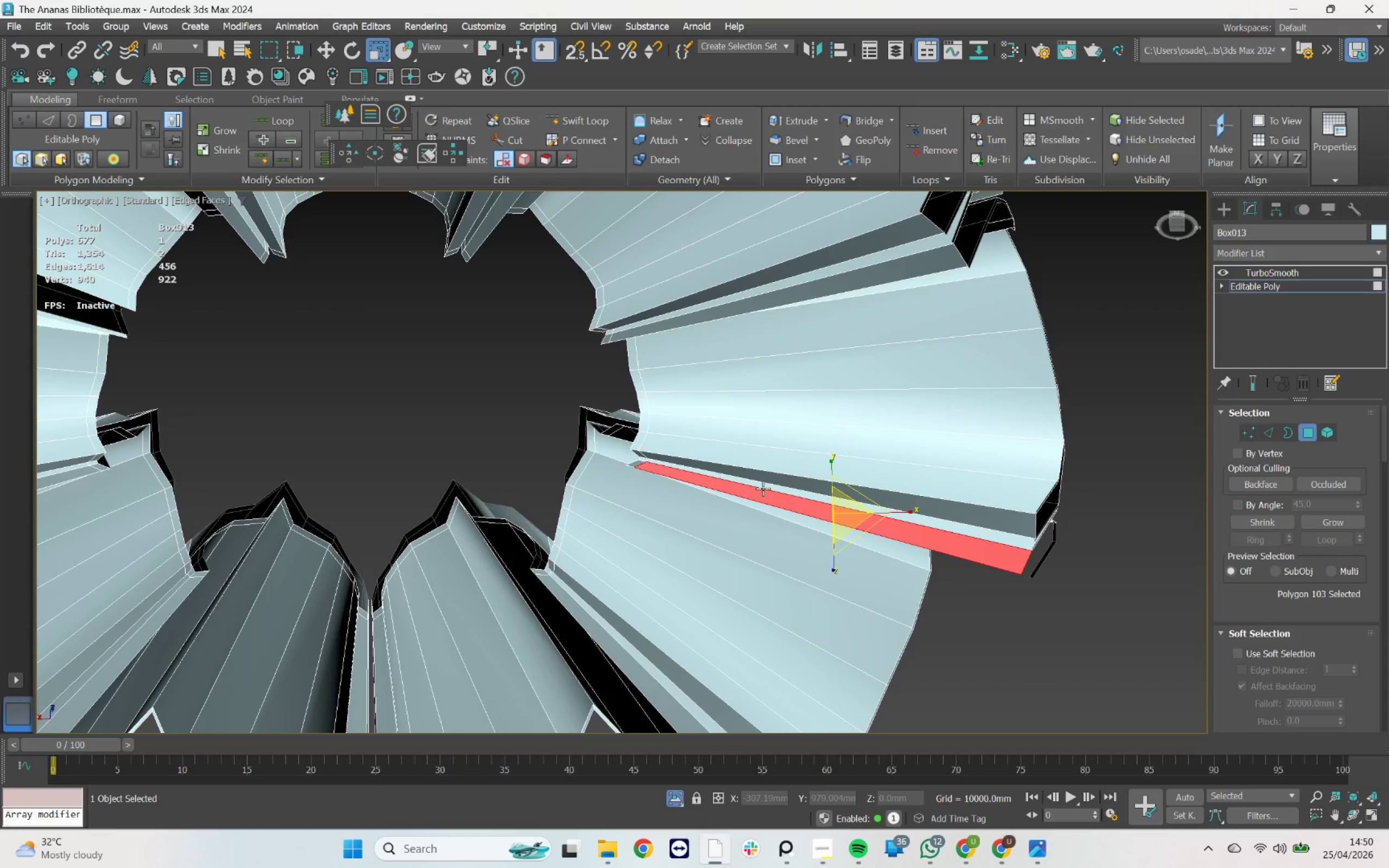 
scroll: coordinate [667, 475], scroll_direction: up, amount: 2.0
 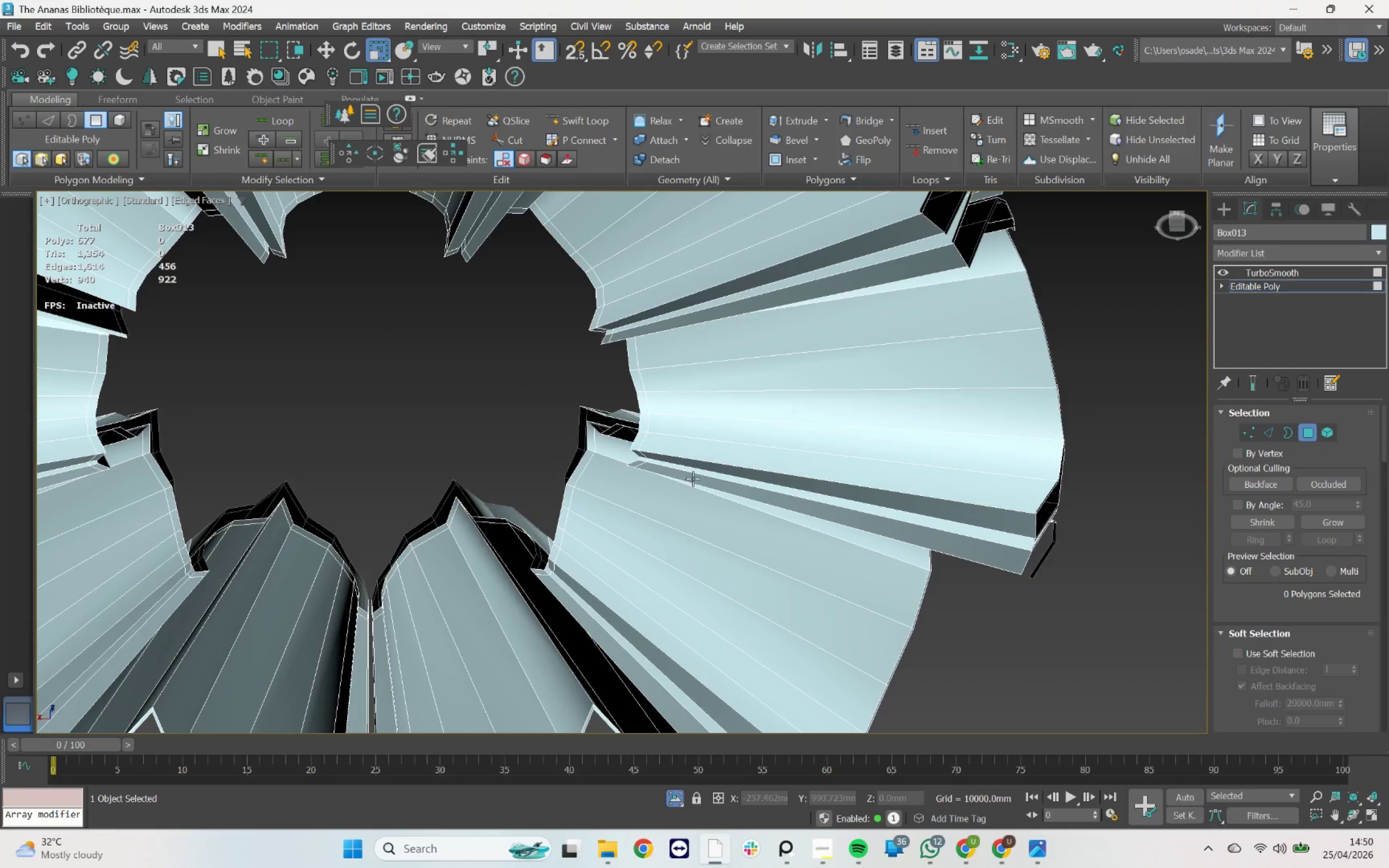 
key(Q)
 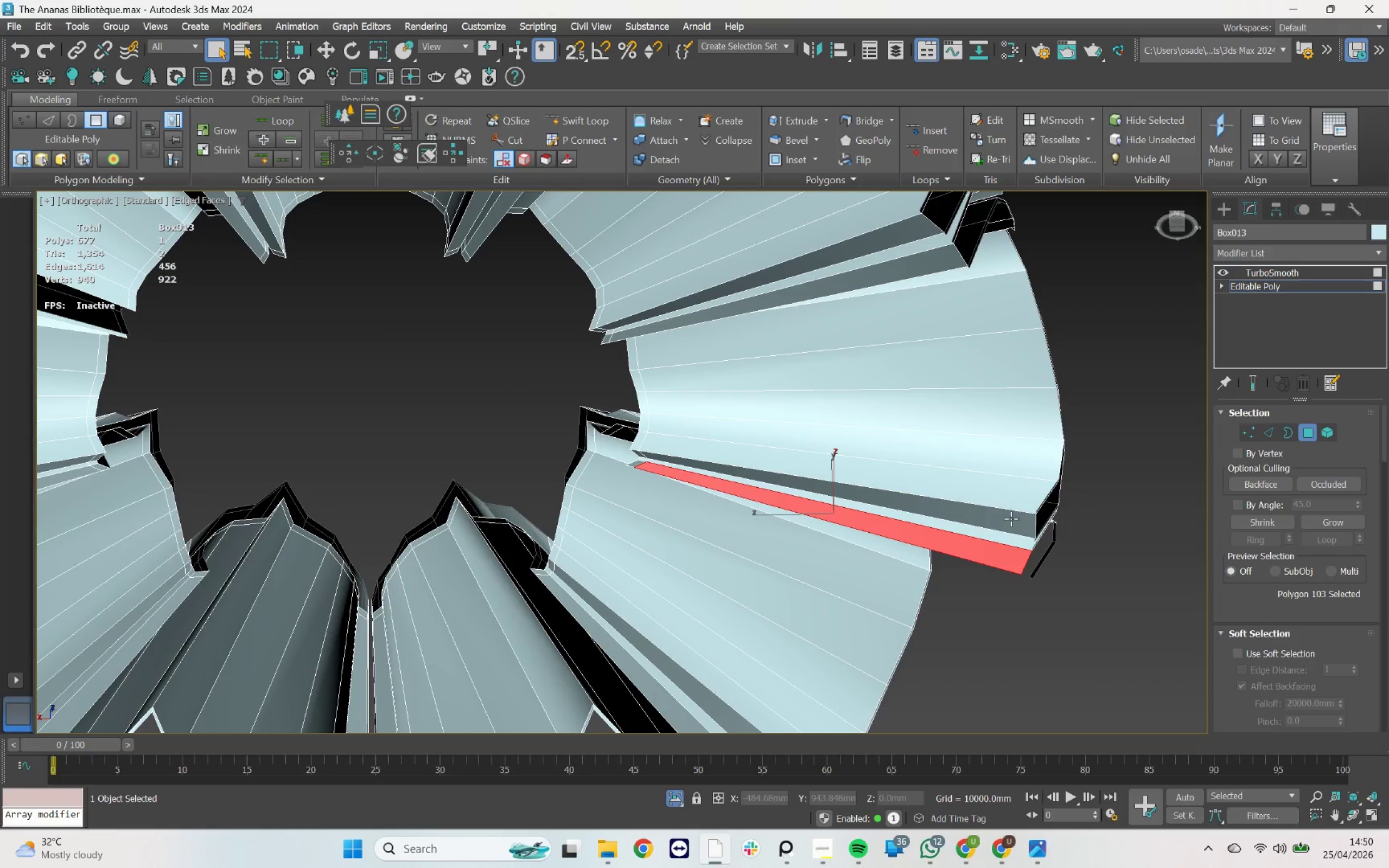 
hold_key(key=ControlLeft, duration=0.56)
 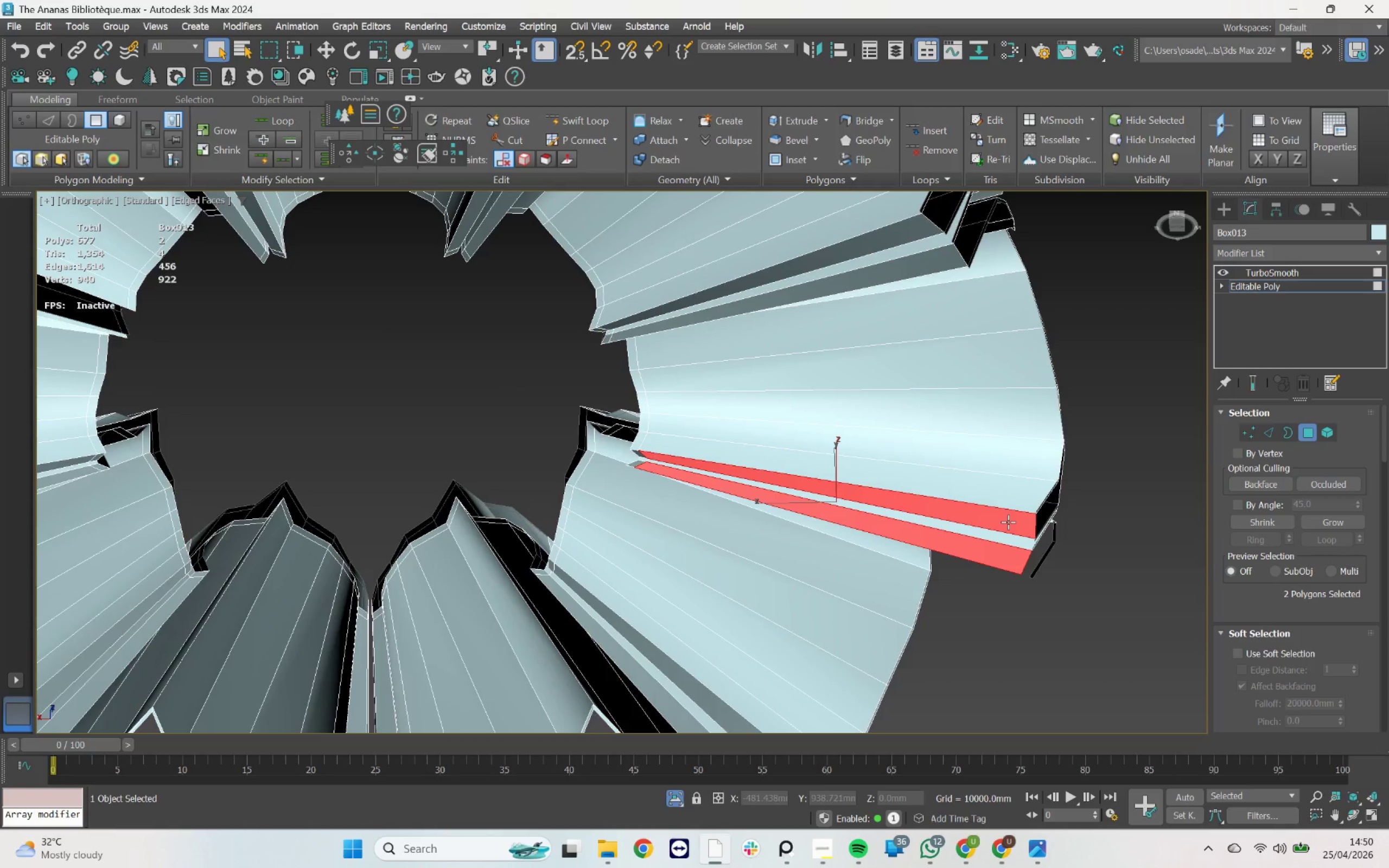 
scroll: coordinate [1008, 522], scroll_direction: down, amount: 2.0
 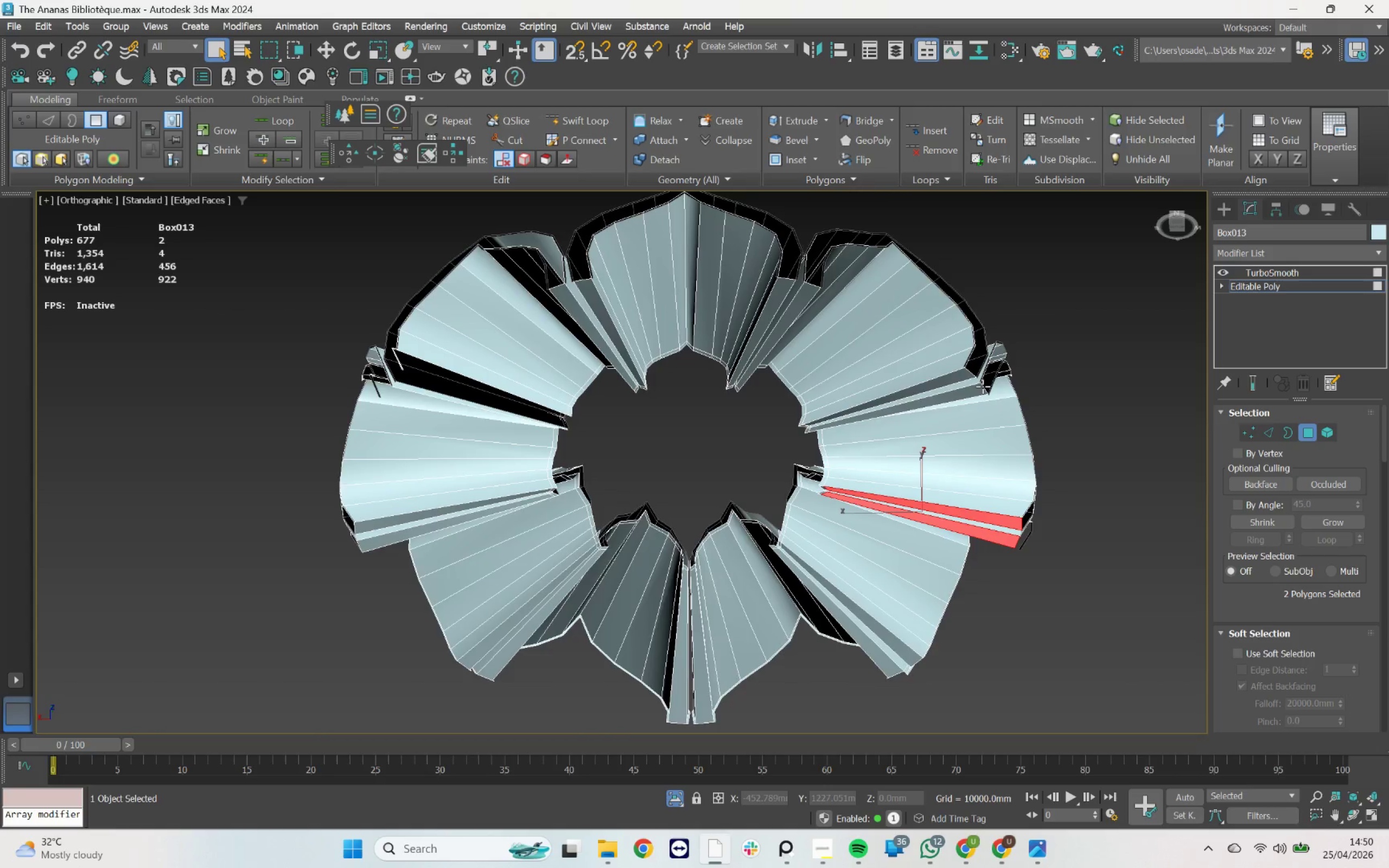 
scroll: coordinate [979, 398], scroll_direction: up, amount: 2.0
 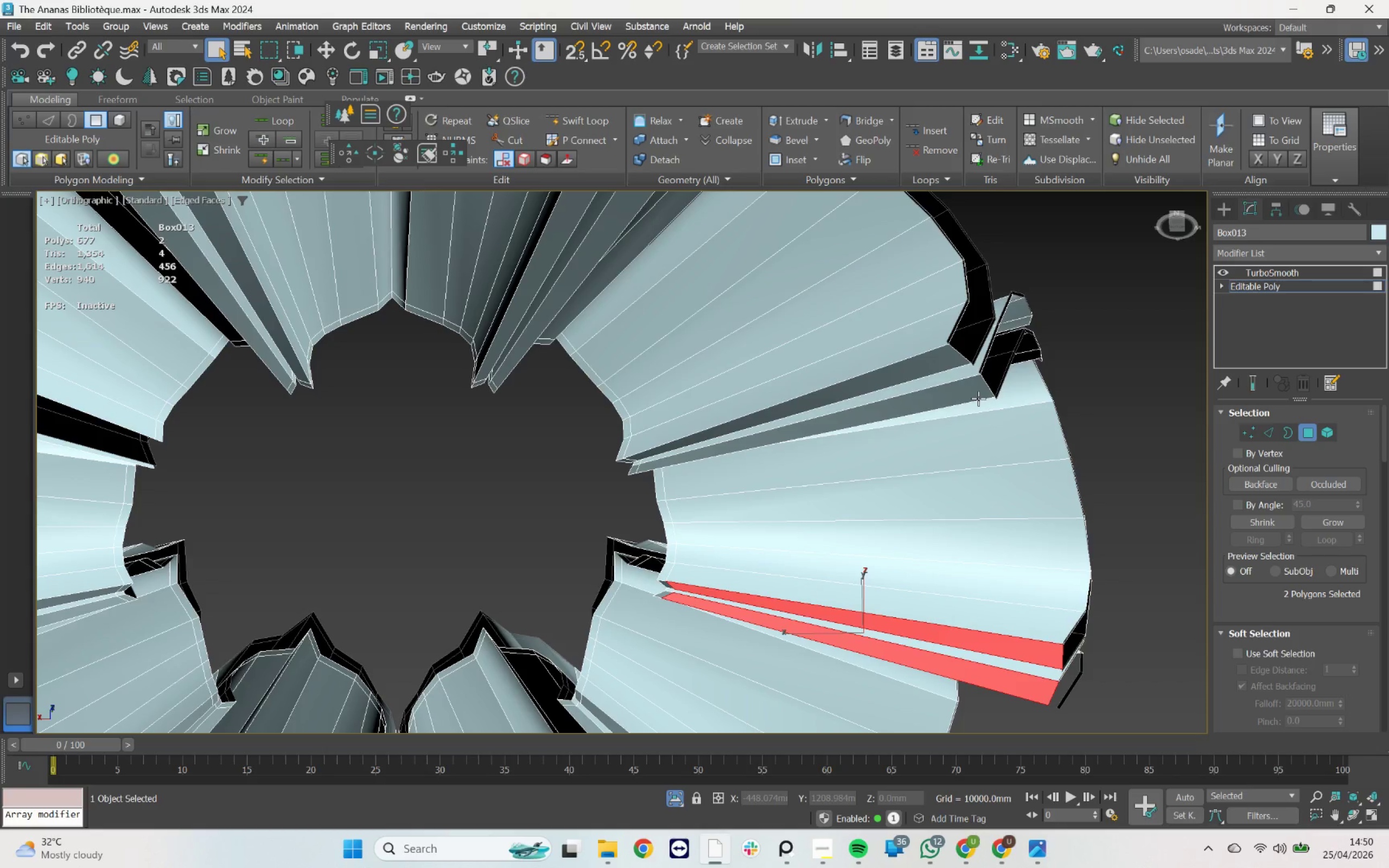 
hold_key(key=ControlLeft, duration=0.94)
double_click([948, 358])
 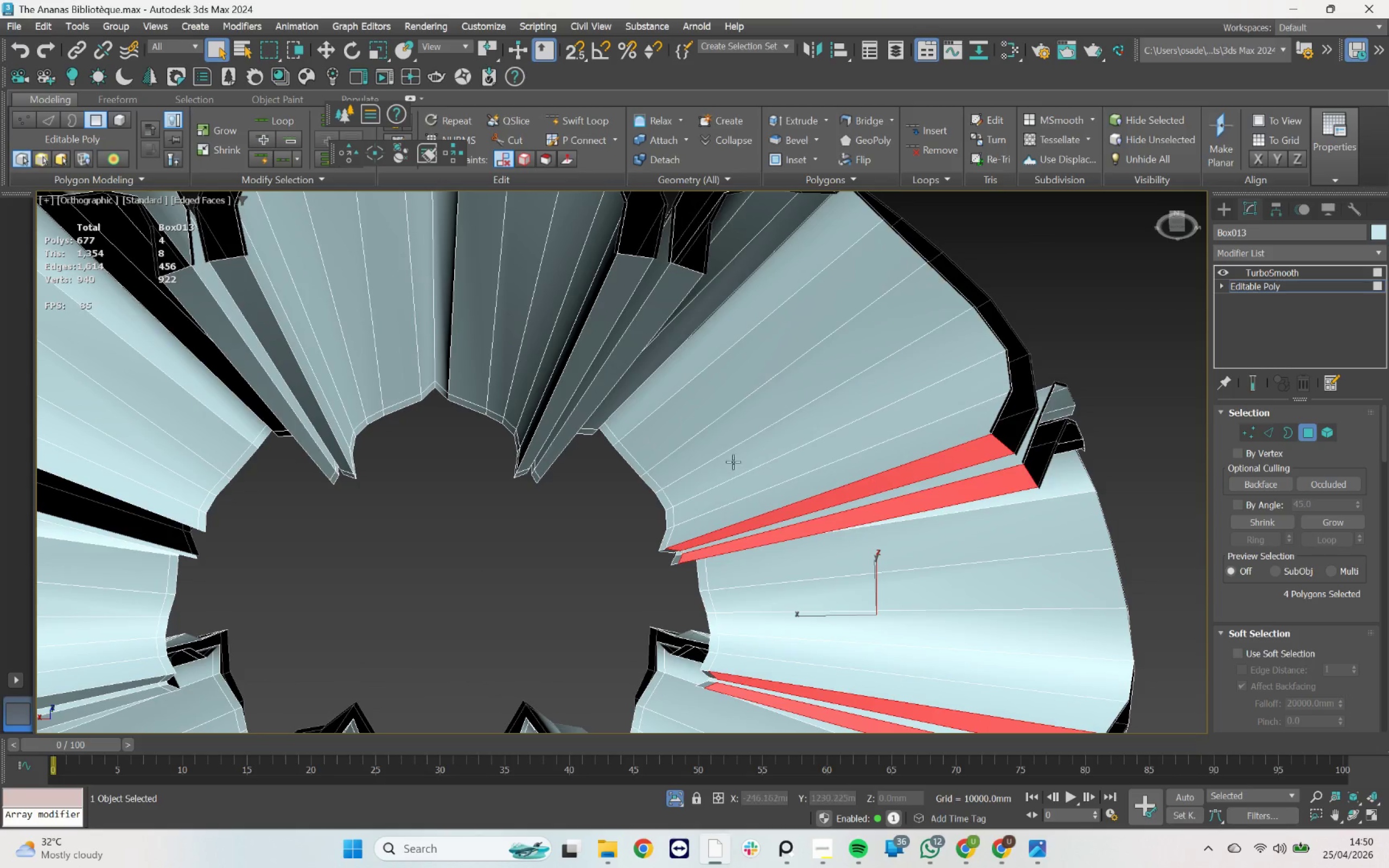 
hold_key(key=ControlLeft, duration=2.47)
double_click([610, 284])
 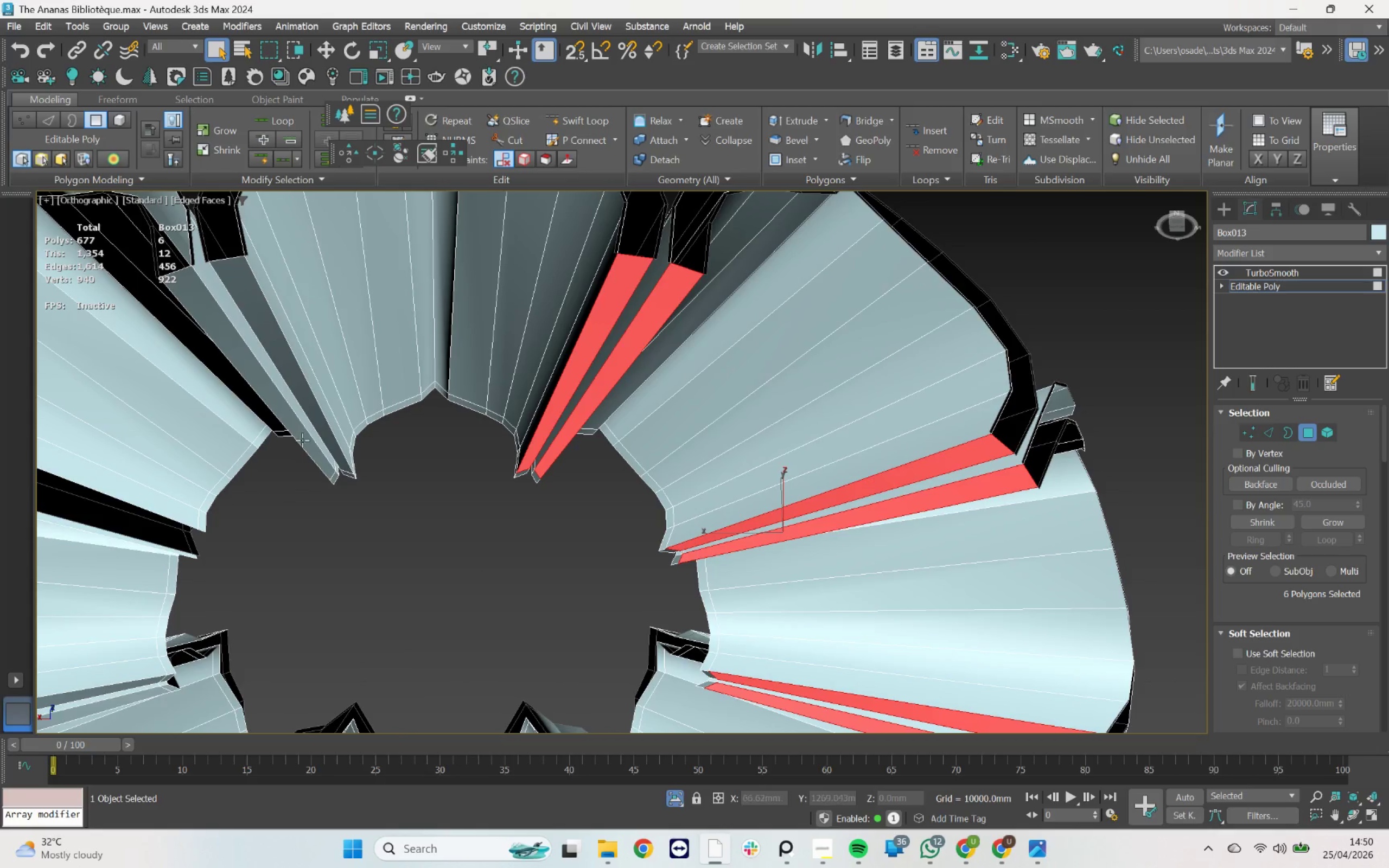 
left_click([307, 420])
 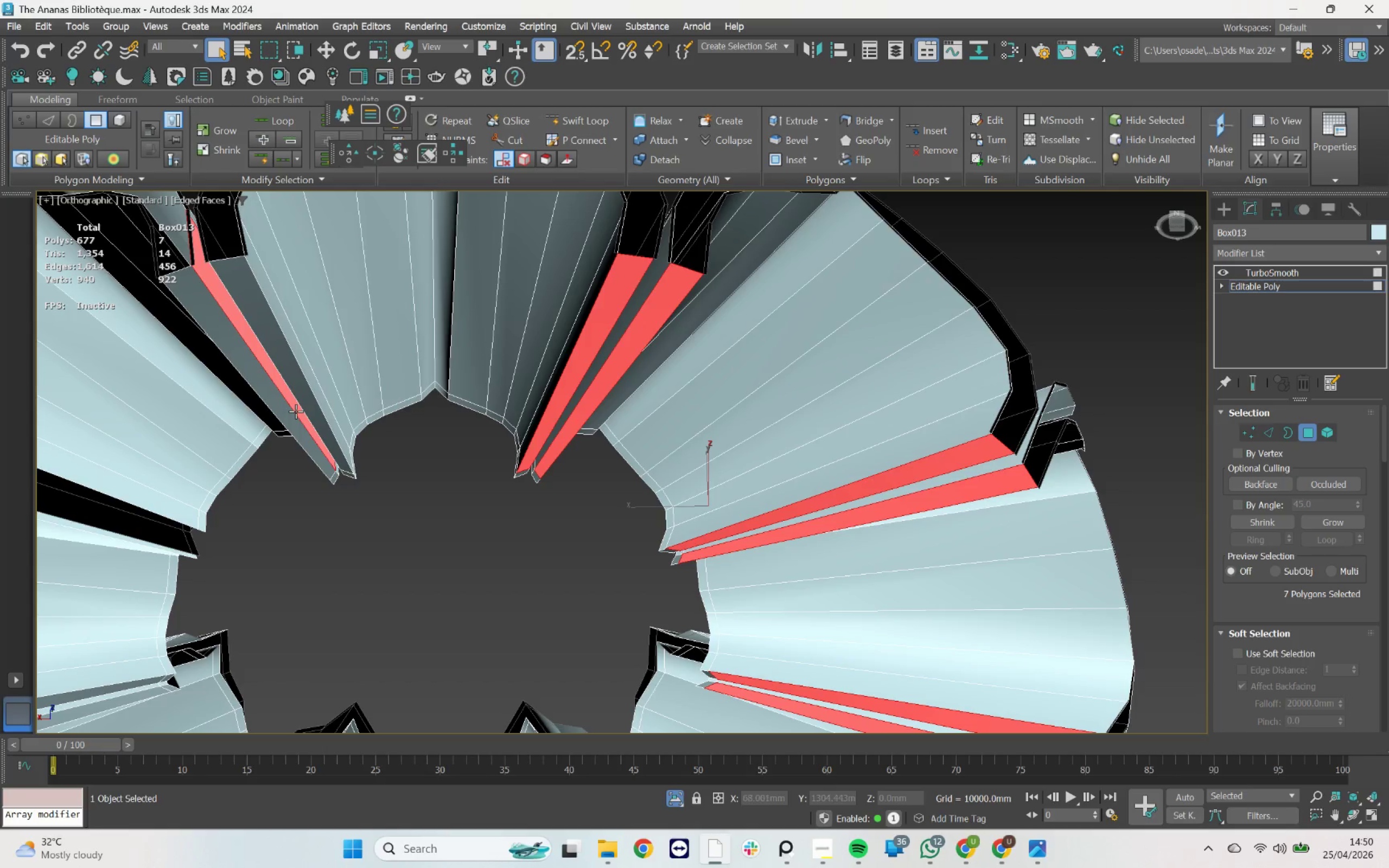 
key(Control+Z)
 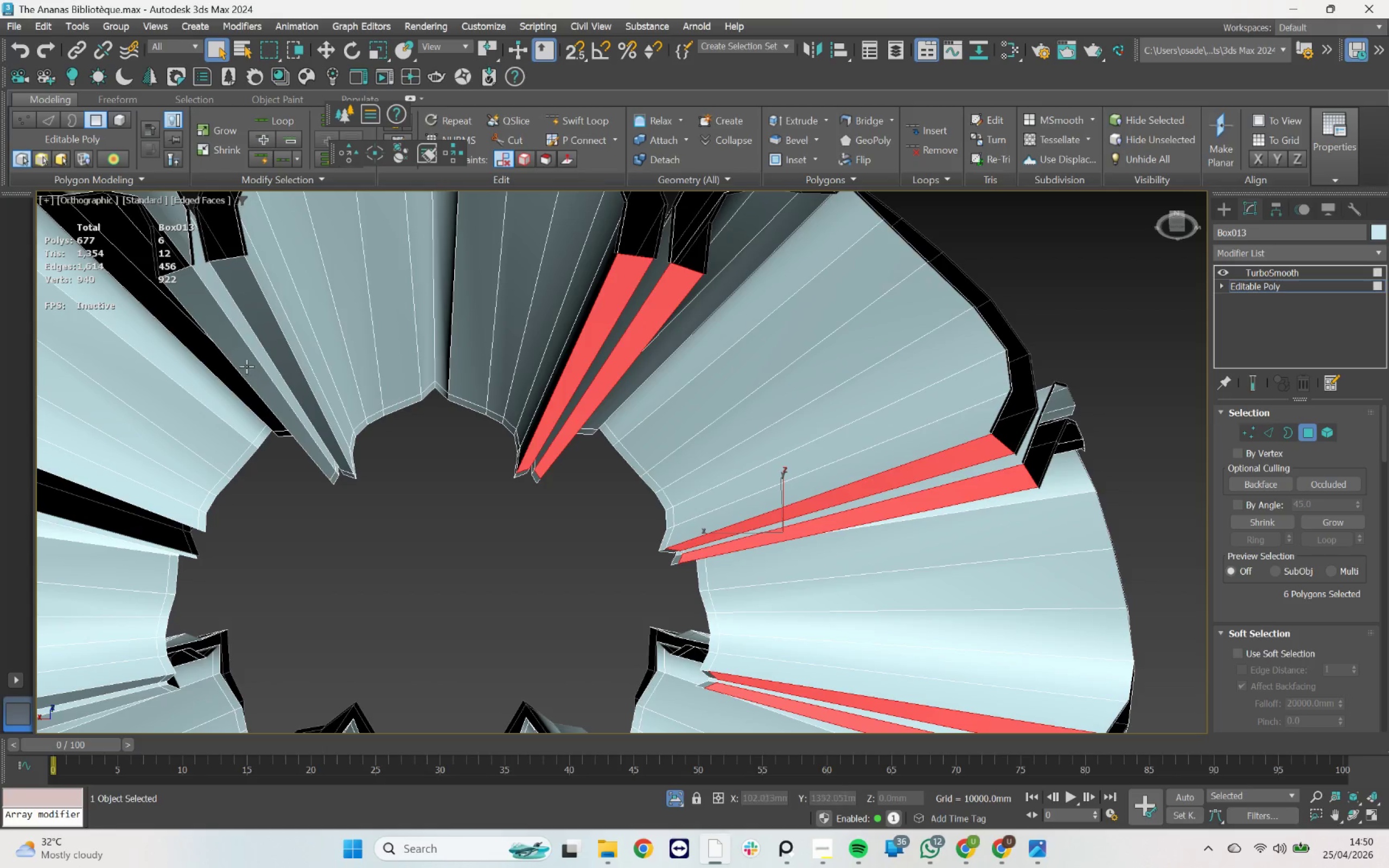 
hold_key(key=ControlLeft, duration=1.25)
left_click([245, 361])
 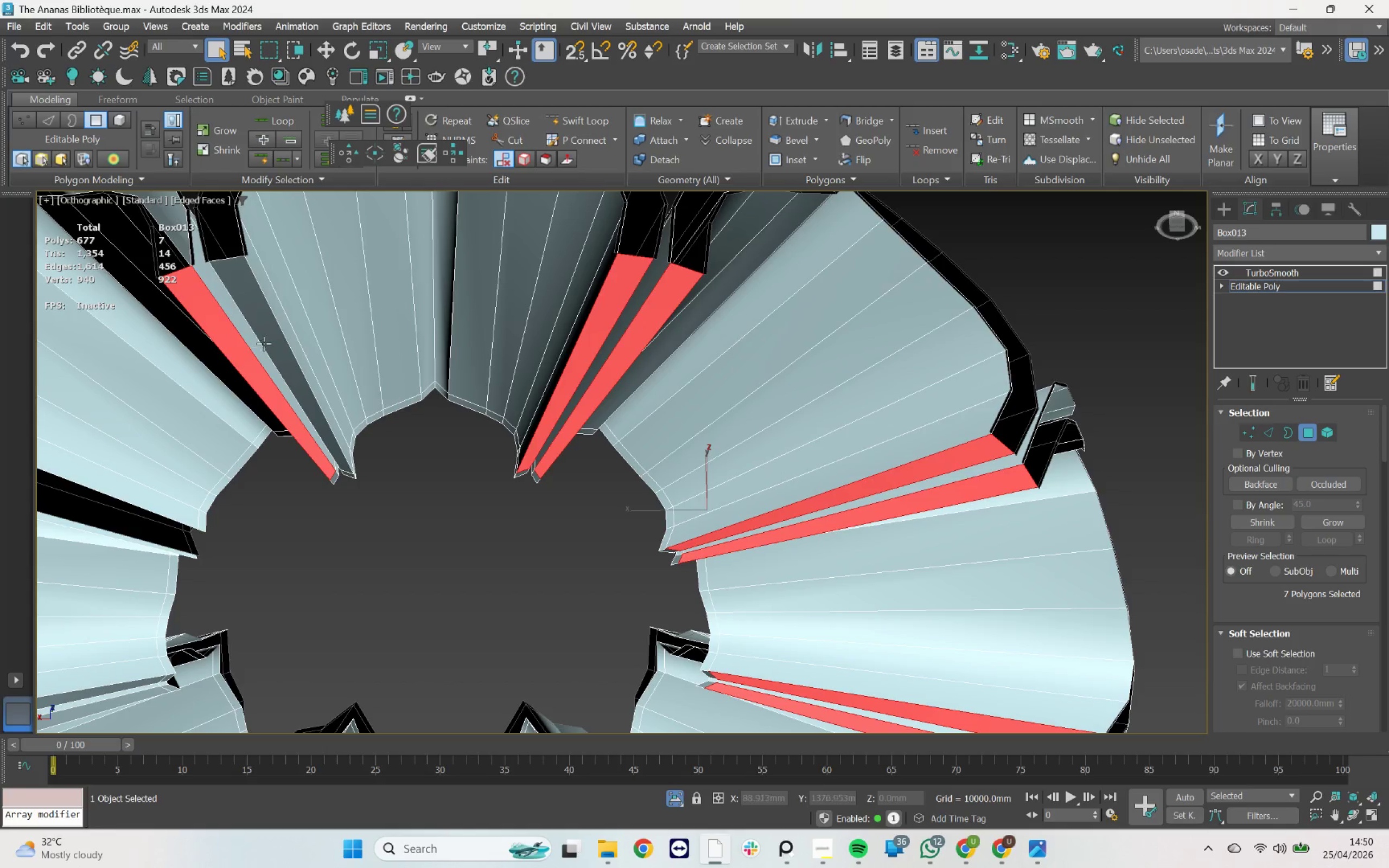 
left_click([268, 337])
 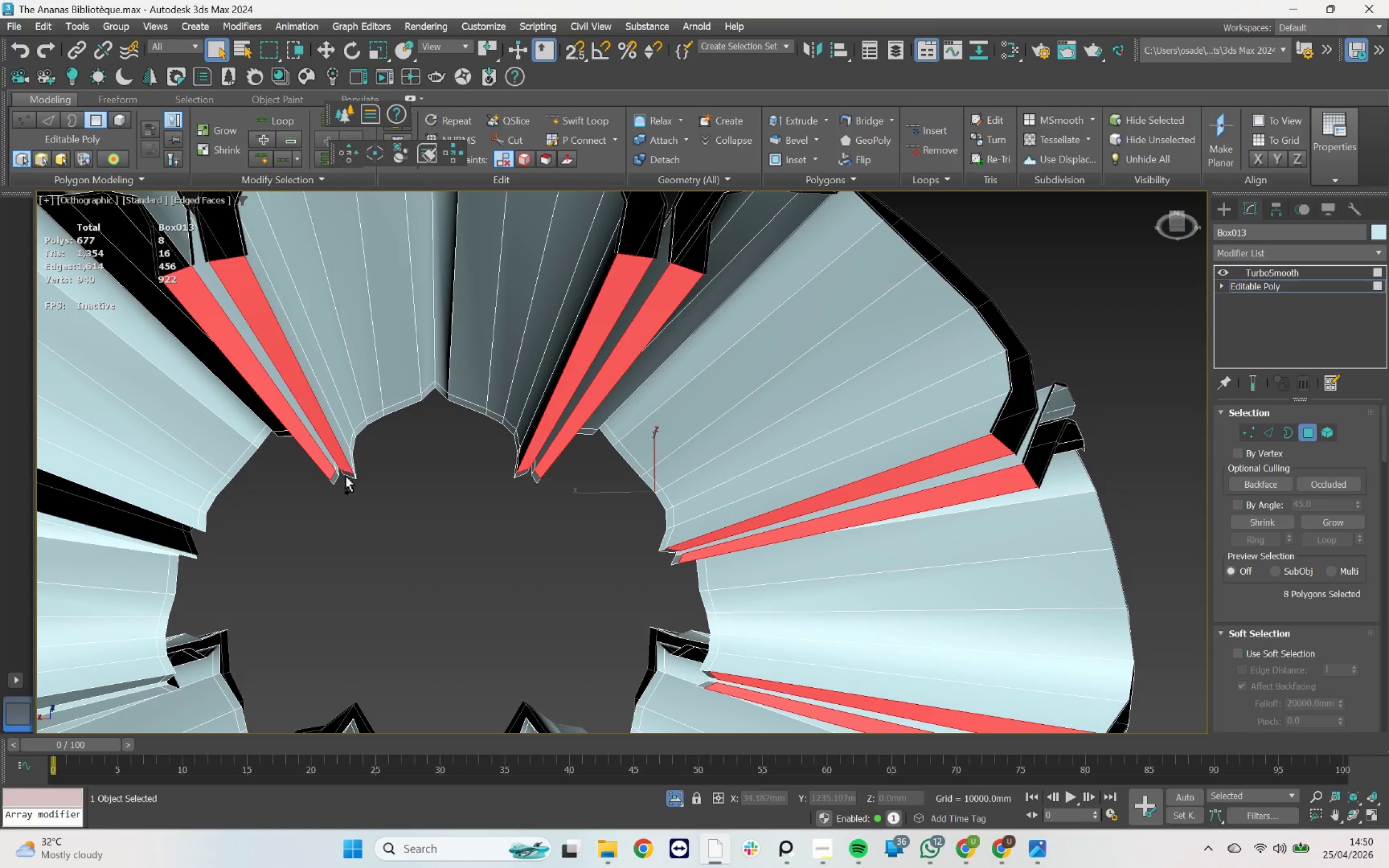 
hold_key(key=ControlLeft, duration=4.62)
left_click([346, 467])
 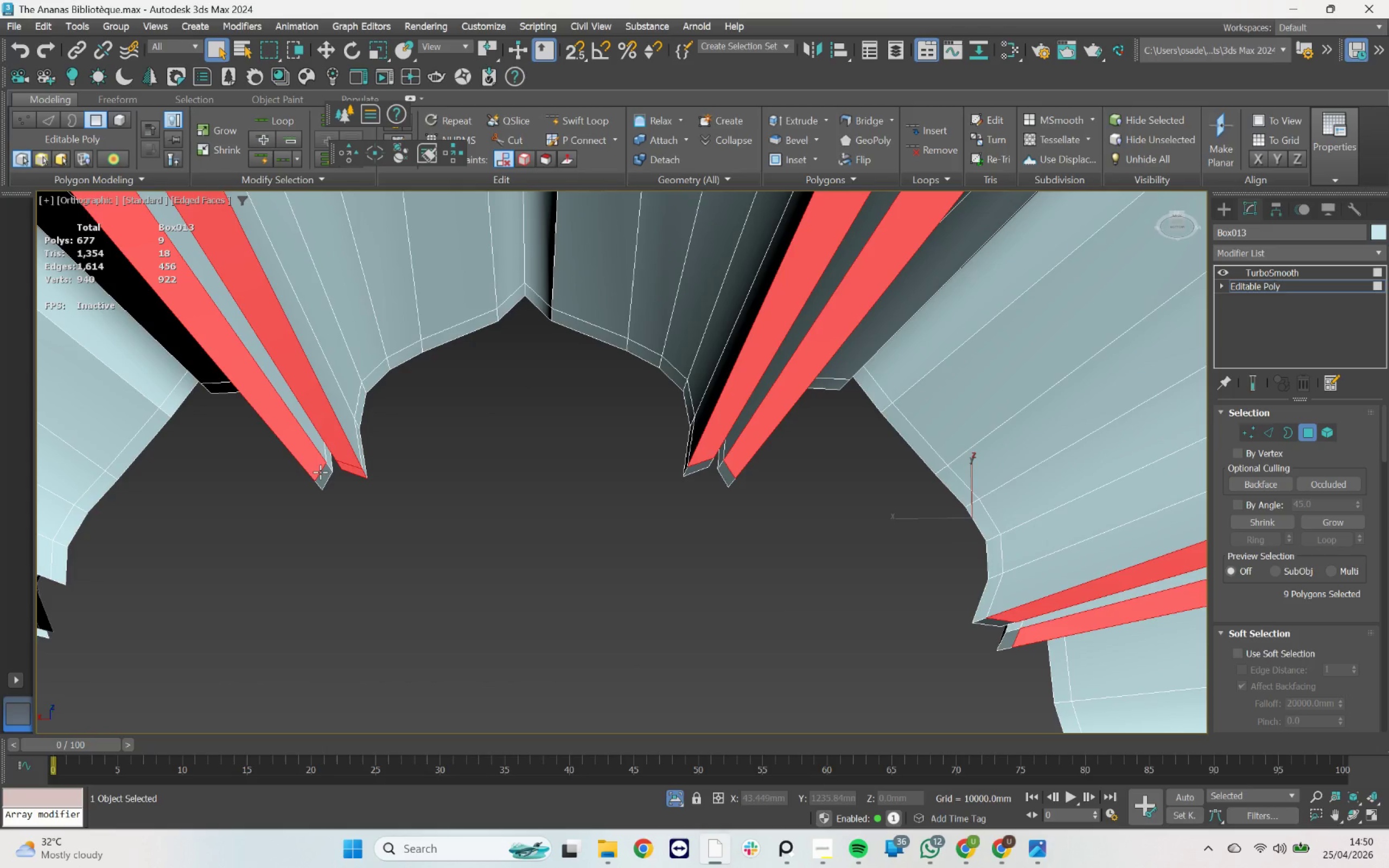 
scroll: coordinate [345, 476], scroll_direction: up, amount: 2.0
 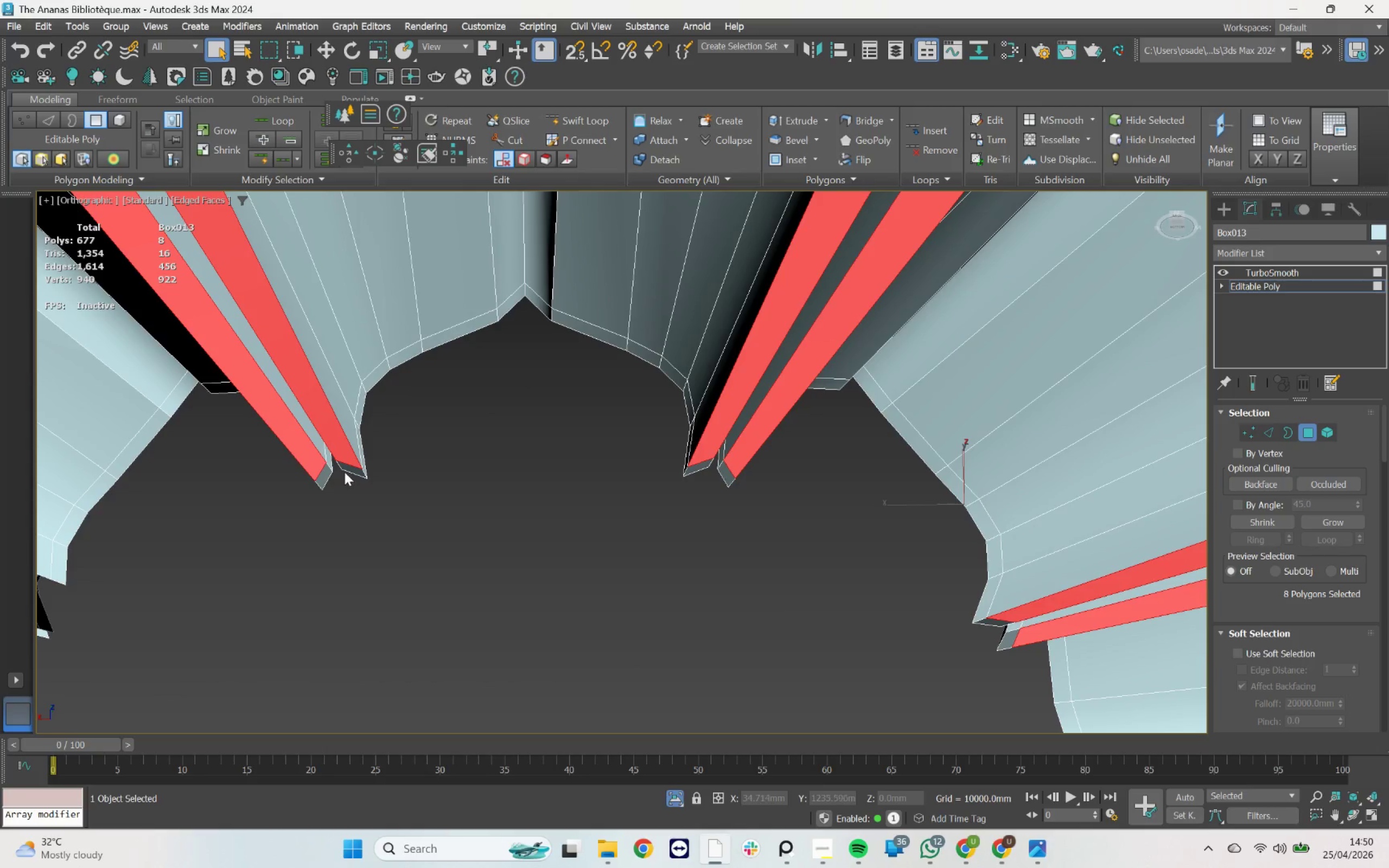 
double_click([320, 472])
 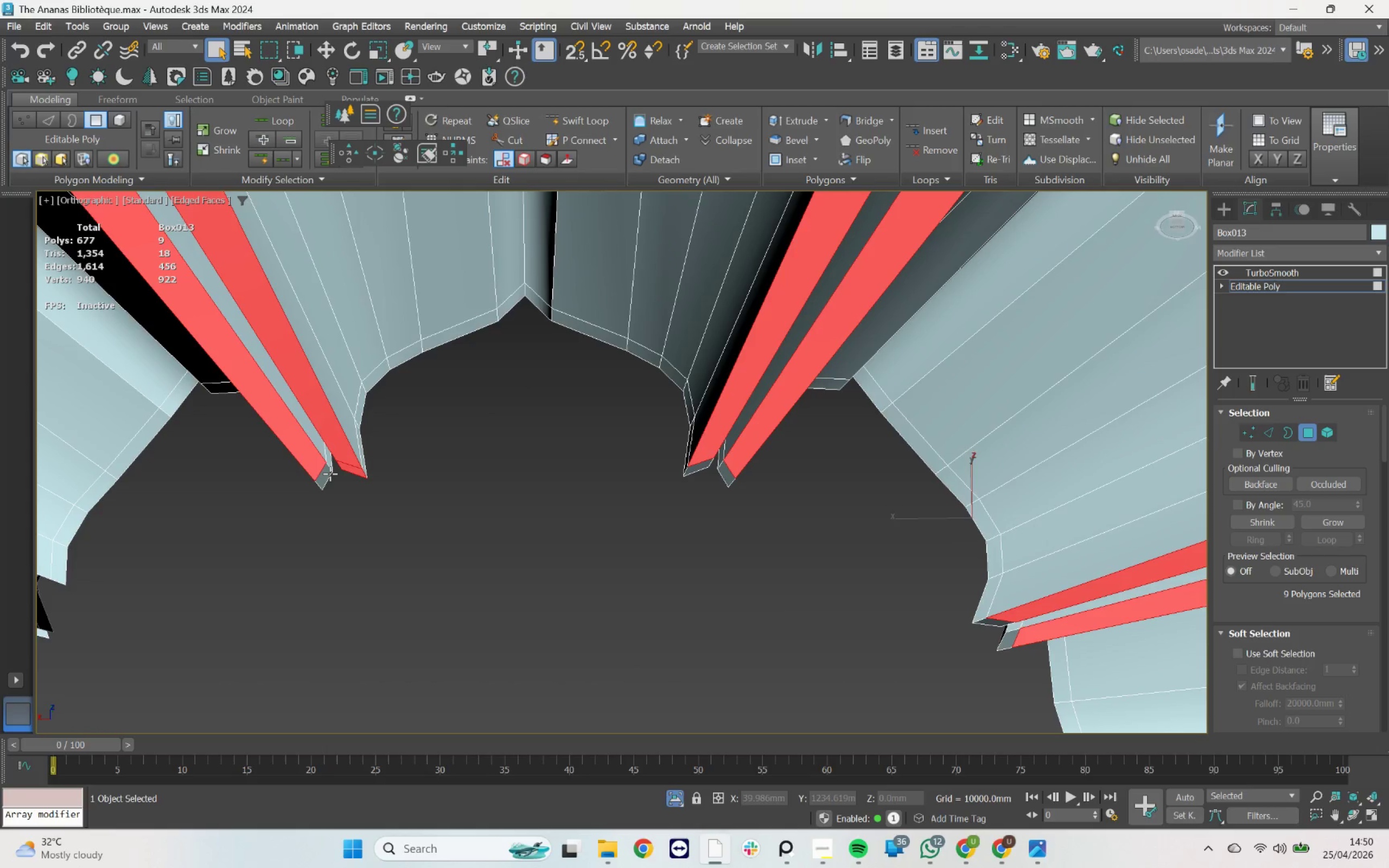 
left_click([330, 474])
 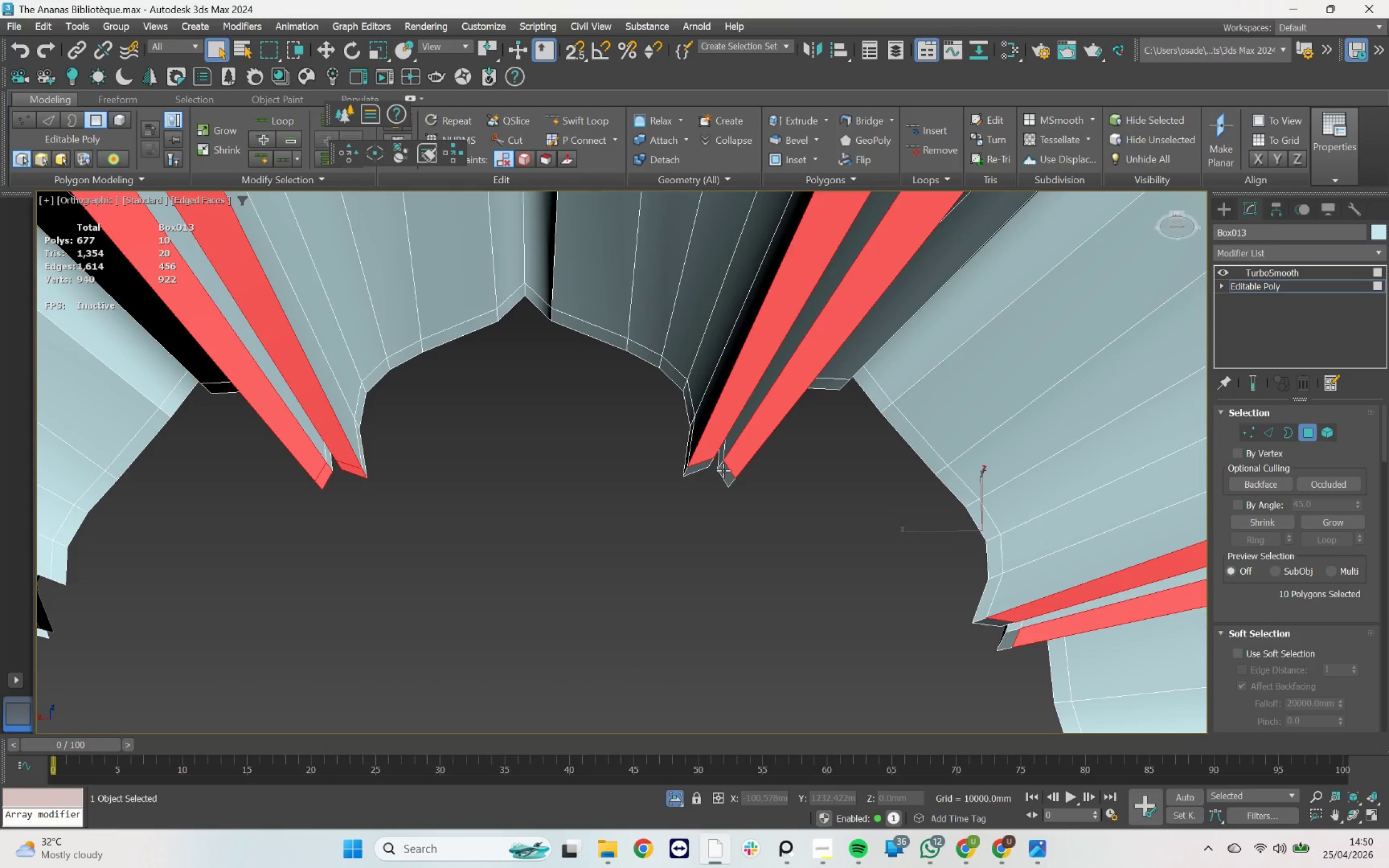 
double_click([696, 469])
 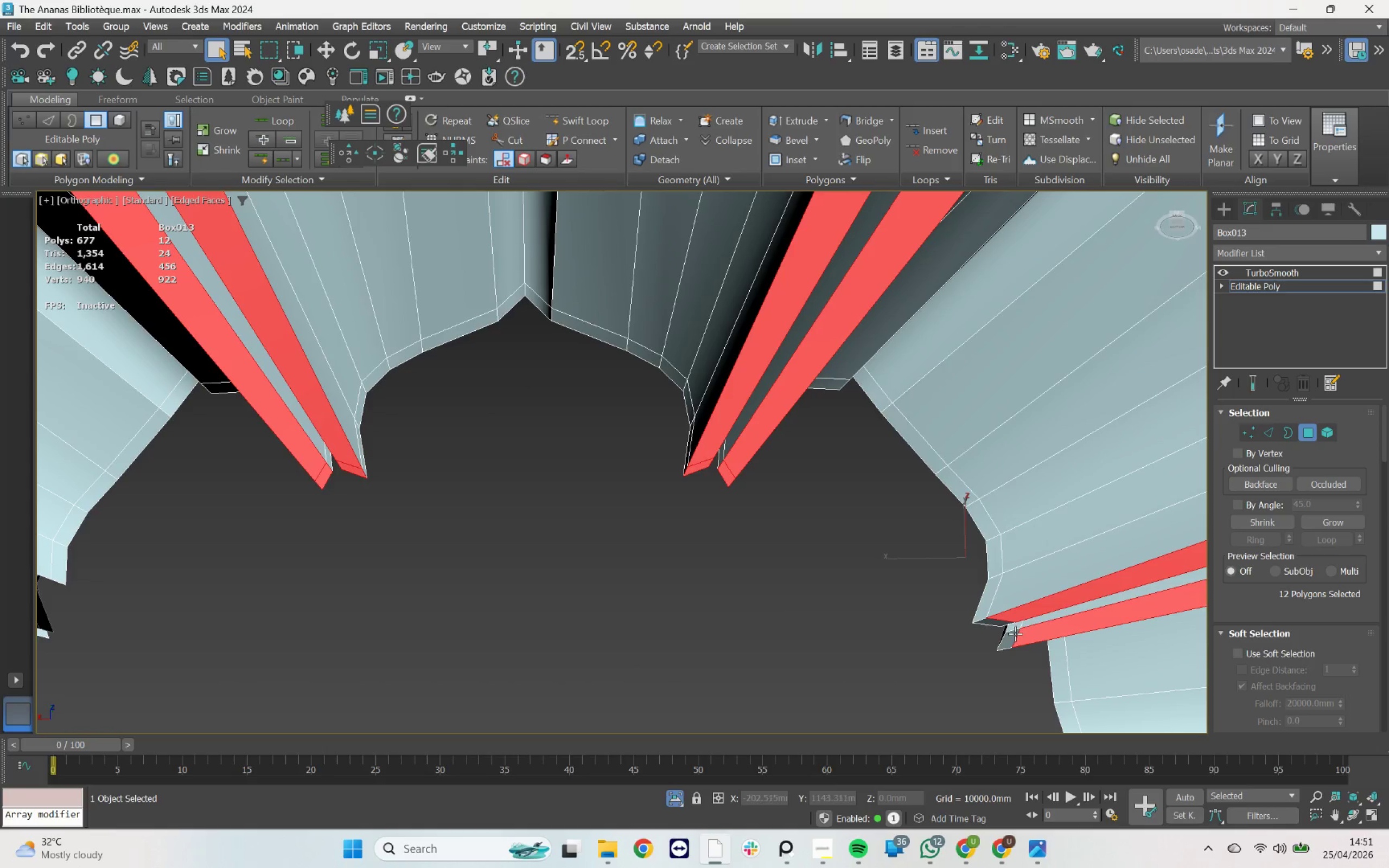 
left_click([1012, 638])
 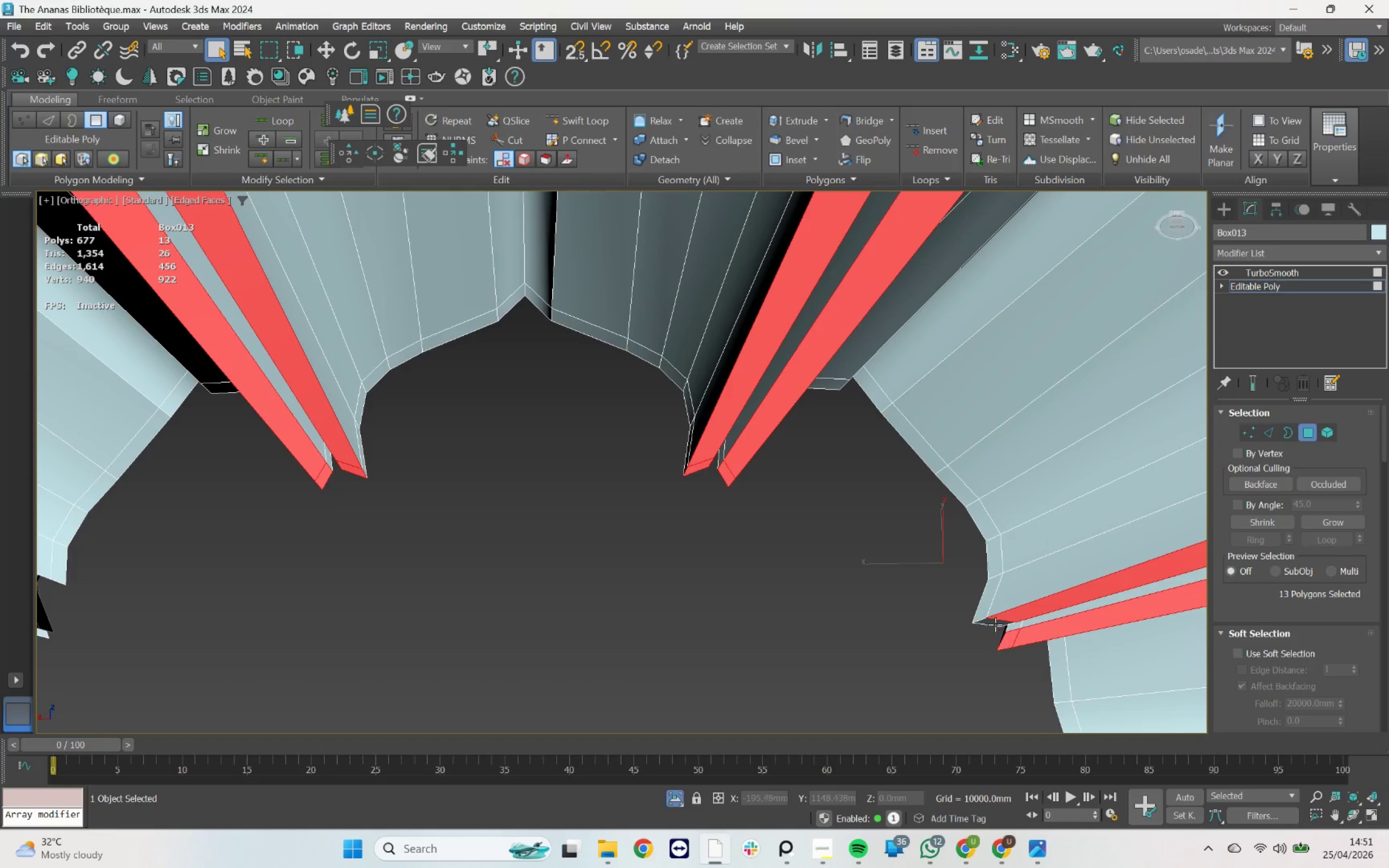 
left_click([993, 623])
 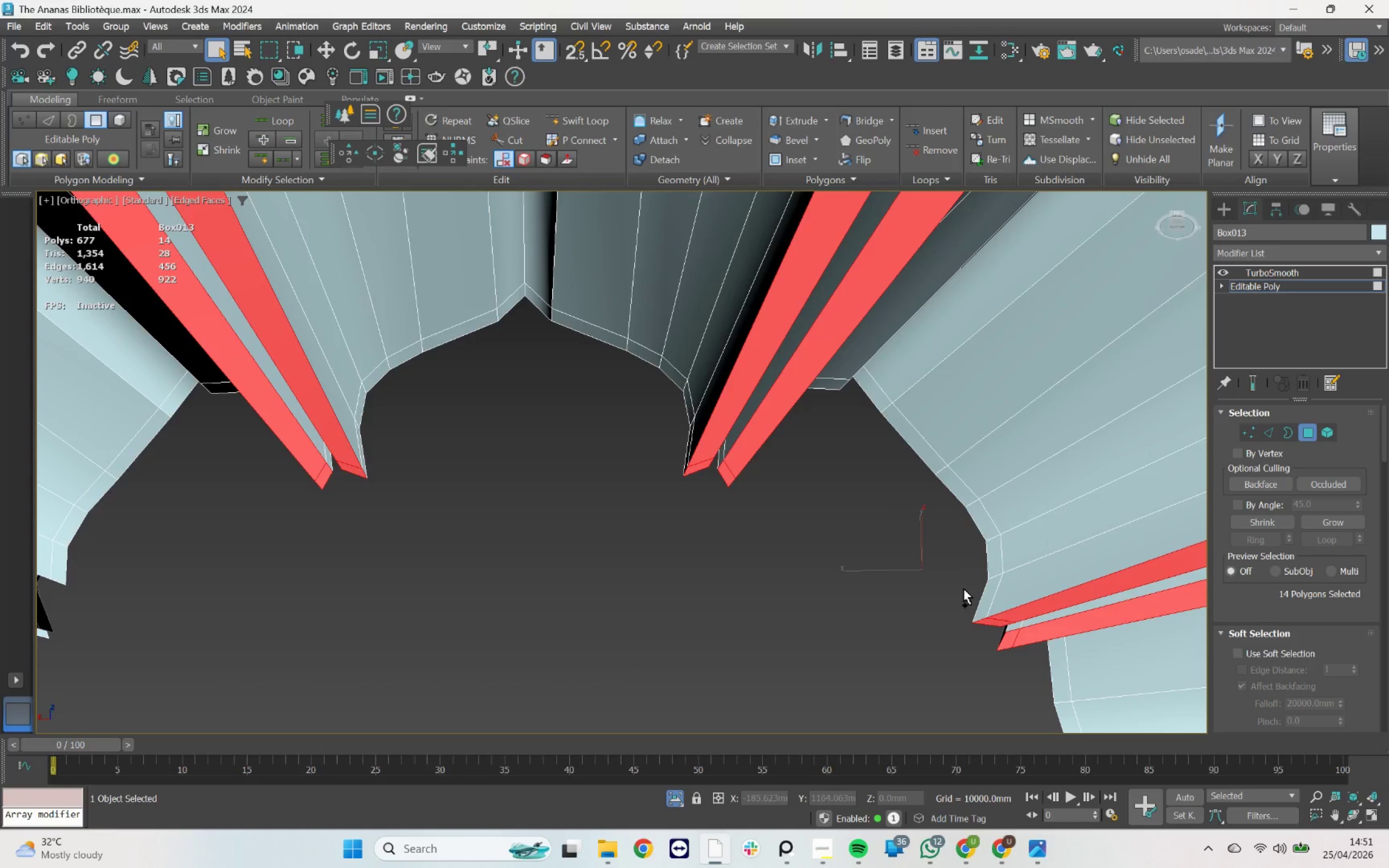 
scroll: coordinate [956, 569], scroll_direction: down, amount: 4.0
 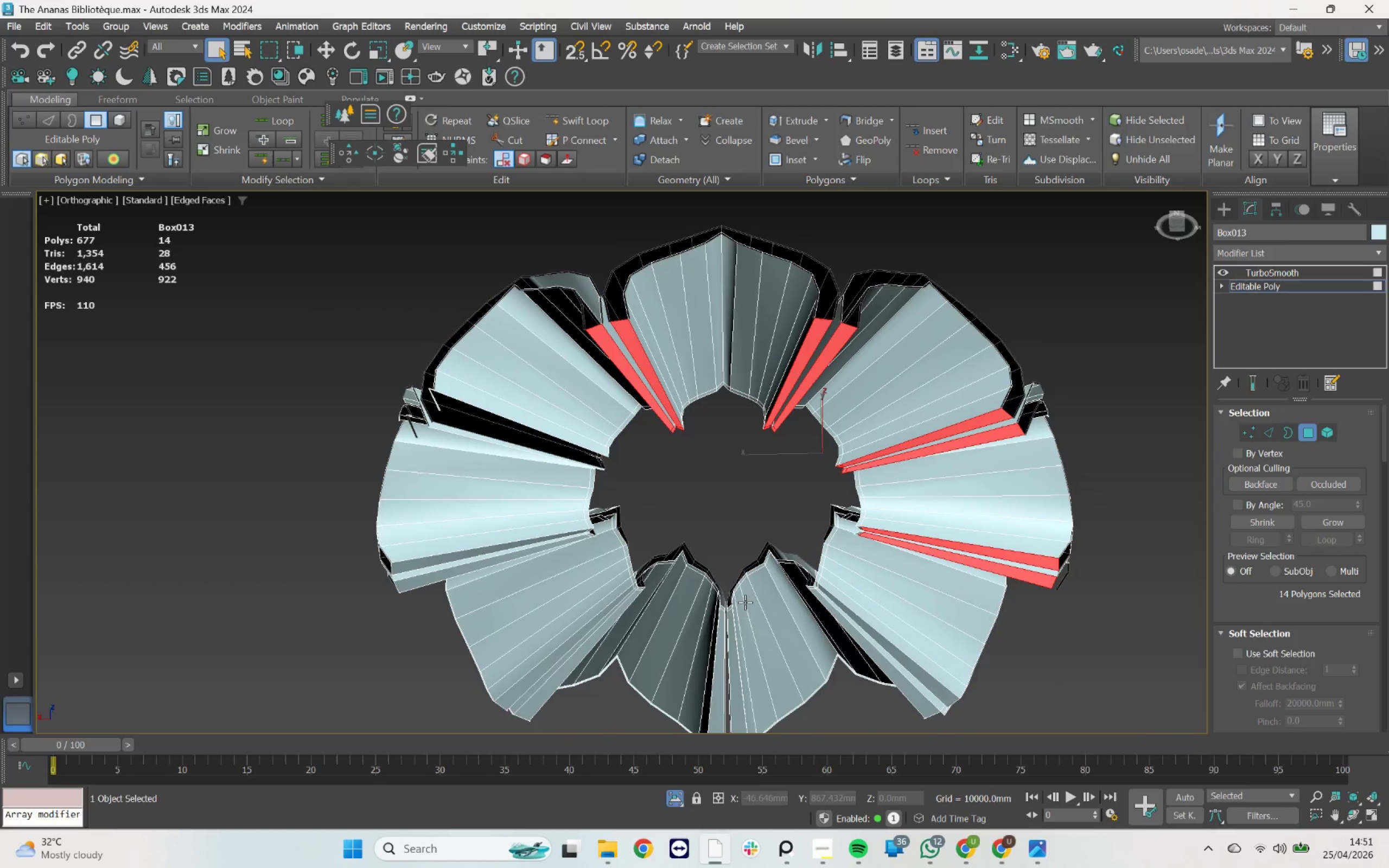 
scroll: coordinate [839, 614], scroll_direction: up, amount: 3.0
 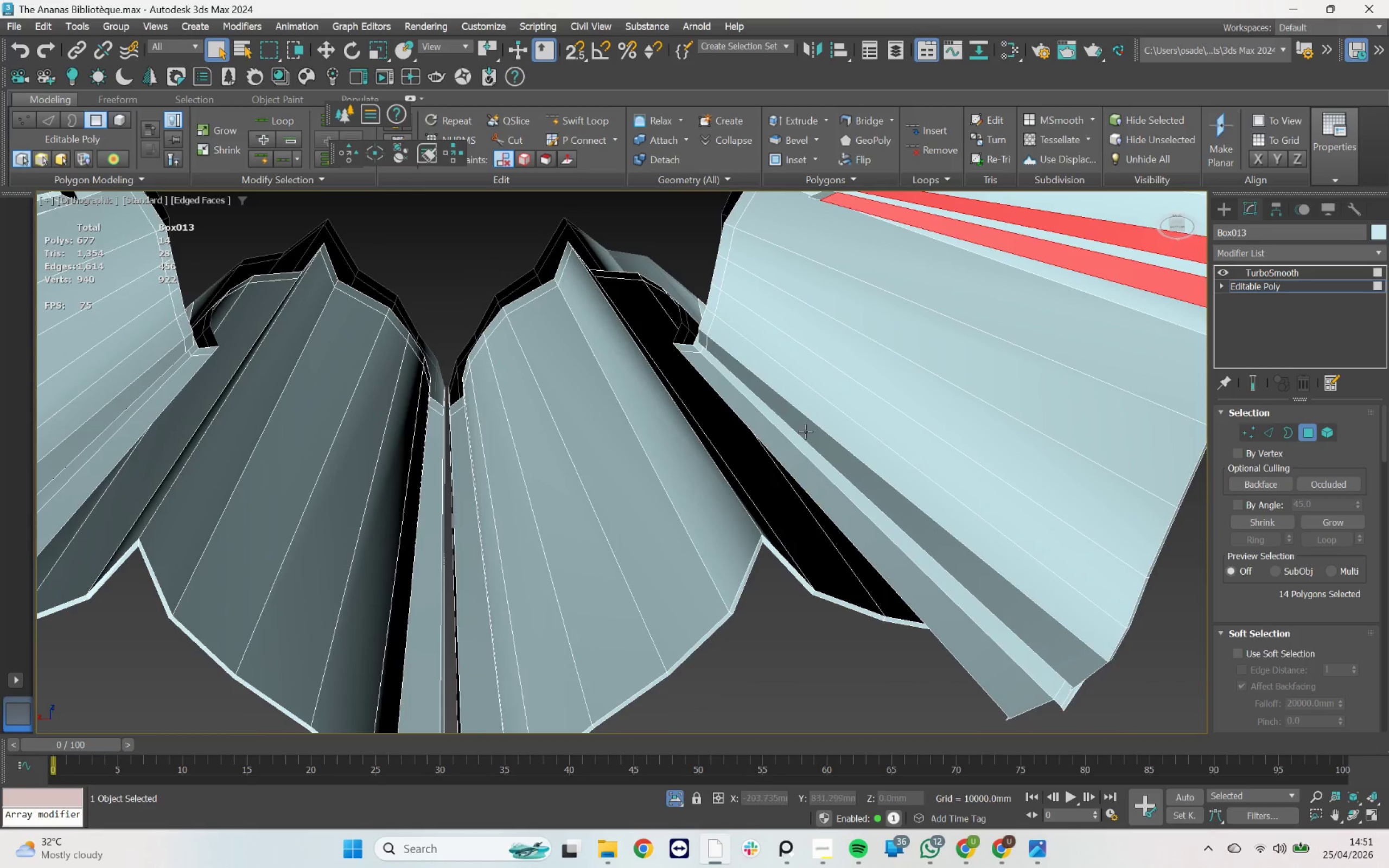 
hold_key(key=ControlLeft, duration=5.7)
double_click([733, 398])
 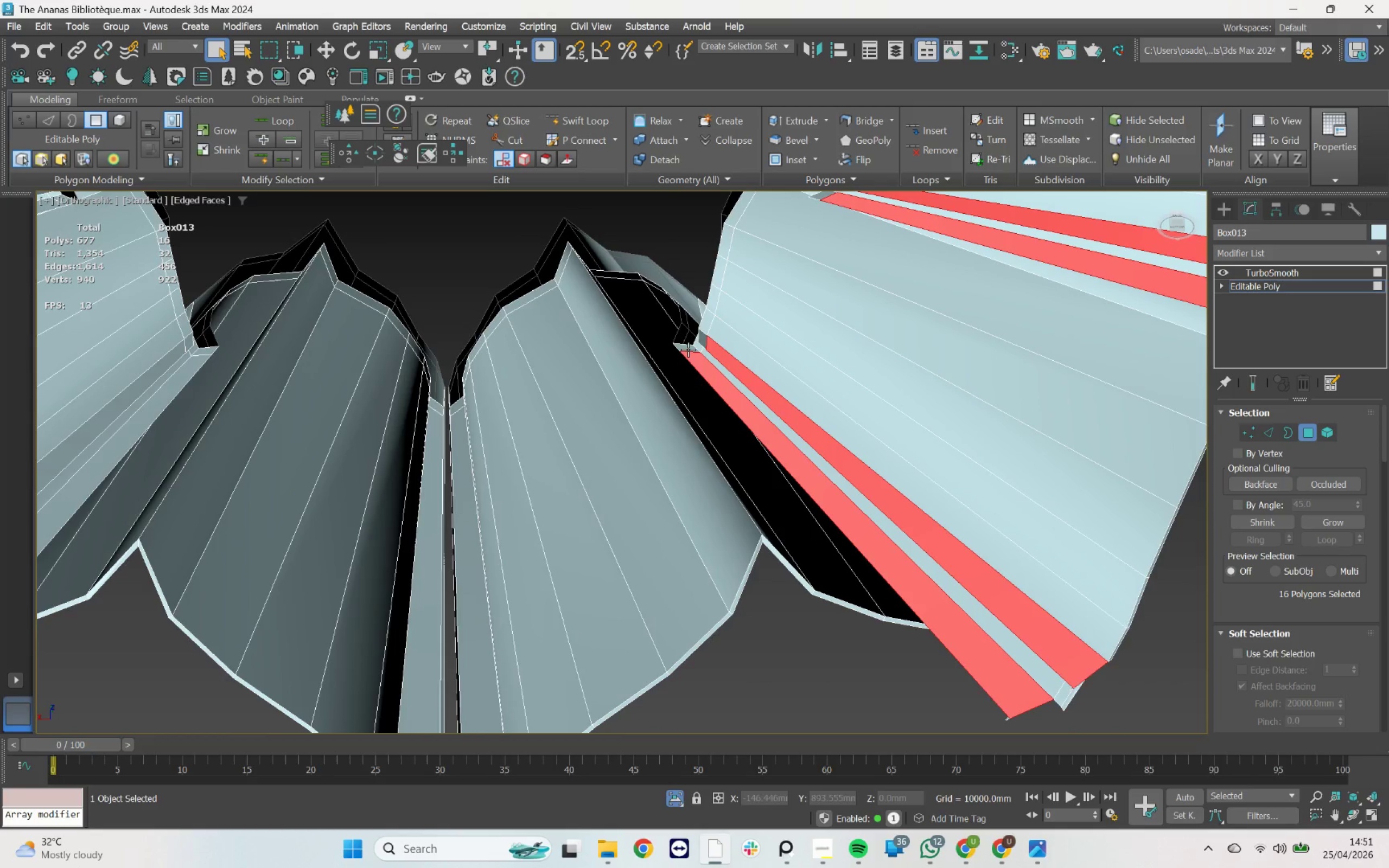 
left_click([688, 348])
 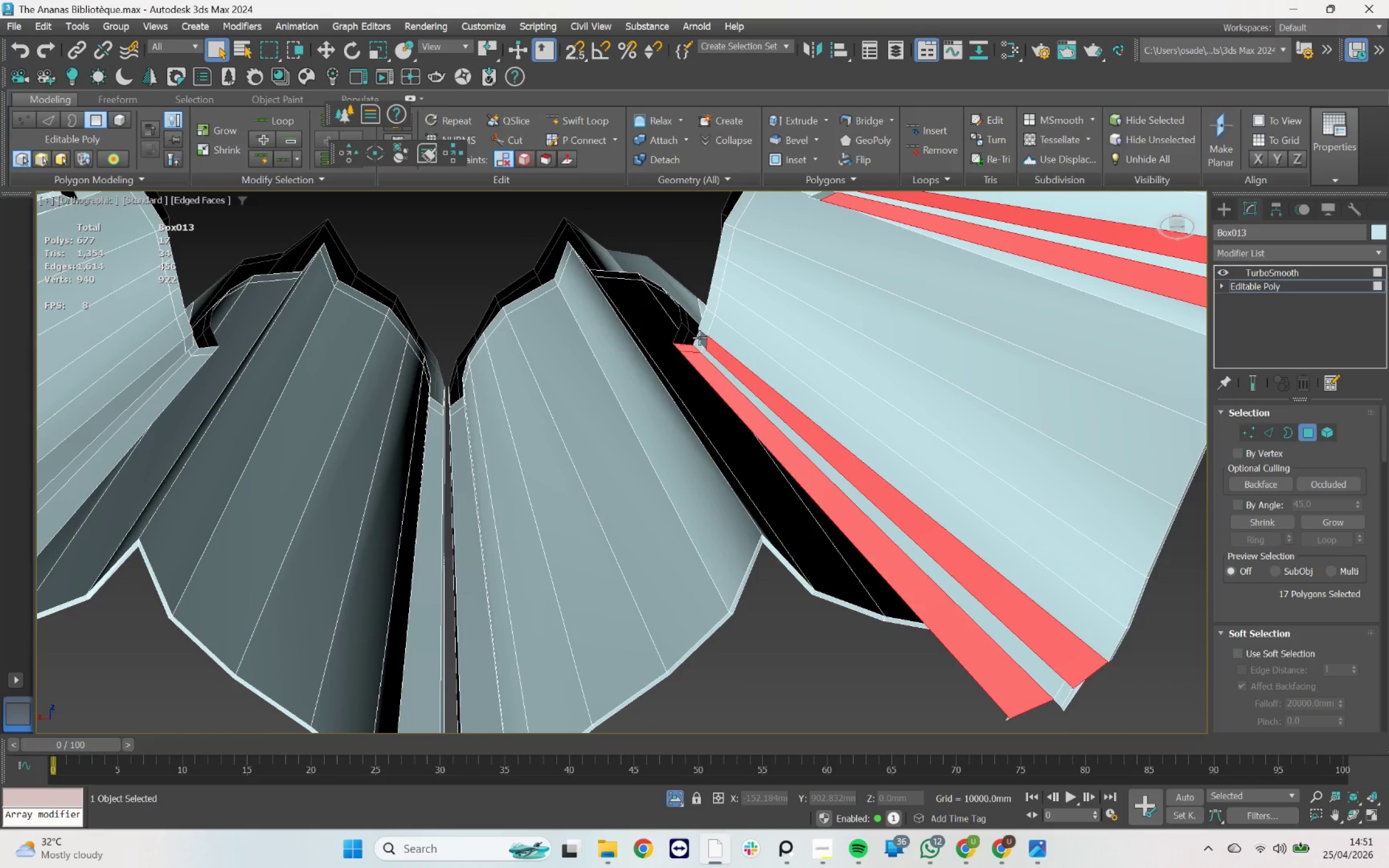 
left_click([701, 337])
 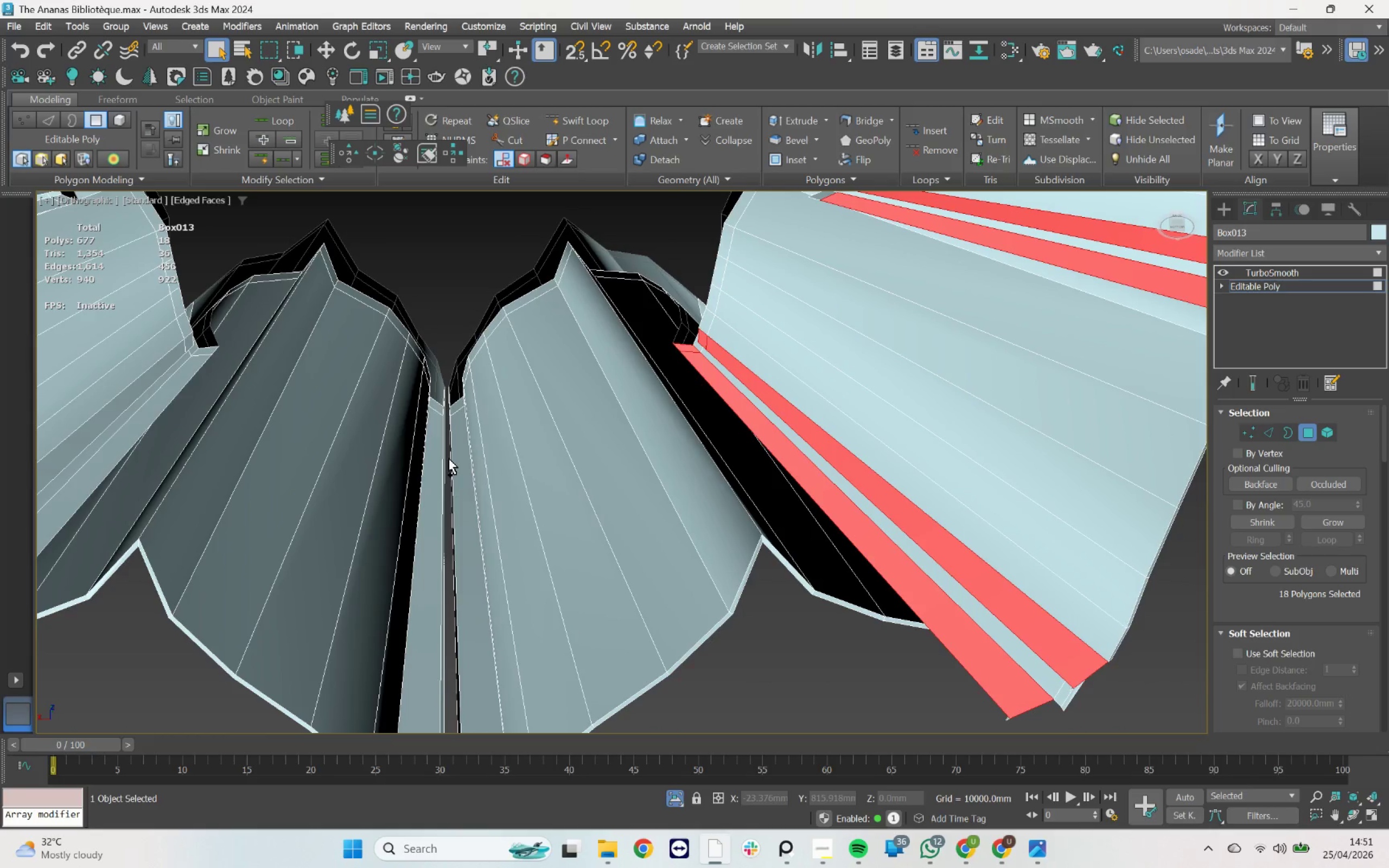 
left_click([460, 449])
 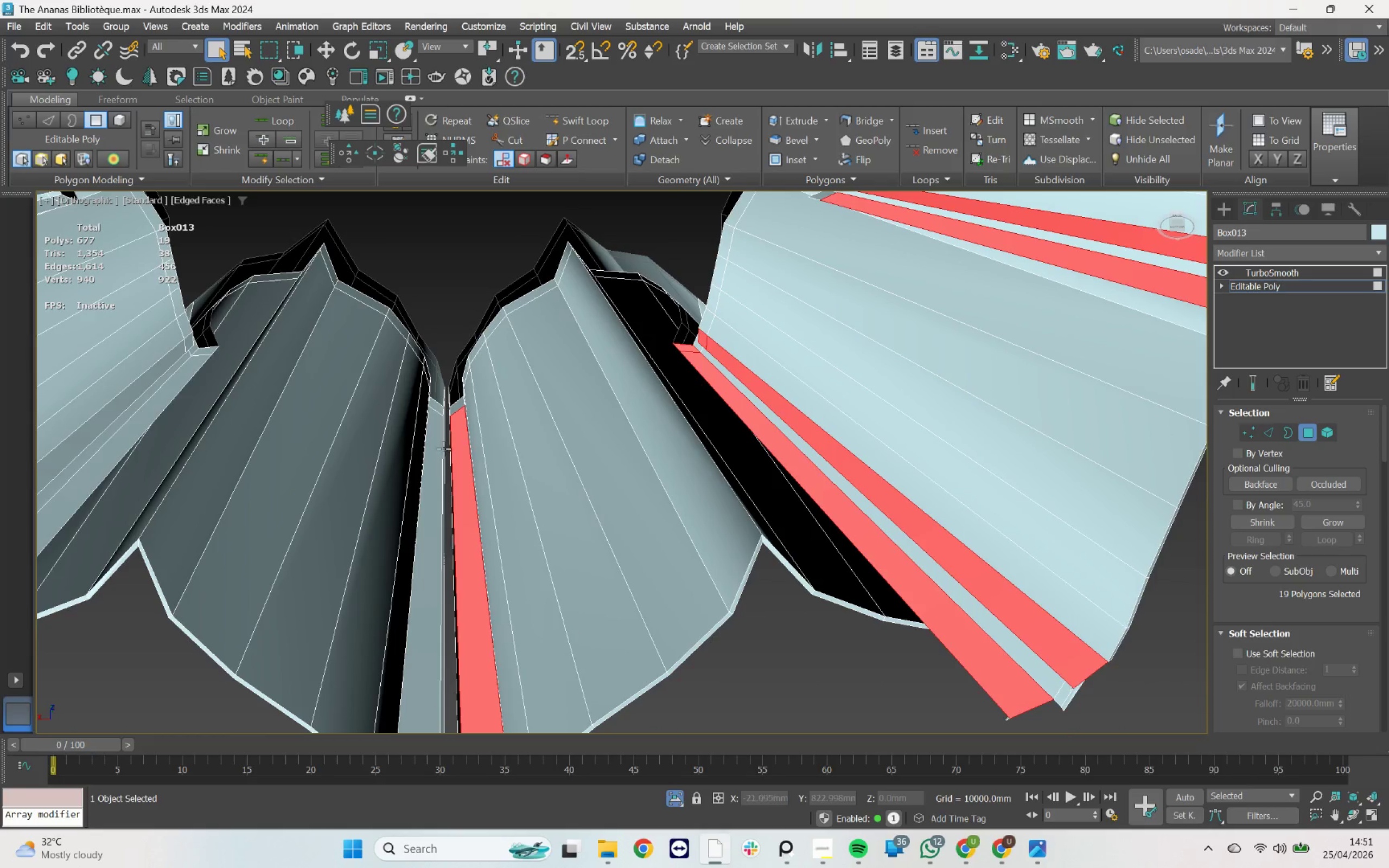 
left_click([441, 449])
 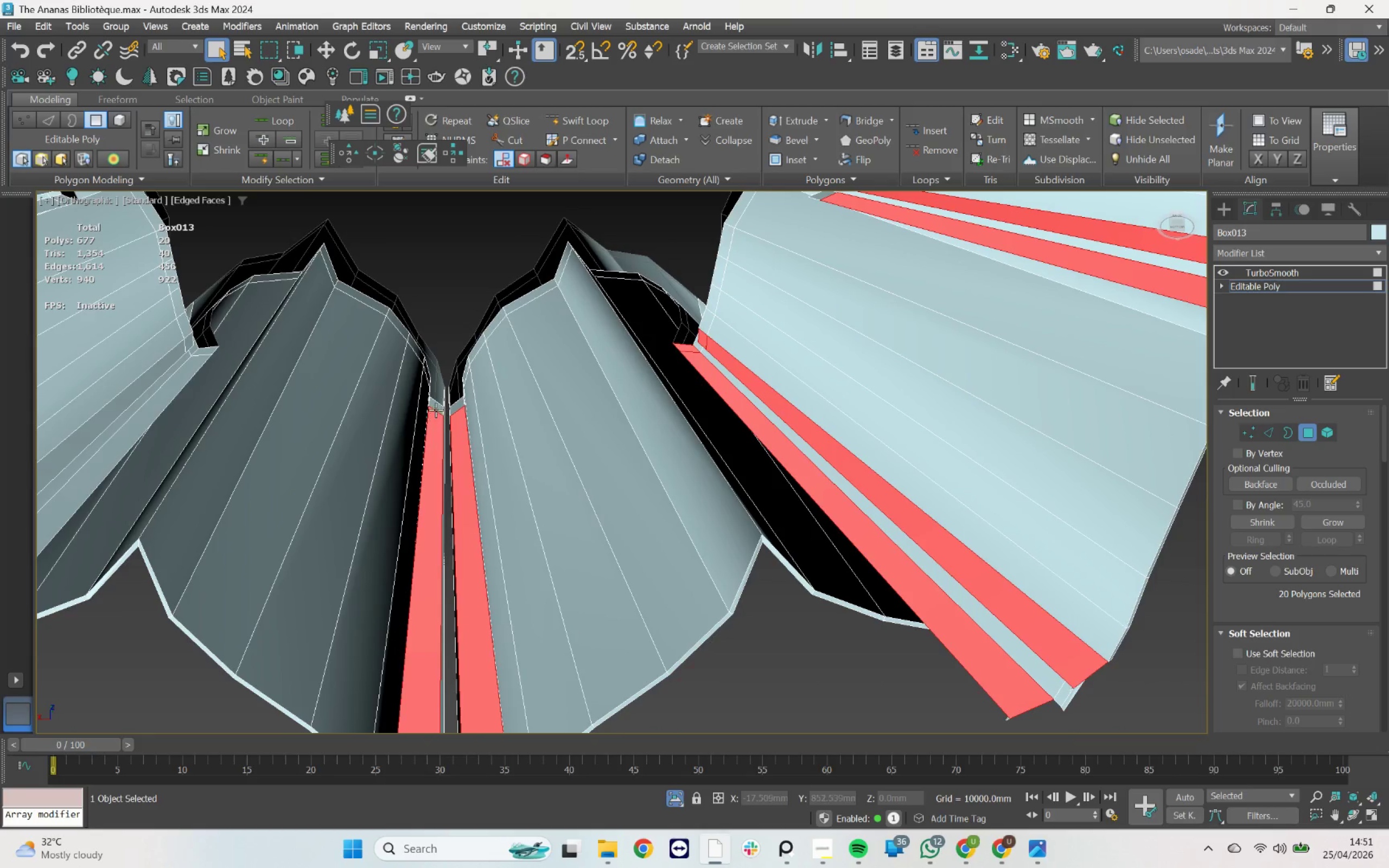 
left_click([436, 408])
 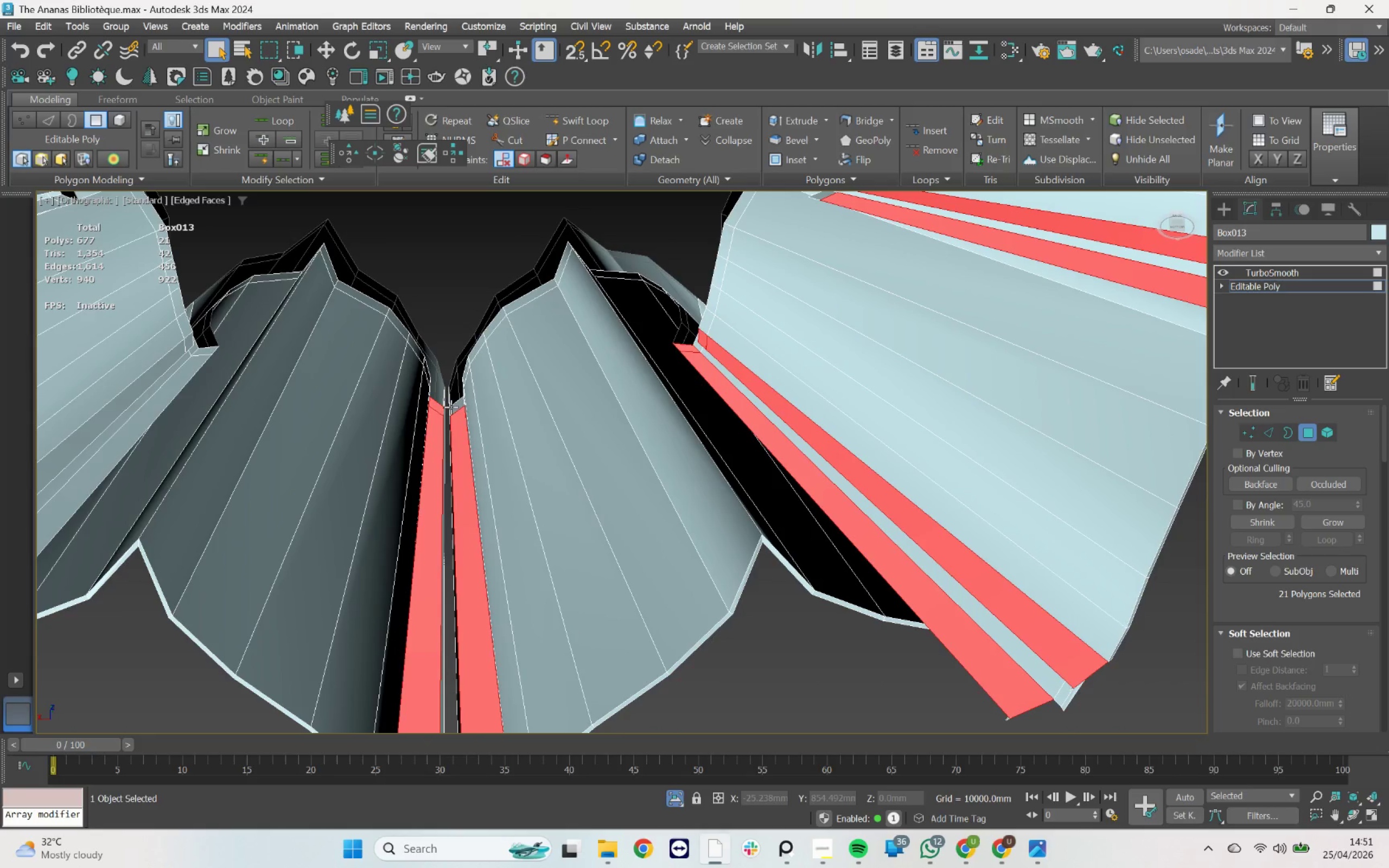 
left_click([454, 407])
 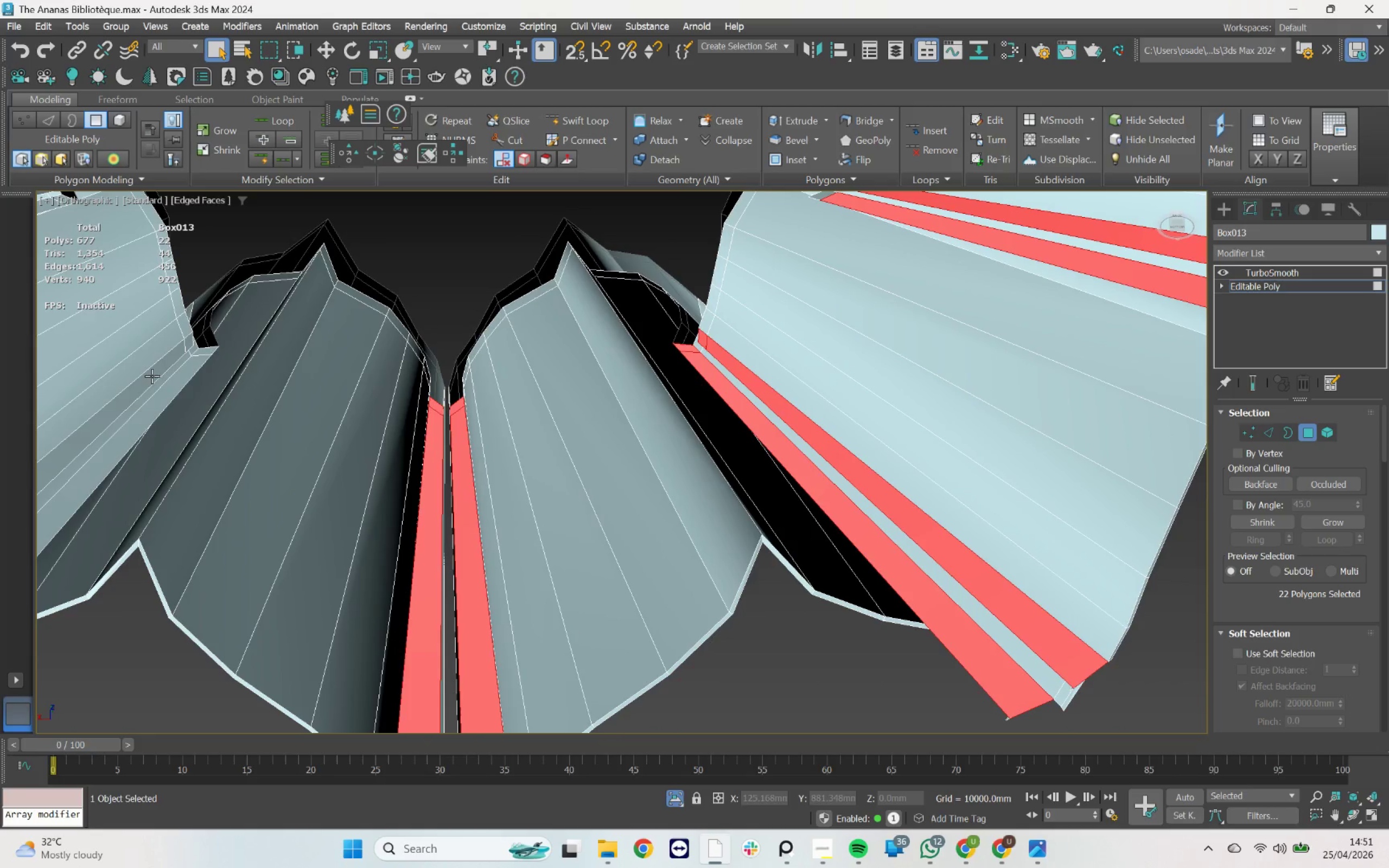 
scroll: coordinate [219, 389], scroll_direction: down, amount: 4.0
 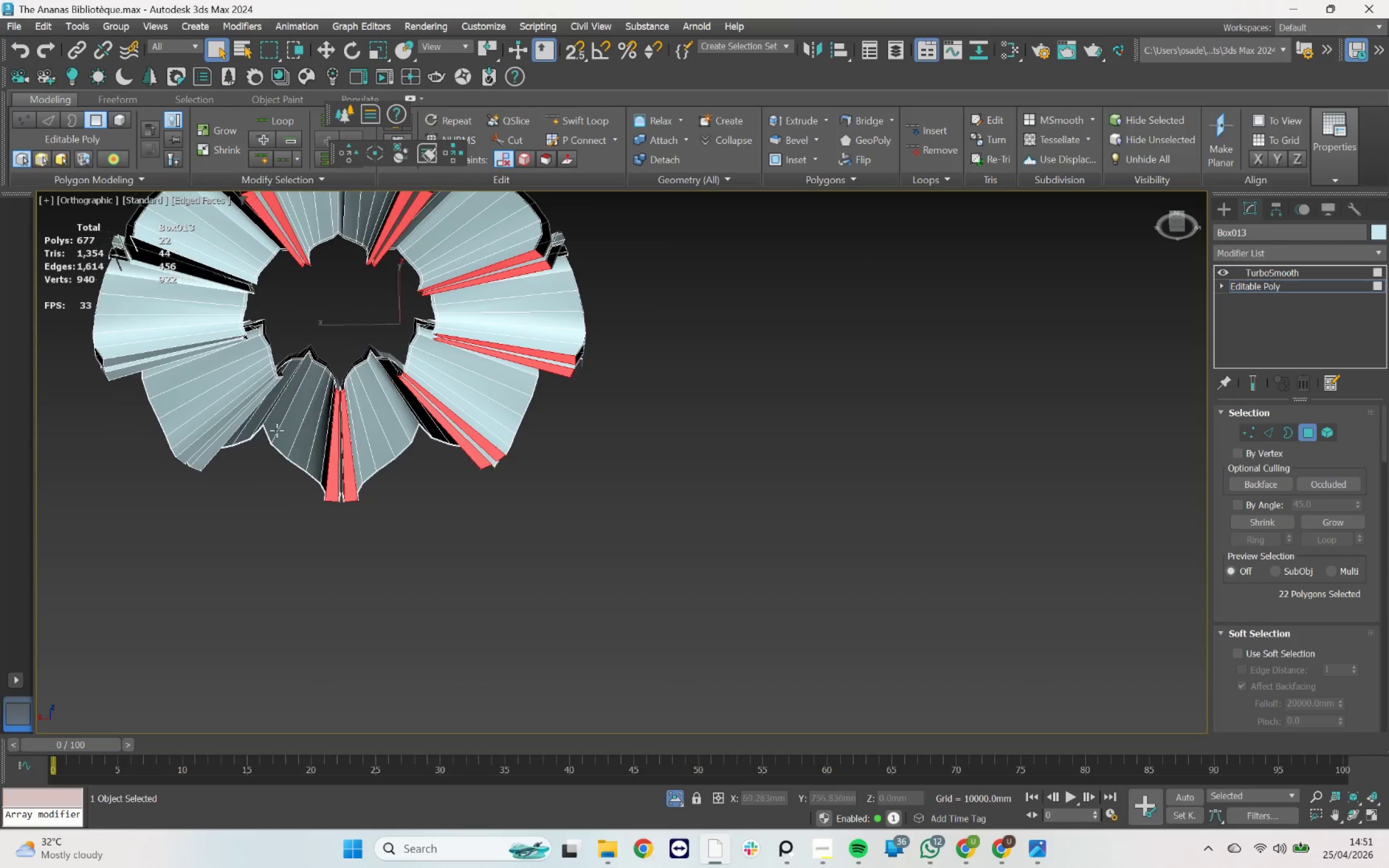 
hold_key(key=ControlLeft, duration=2.16)
 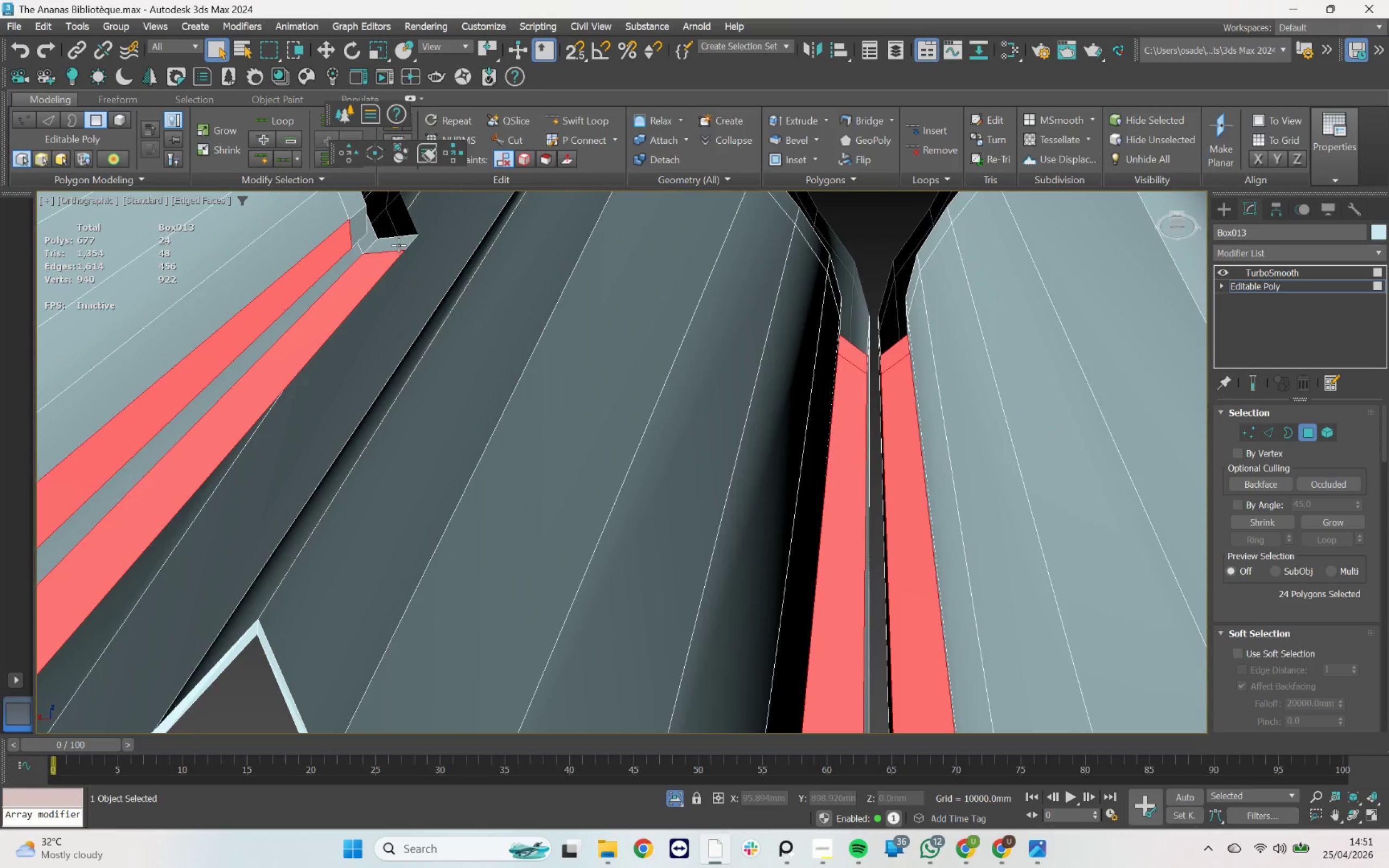 
scroll: coordinate [216, 448], scroll_direction: up, amount: 3.0
 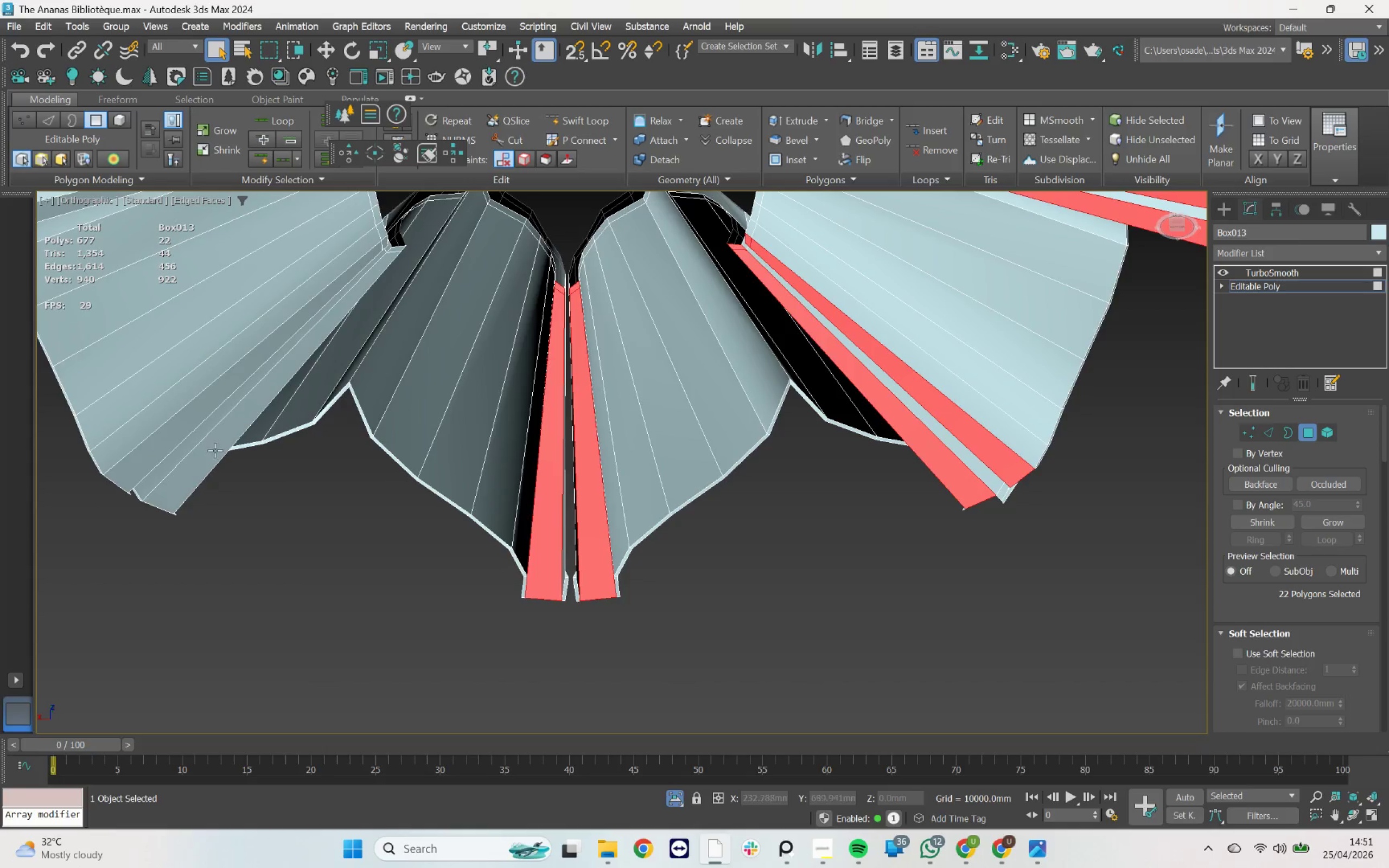 
left_click([211, 450])
 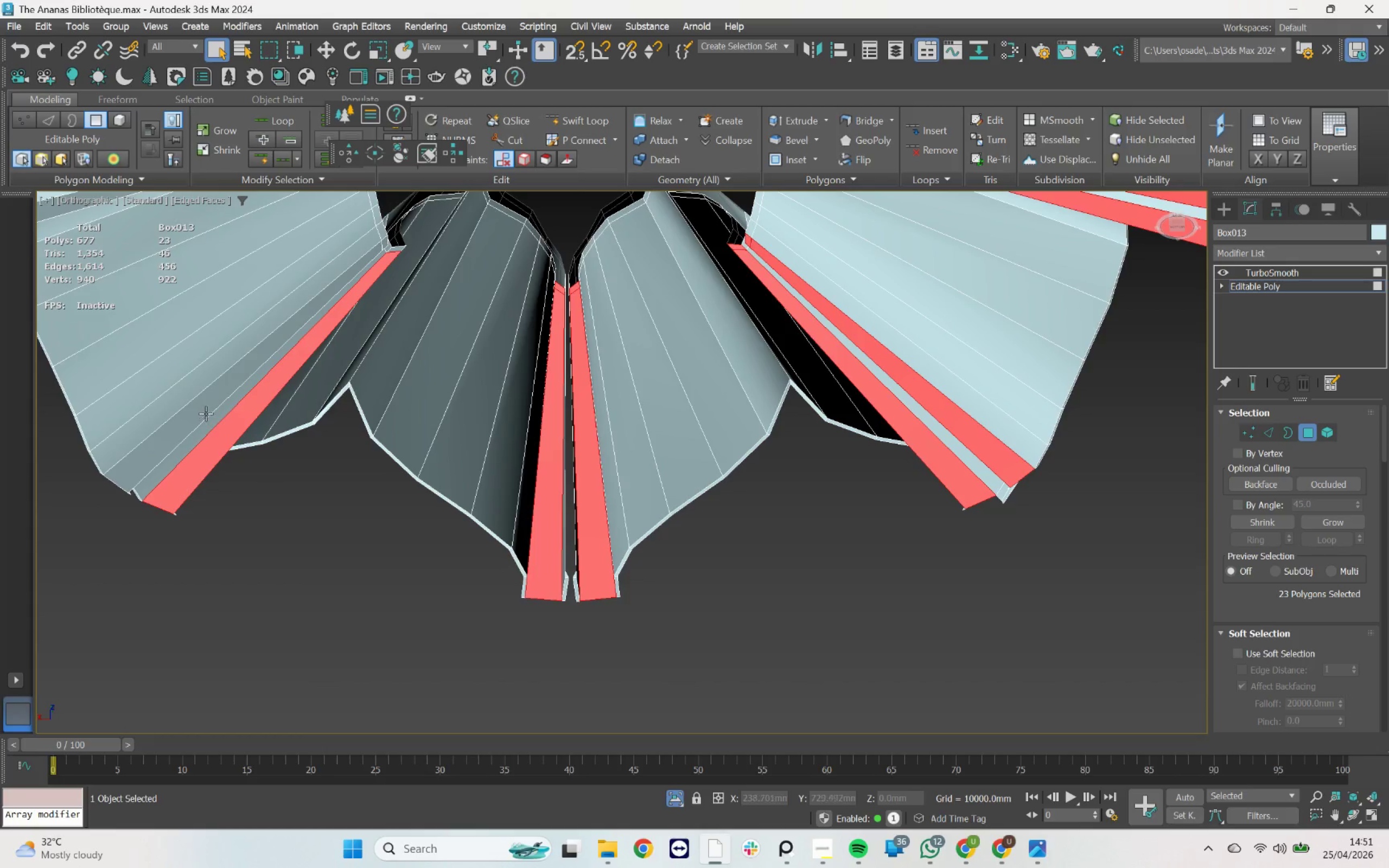 
left_click([205, 409])
 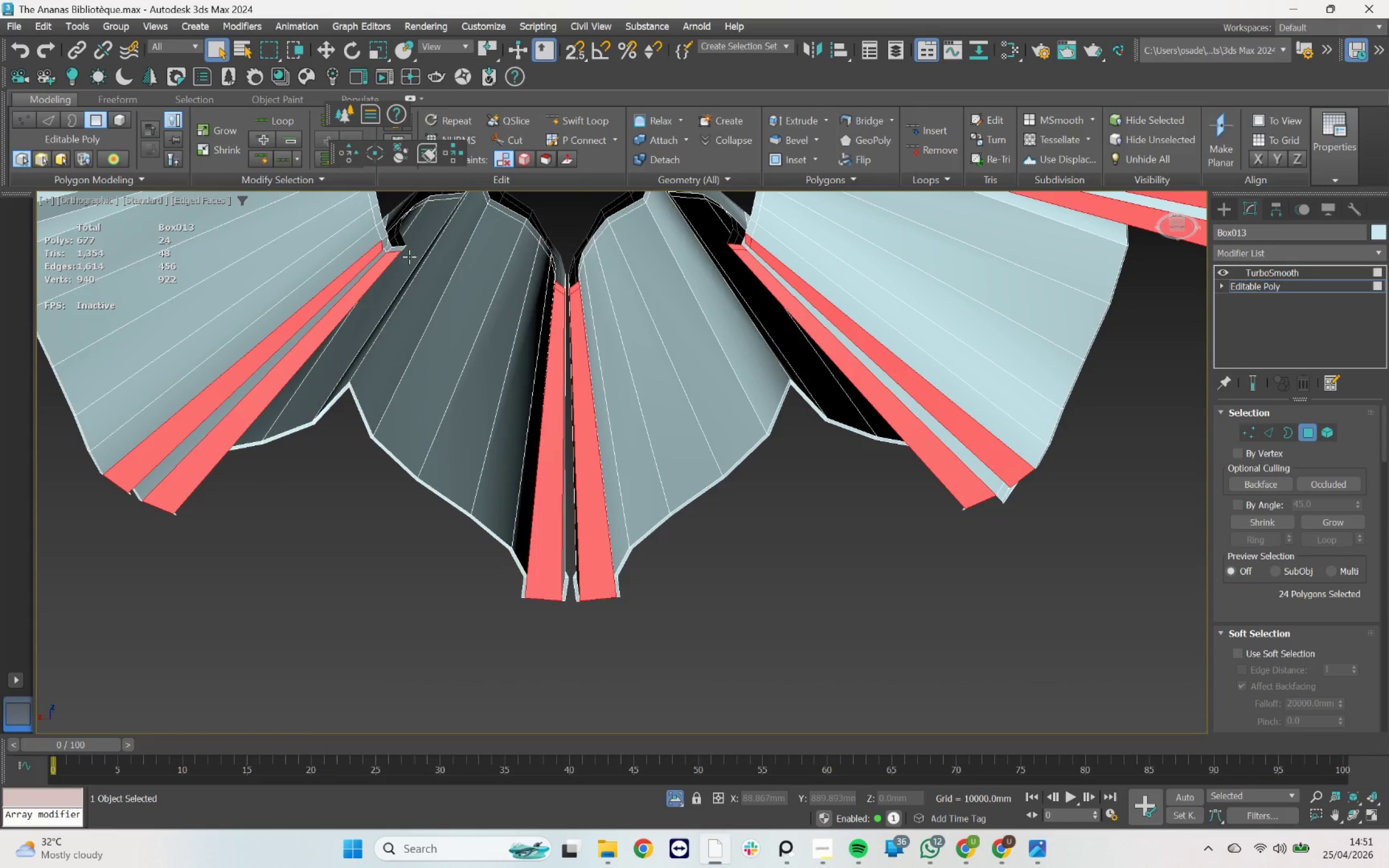 
hold_key(key=ControlLeft, duration=0.83)
left_click([398, 245])
 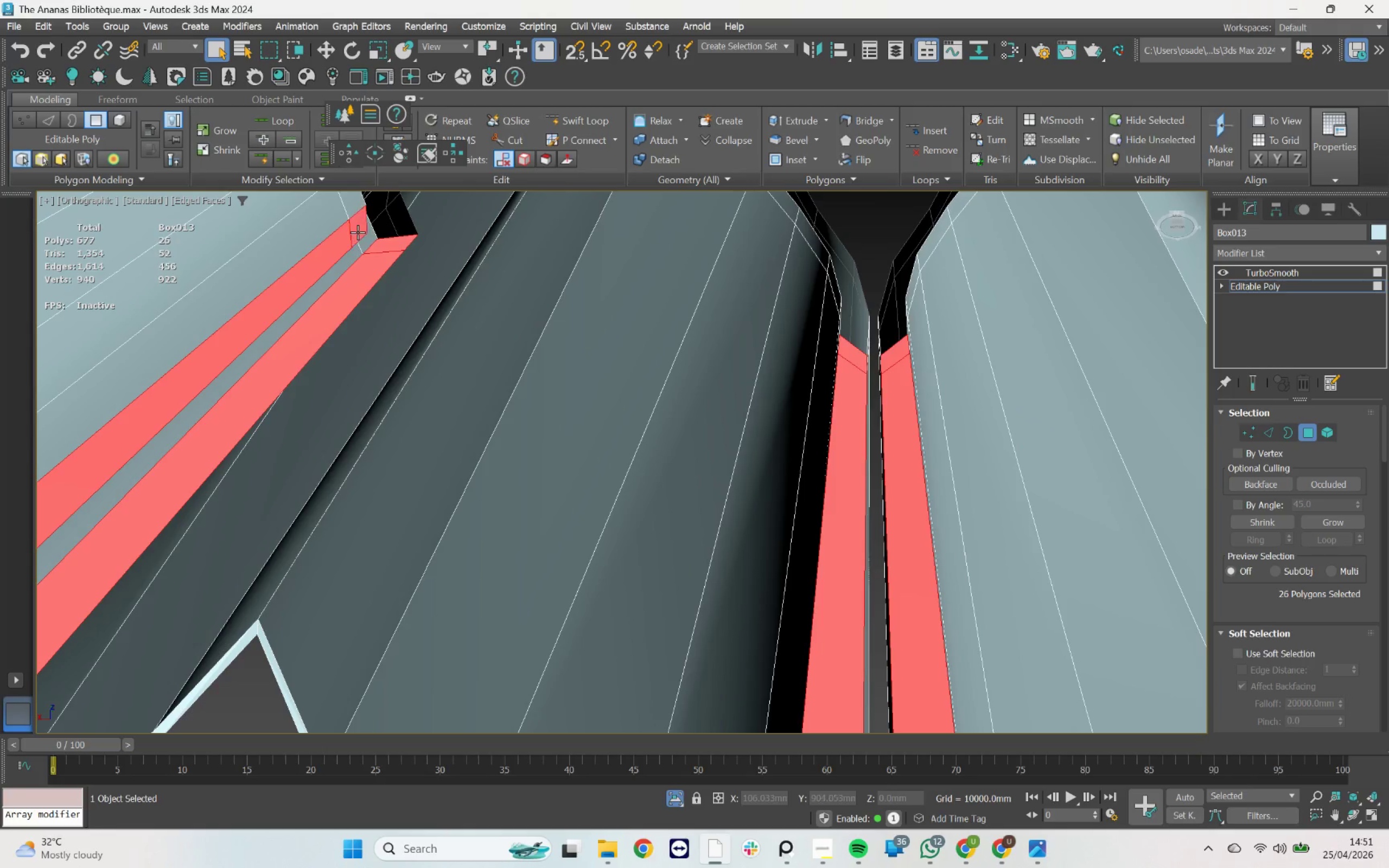 
scroll: coordinate [399, 252], scroll_direction: up, amount: 3.0
 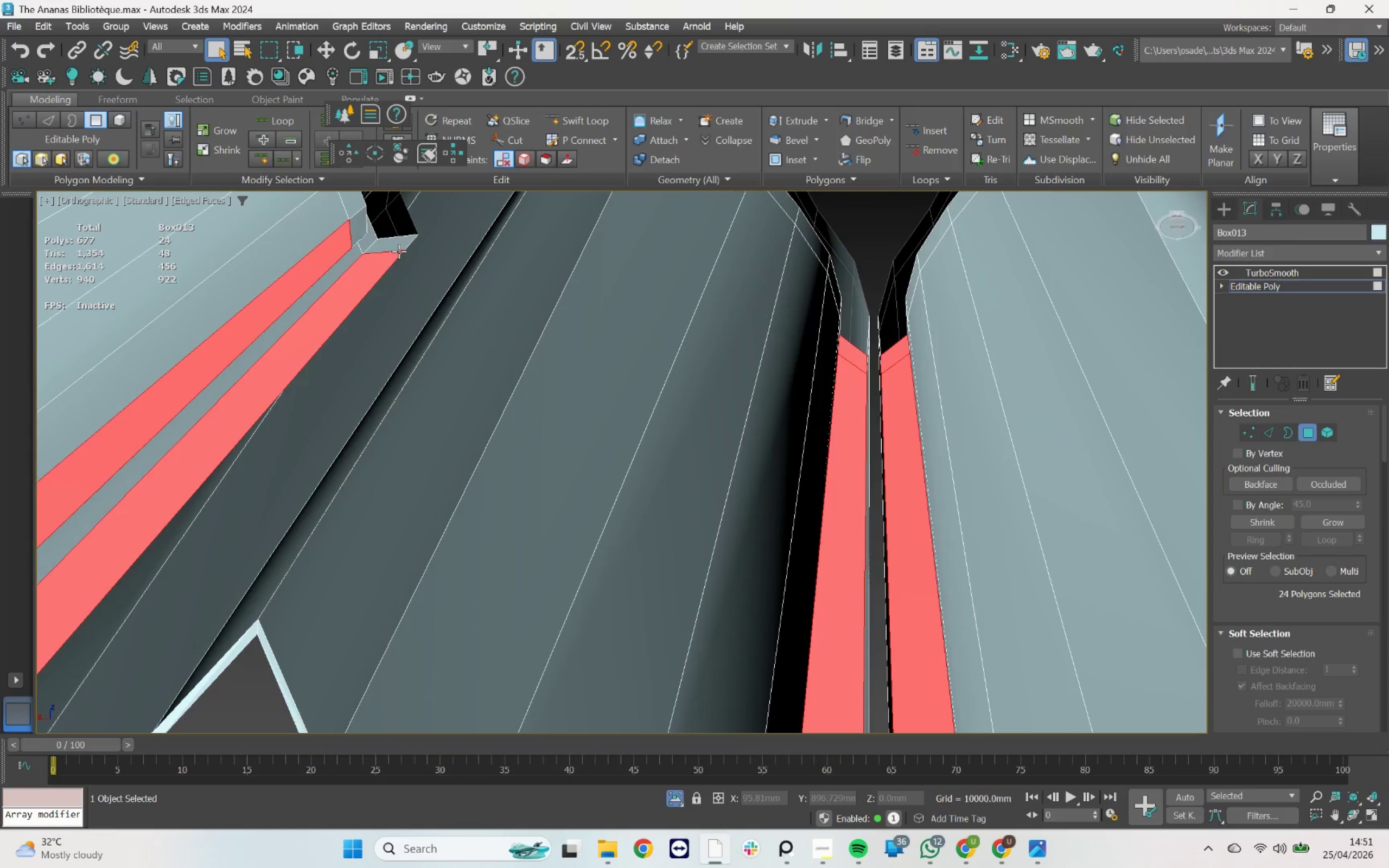 
scroll: coordinate [356, 232], scroll_direction: down, amount: 4.0
 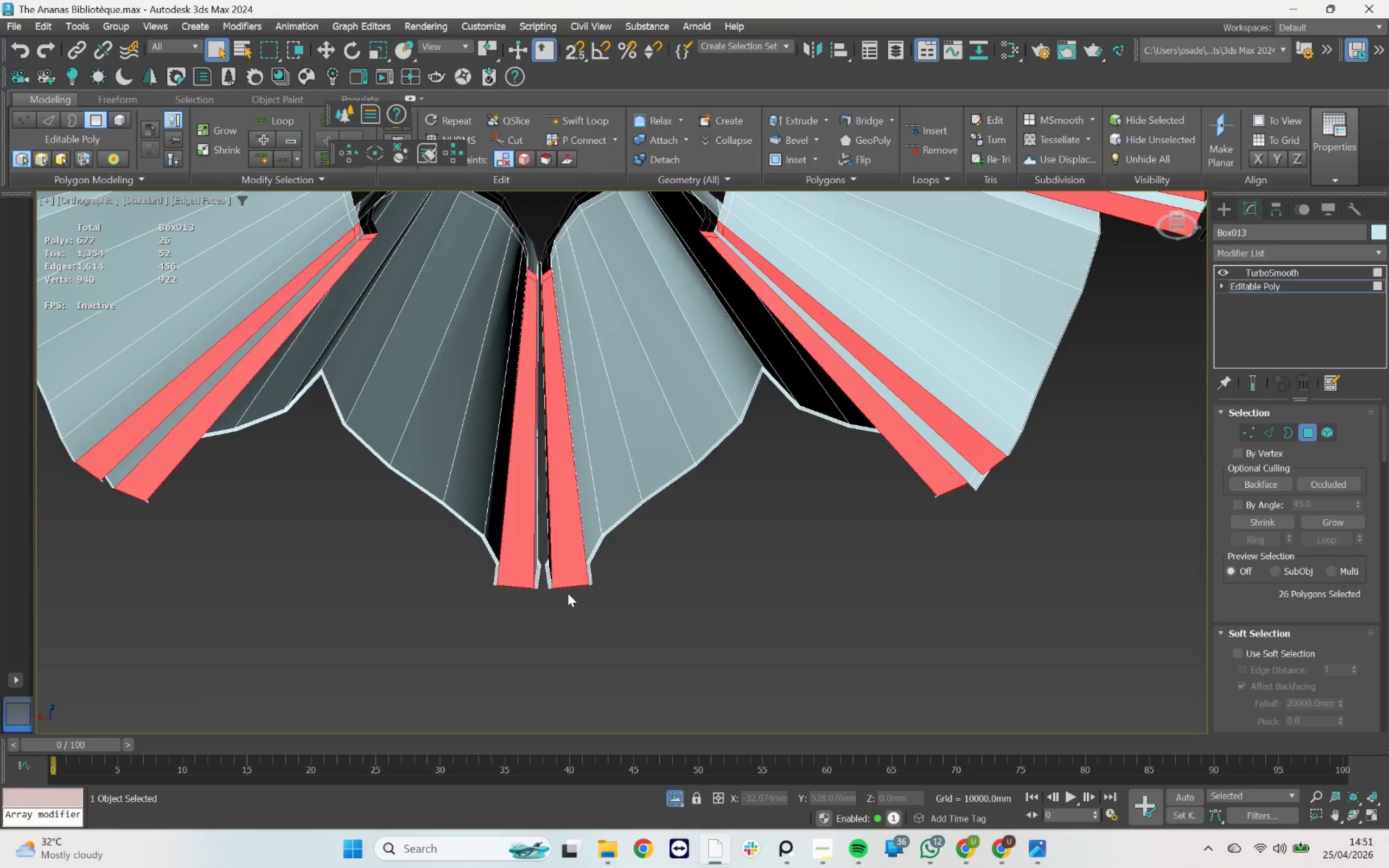 
scroll: coordinate [588, 650], scroll_direction: up, amount: 3.0
 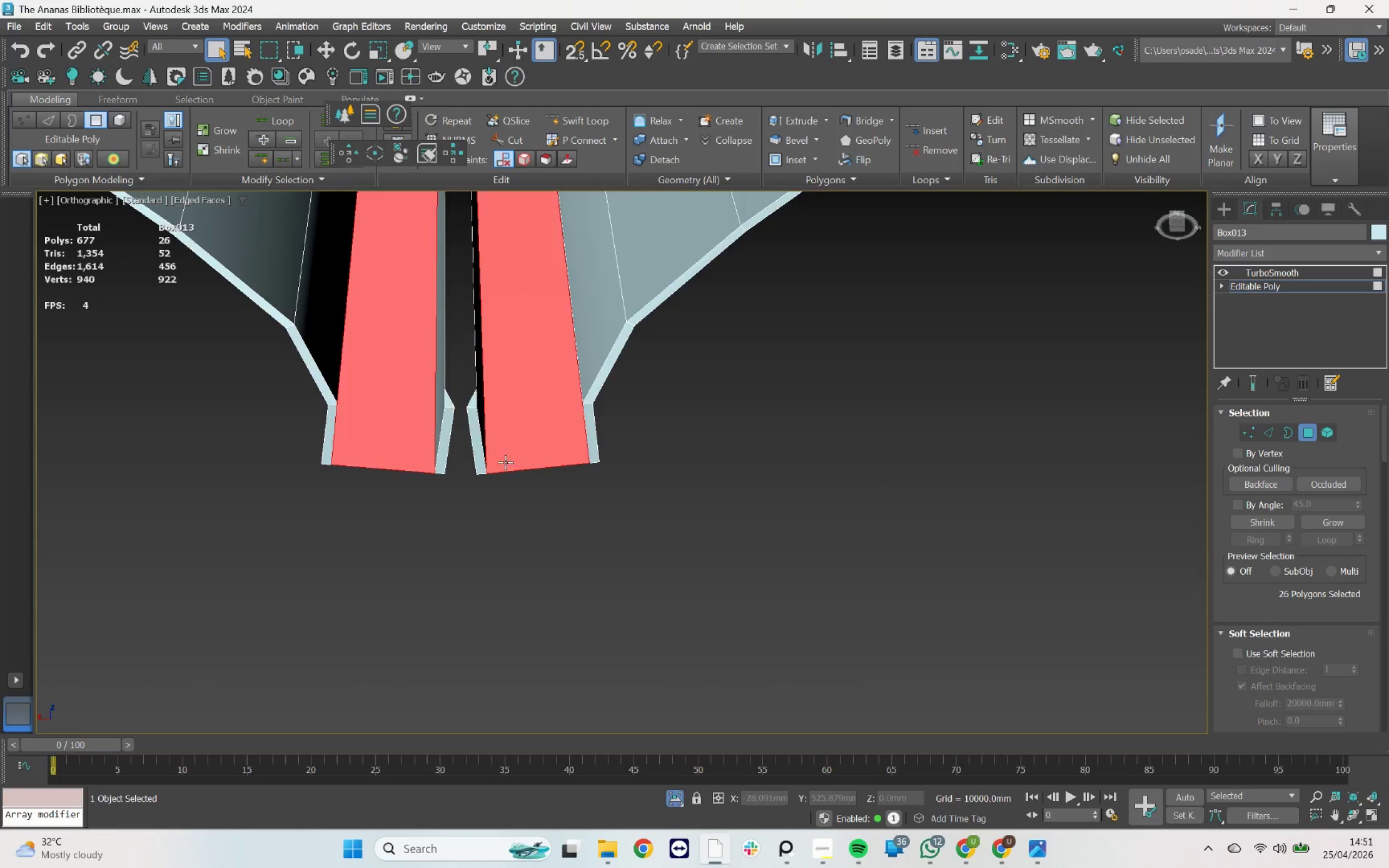 
scroll: coordinate [519, 441], scroll_direction: down, amount: 4.0
 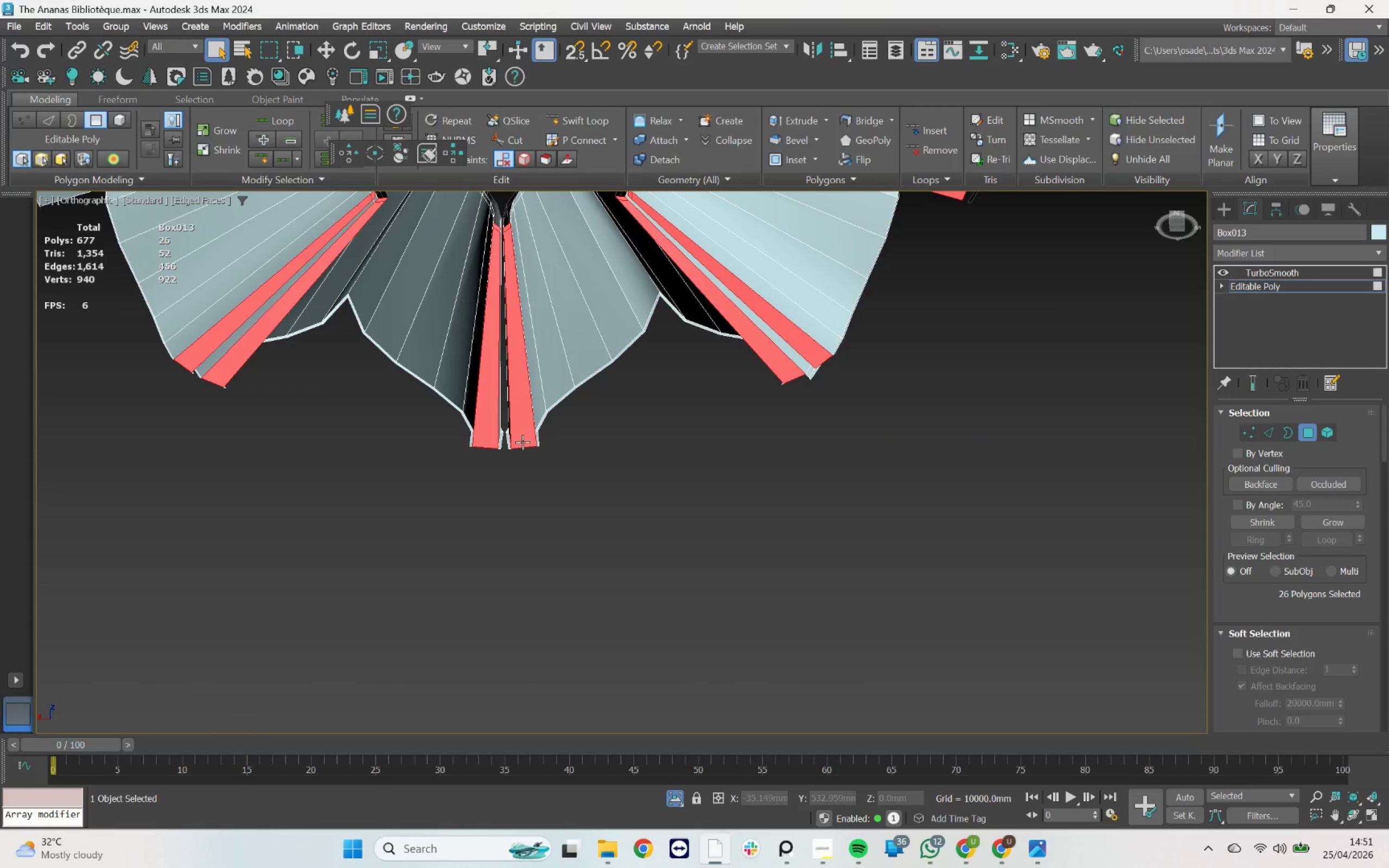 
hold_key(key=AltLeft, duration=1.33)
 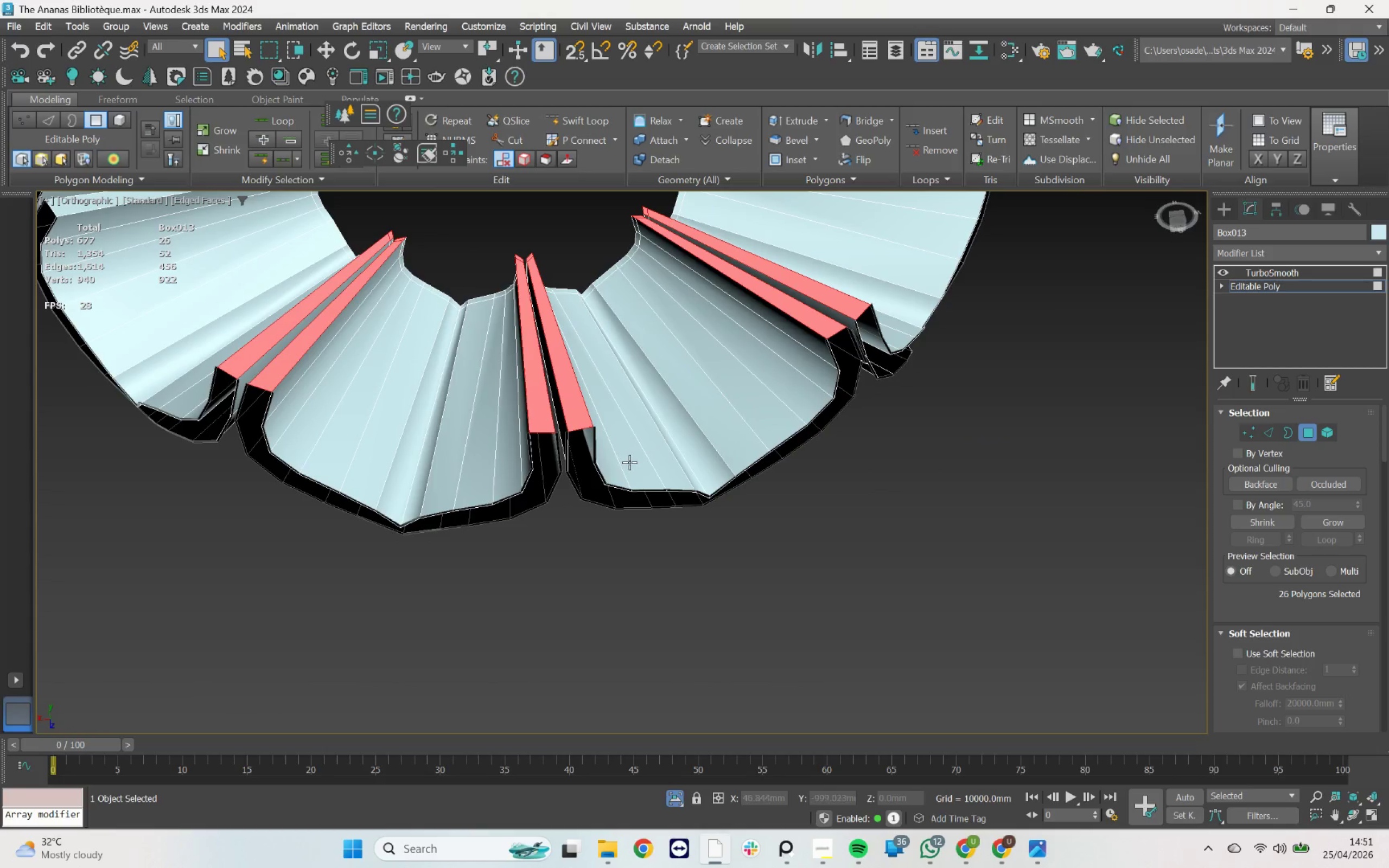 
hold_key(key=AltLeft, duration=1.48)
 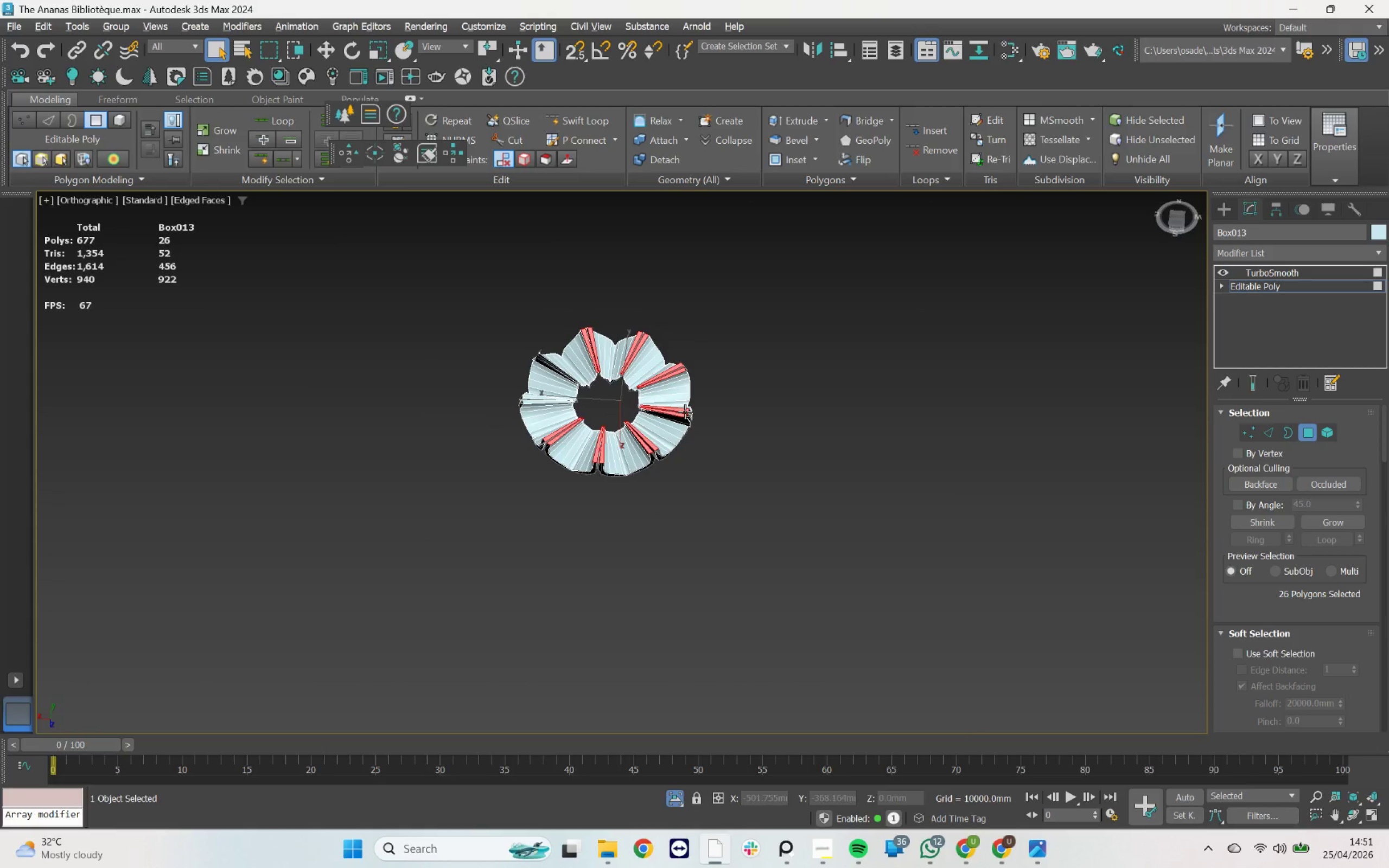 
scroll: coordinate [629, 462], scroll_direction: down, amount: 5.0
 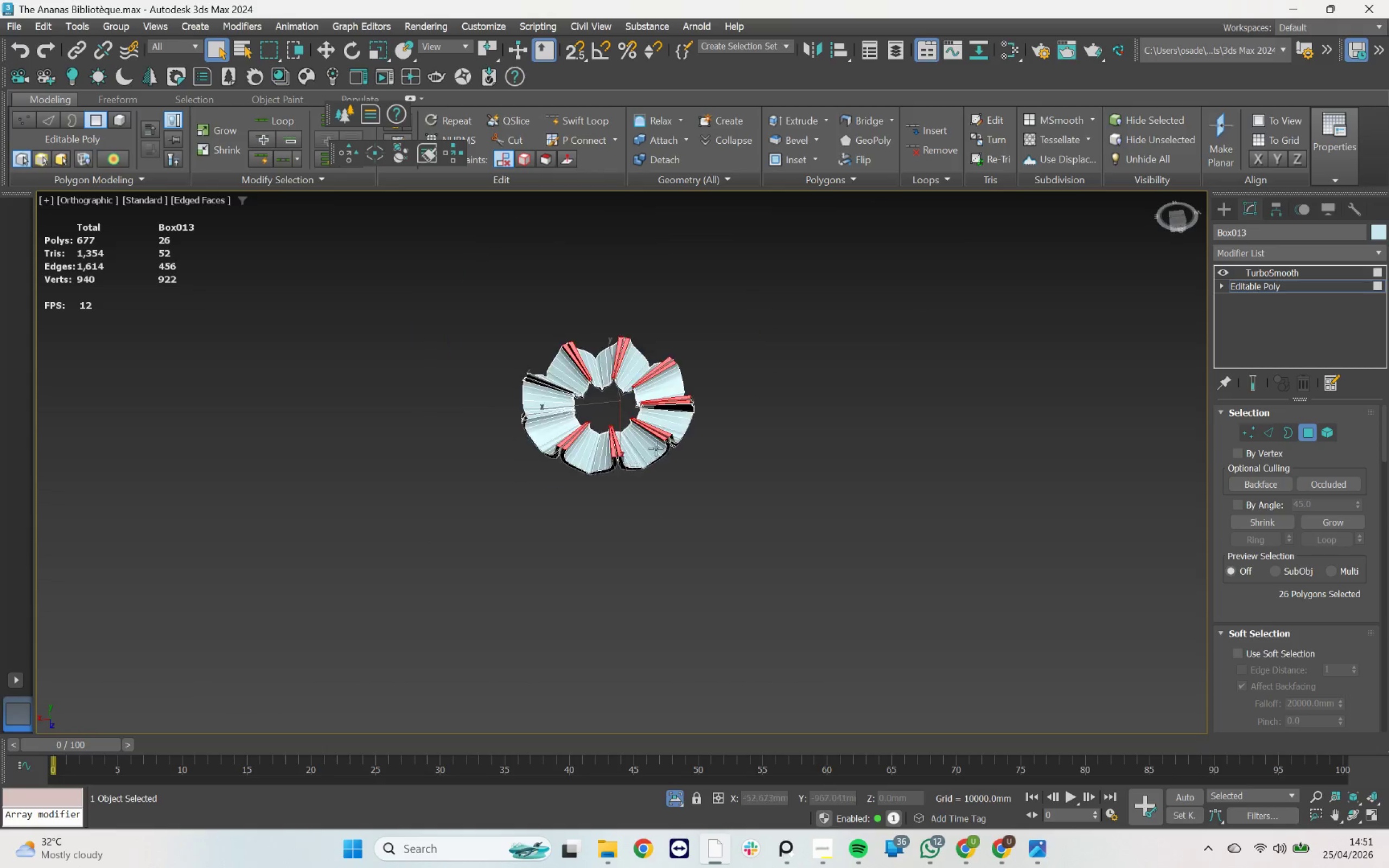 
scroll: coordinate [436, 367], scroll_direction: up, amount: 9.0
 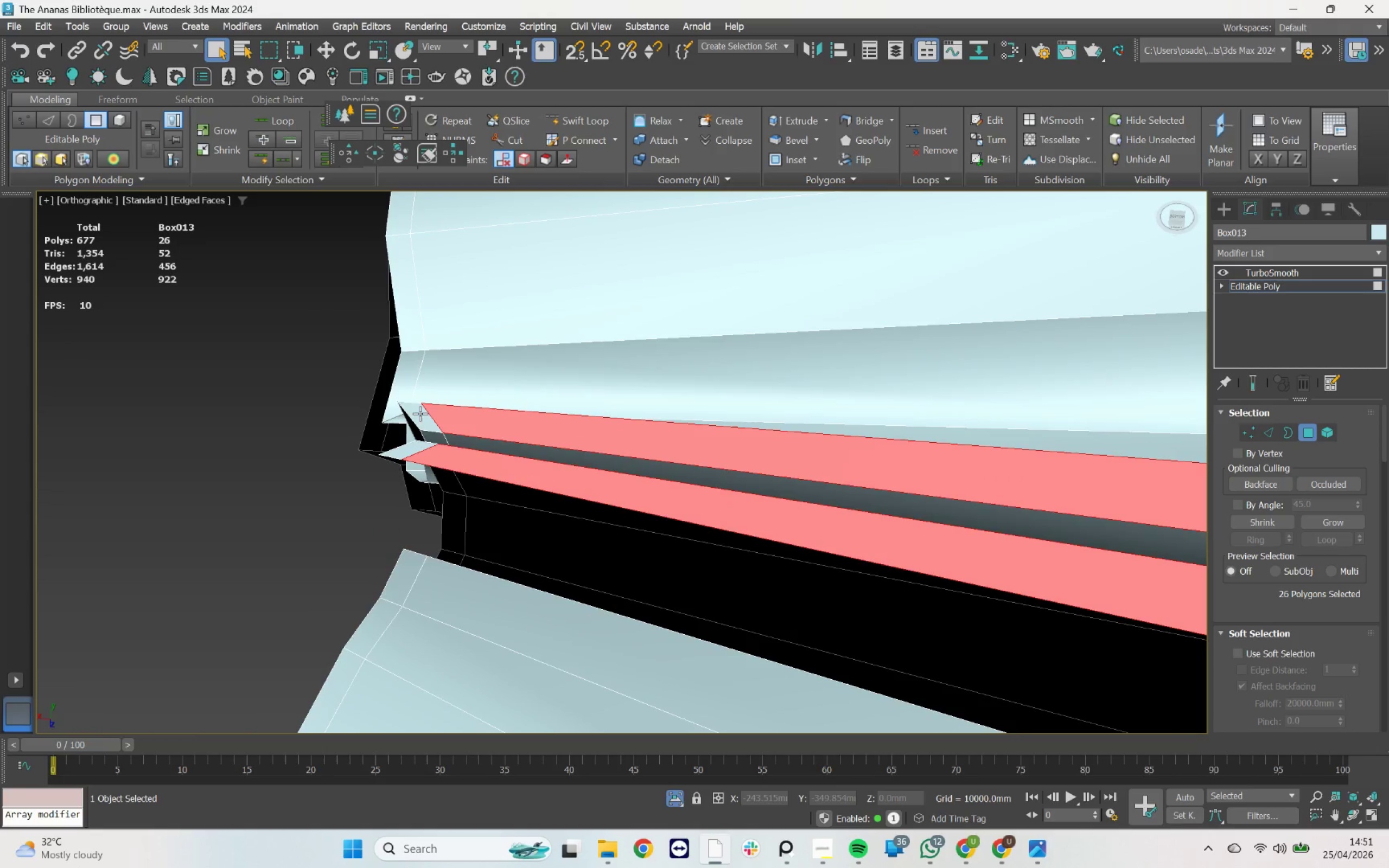 
hold_key(key=ControlLeft, duration=0.84)
left_click([420, 413])
 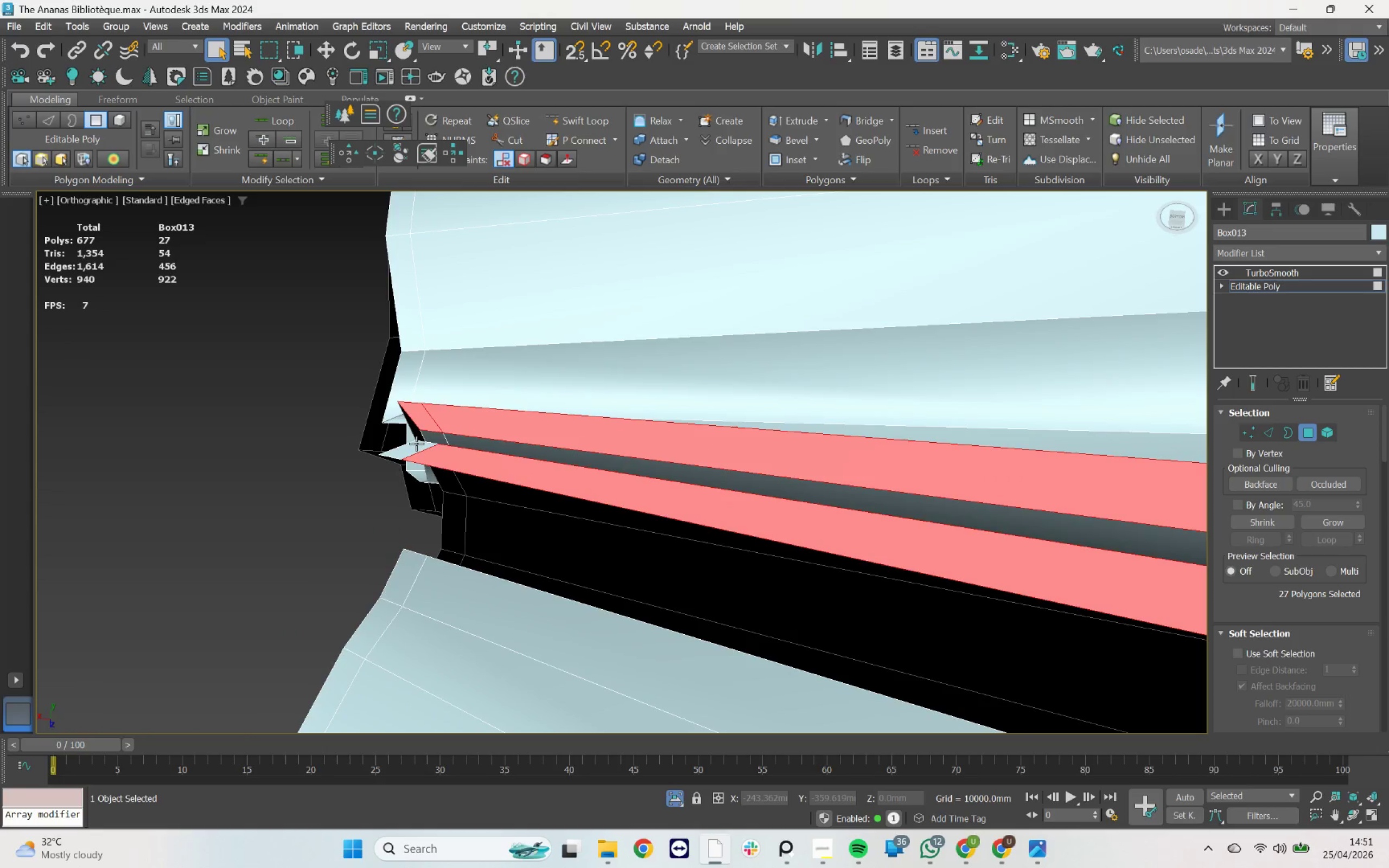 
left_click([416, 443])
 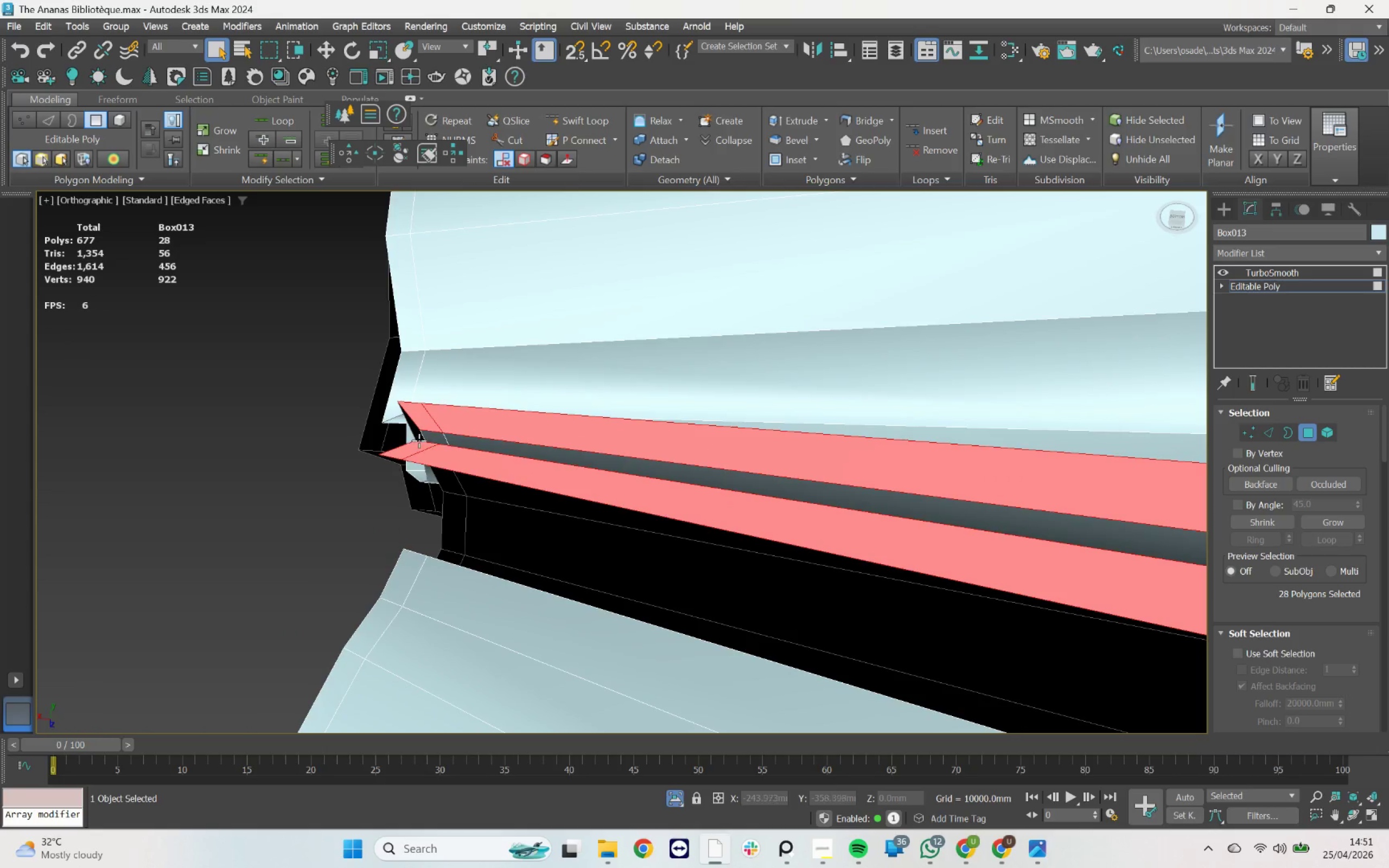 
scroll: coordinate [846, 469], scroll_direction: down, amount: 8.0
 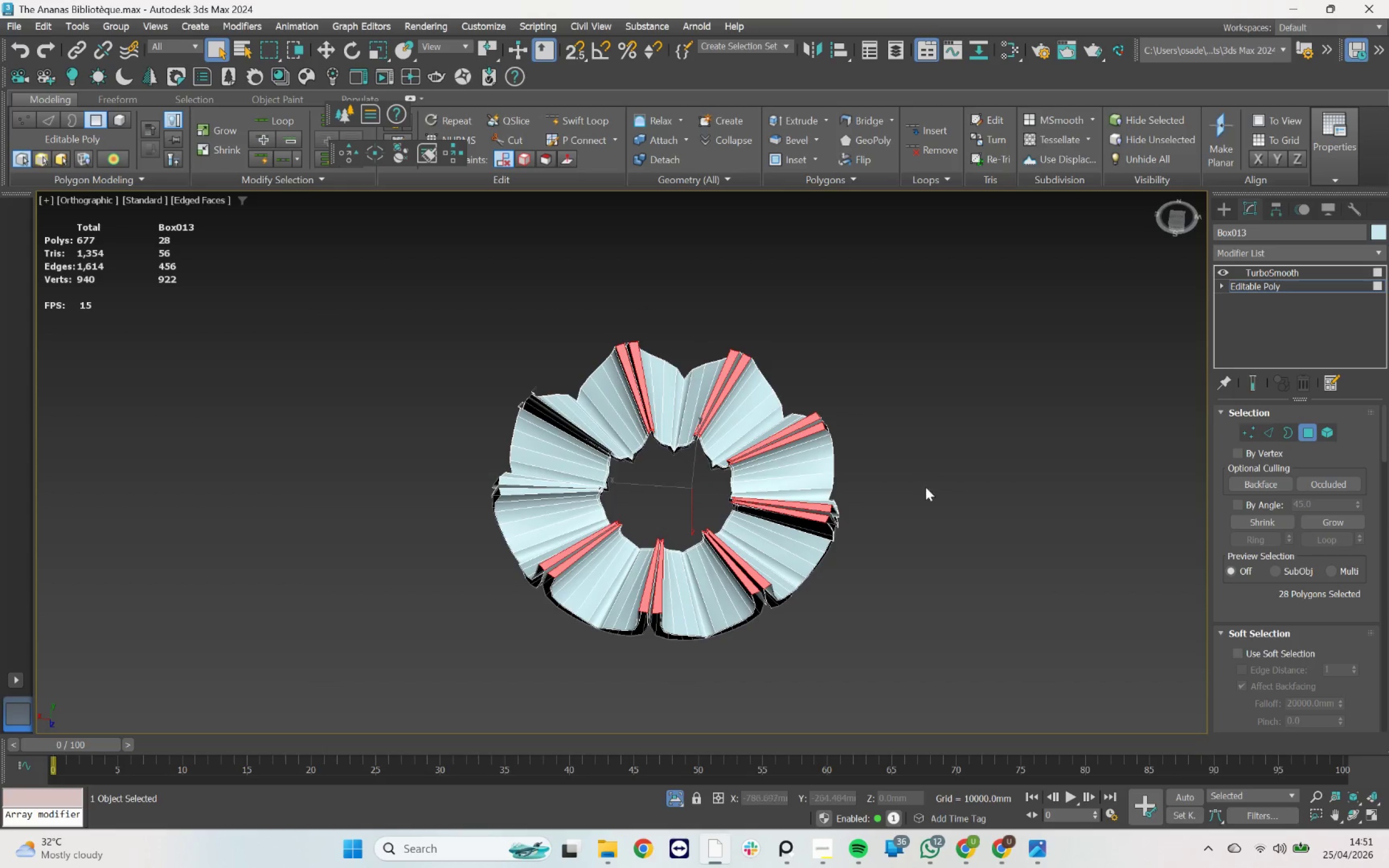 
key(Delete)
 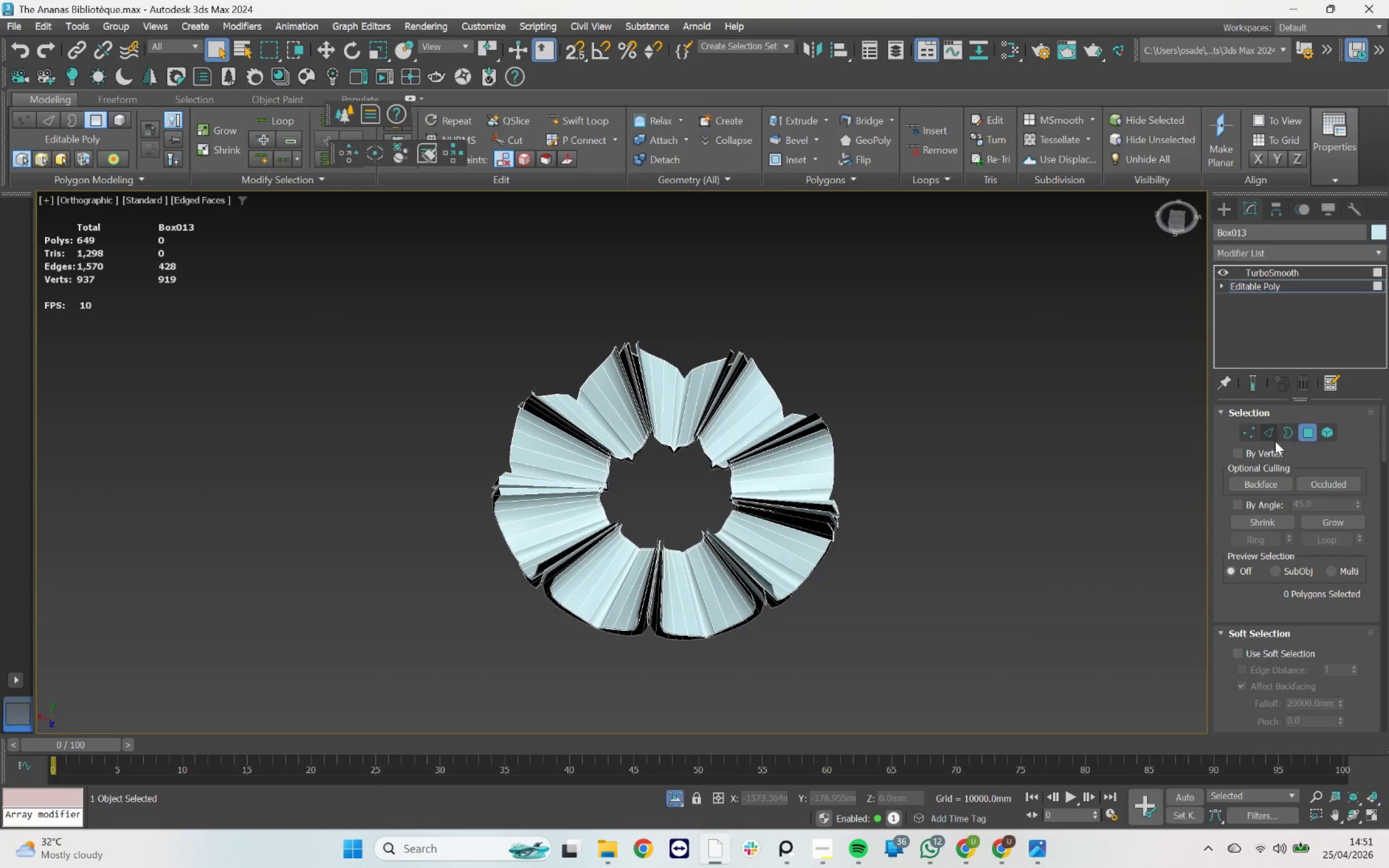 
left_click([1271, 436])
 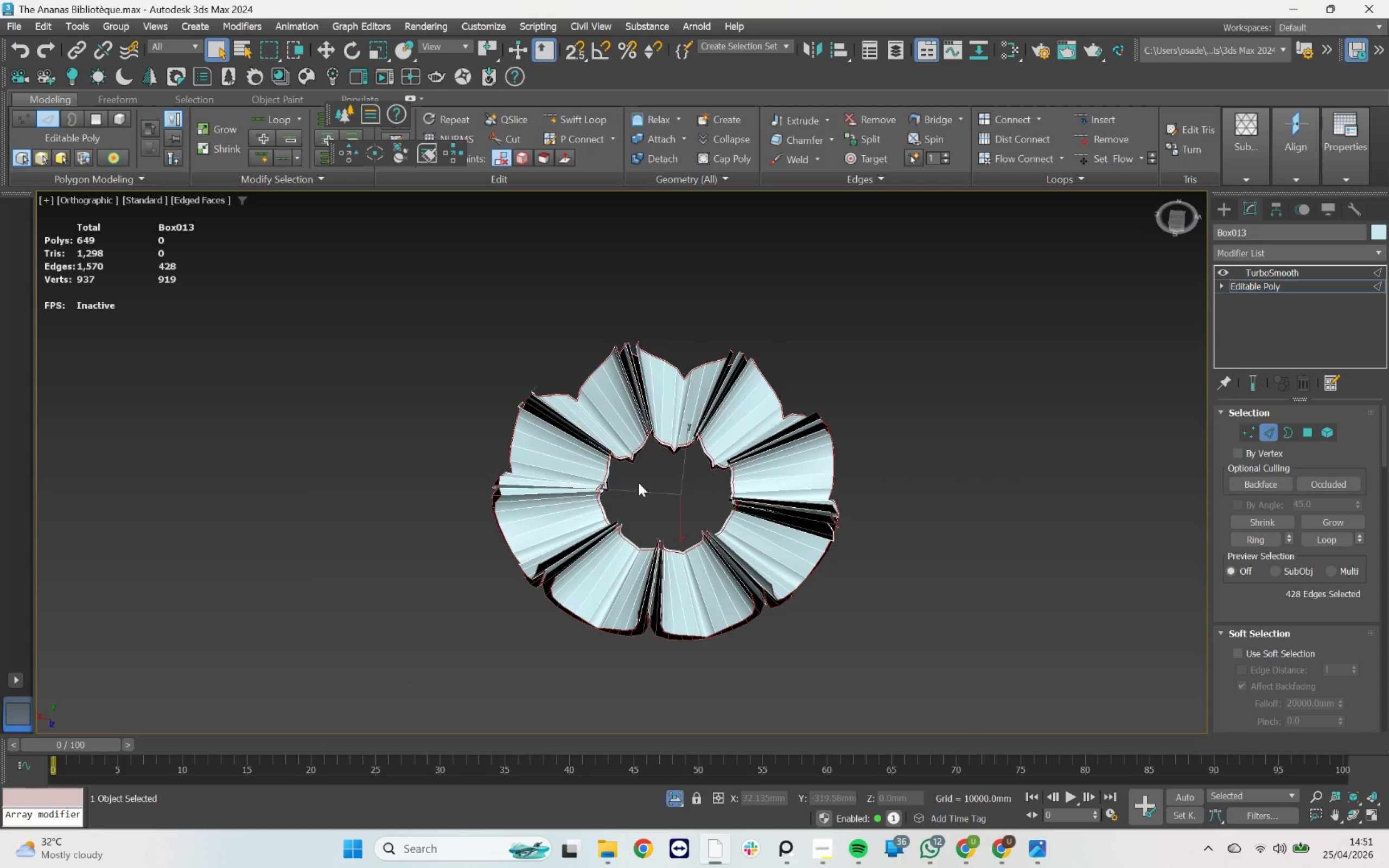 
hold_key(key=AltLeft, duration=2.02)
 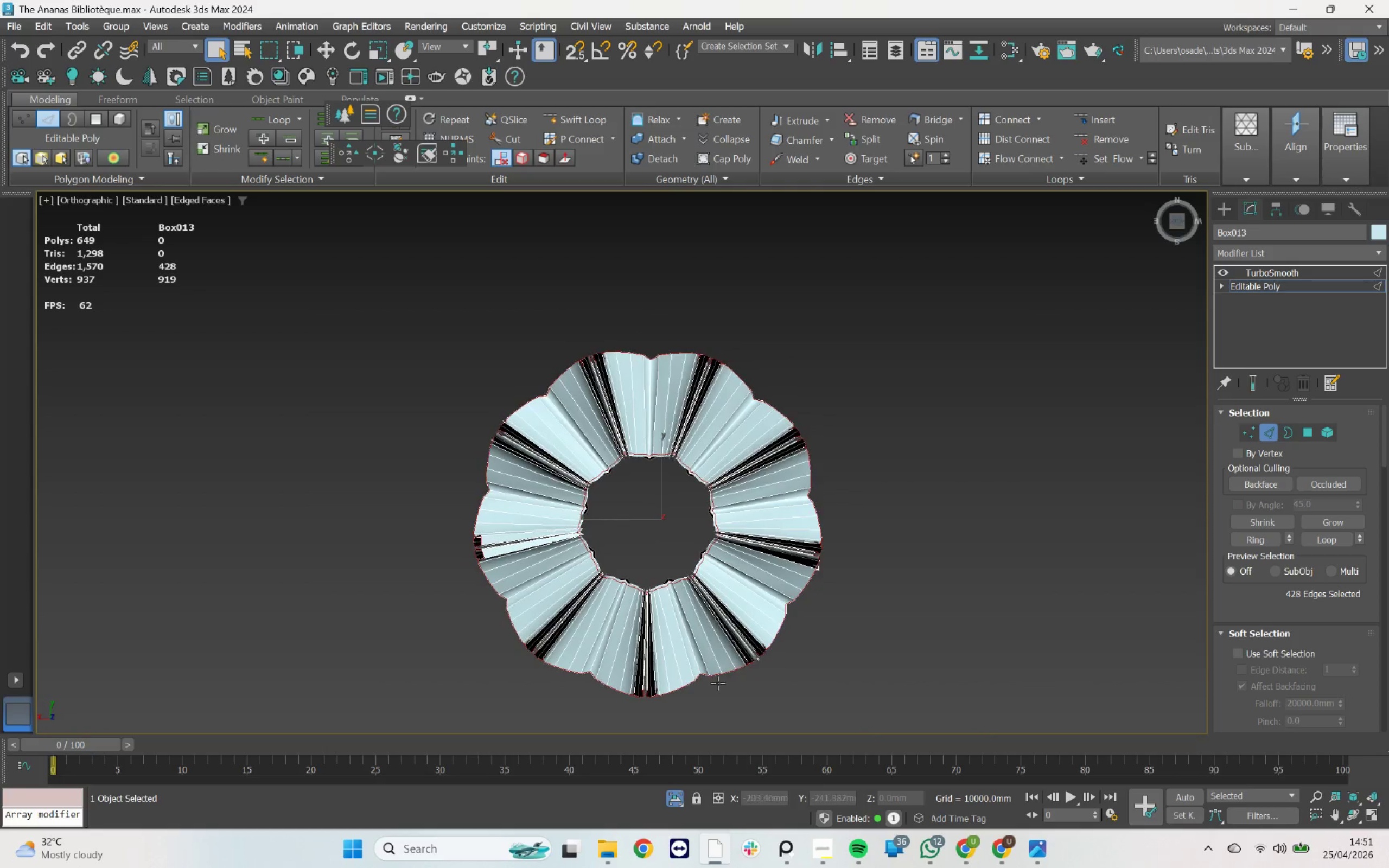 
scroll: coordinate [690, 642], scroll_direction: up, amount: 3.0
 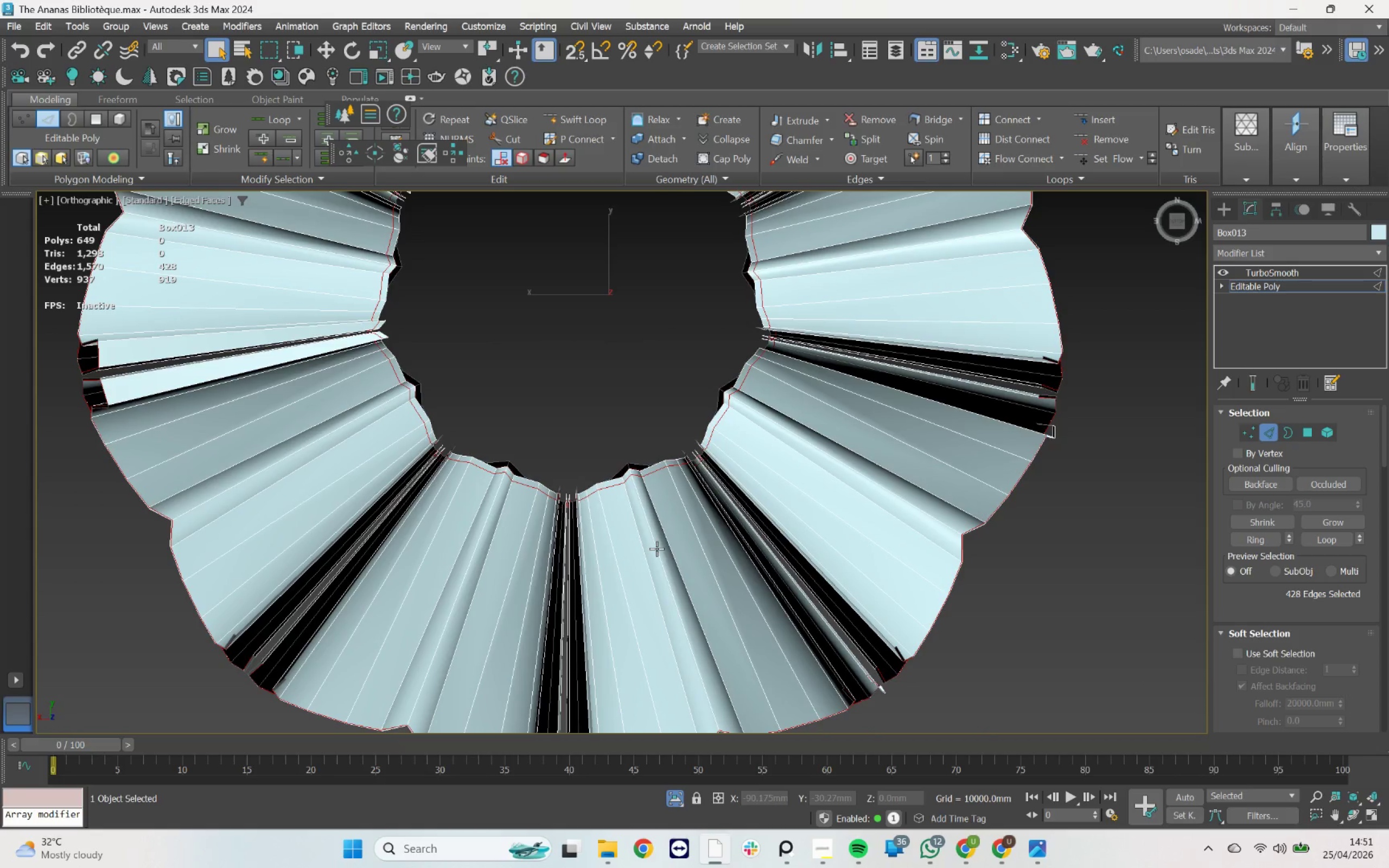 
hold_key(key=AltLeft, duration=2.3)
 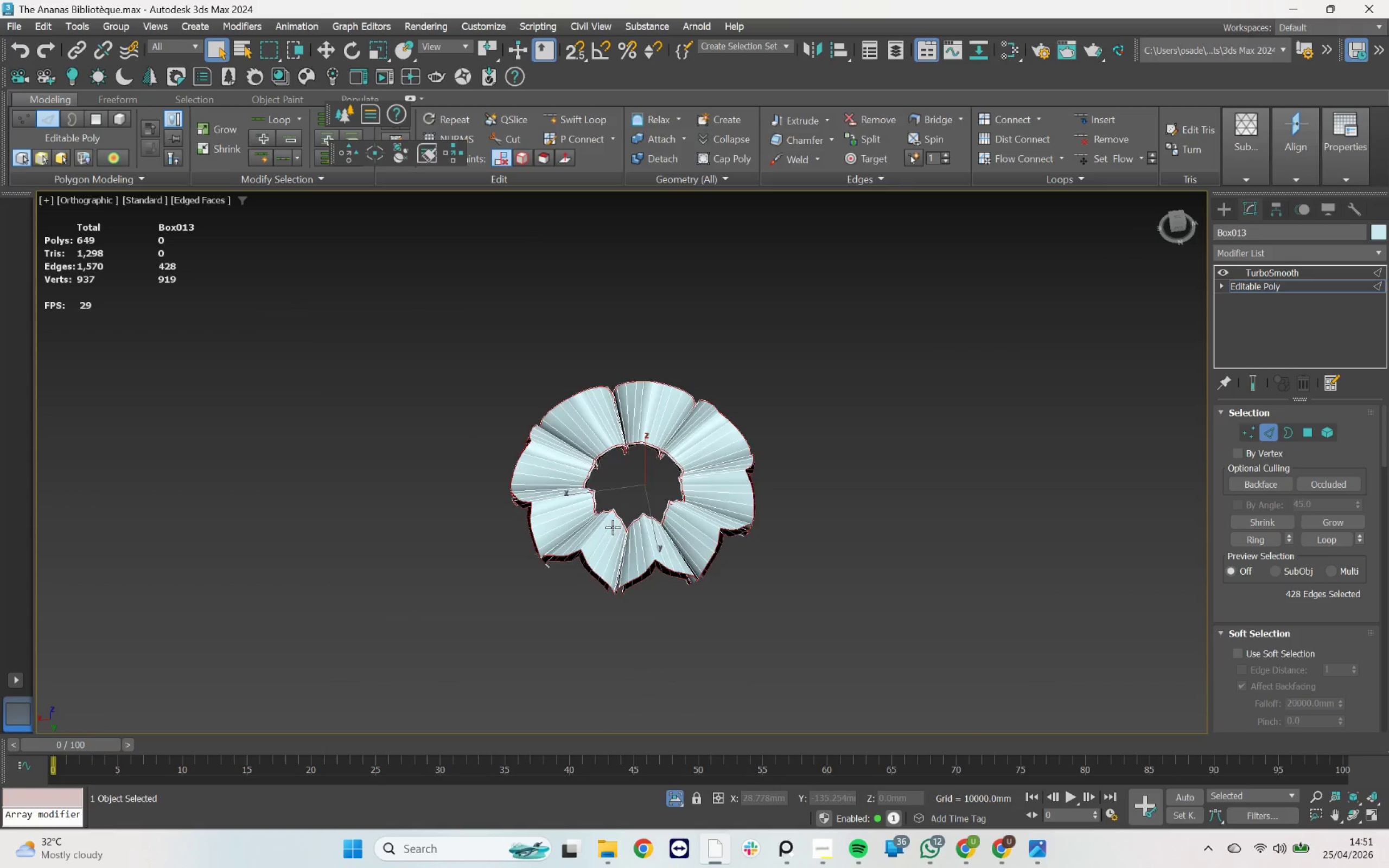 
scroll: coordinate [657, 548], scroll_direction: down, amount: 3.0
 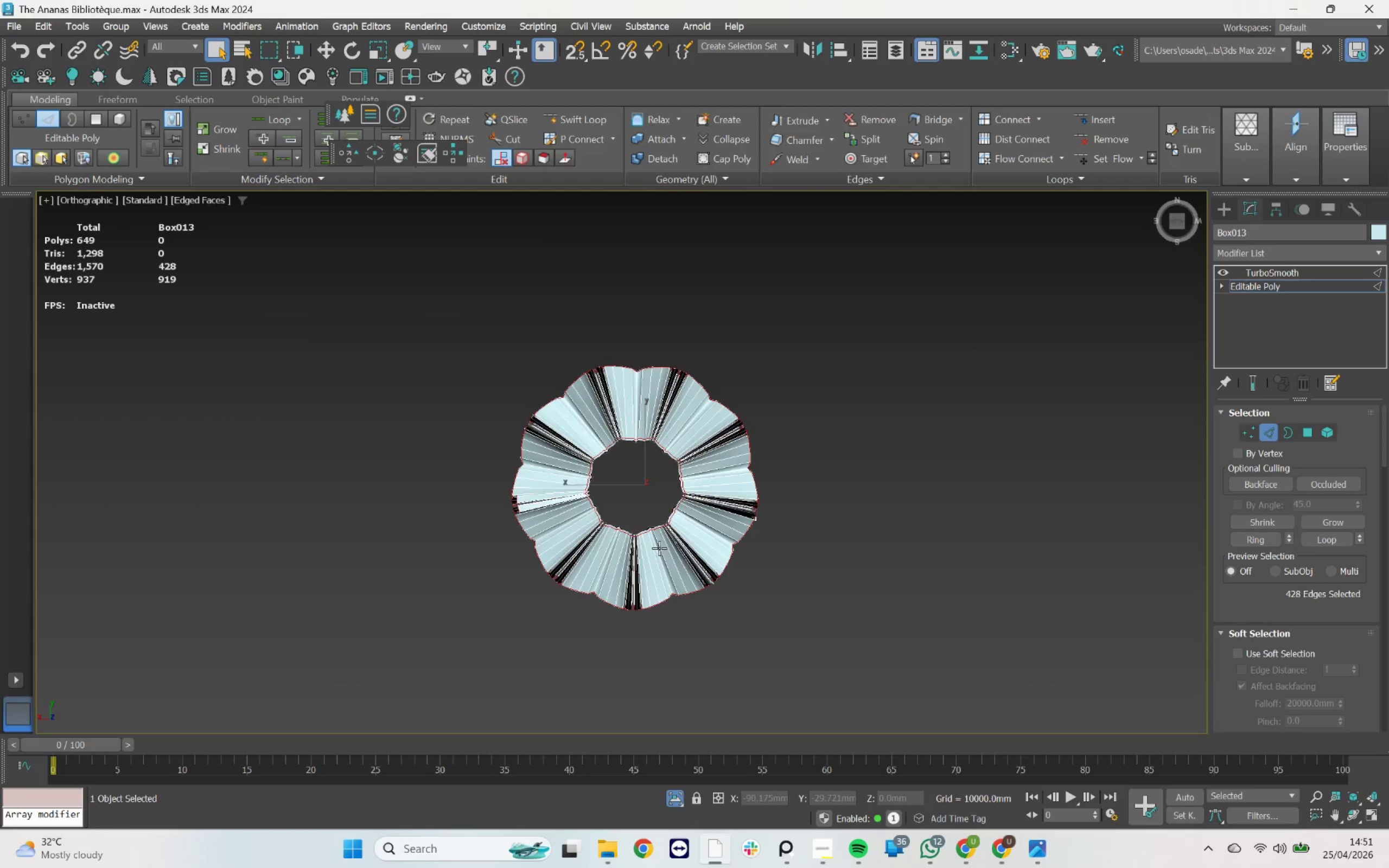 
scroll: coordinate [595, 496], scroll_direction: up, amount: 5.0
 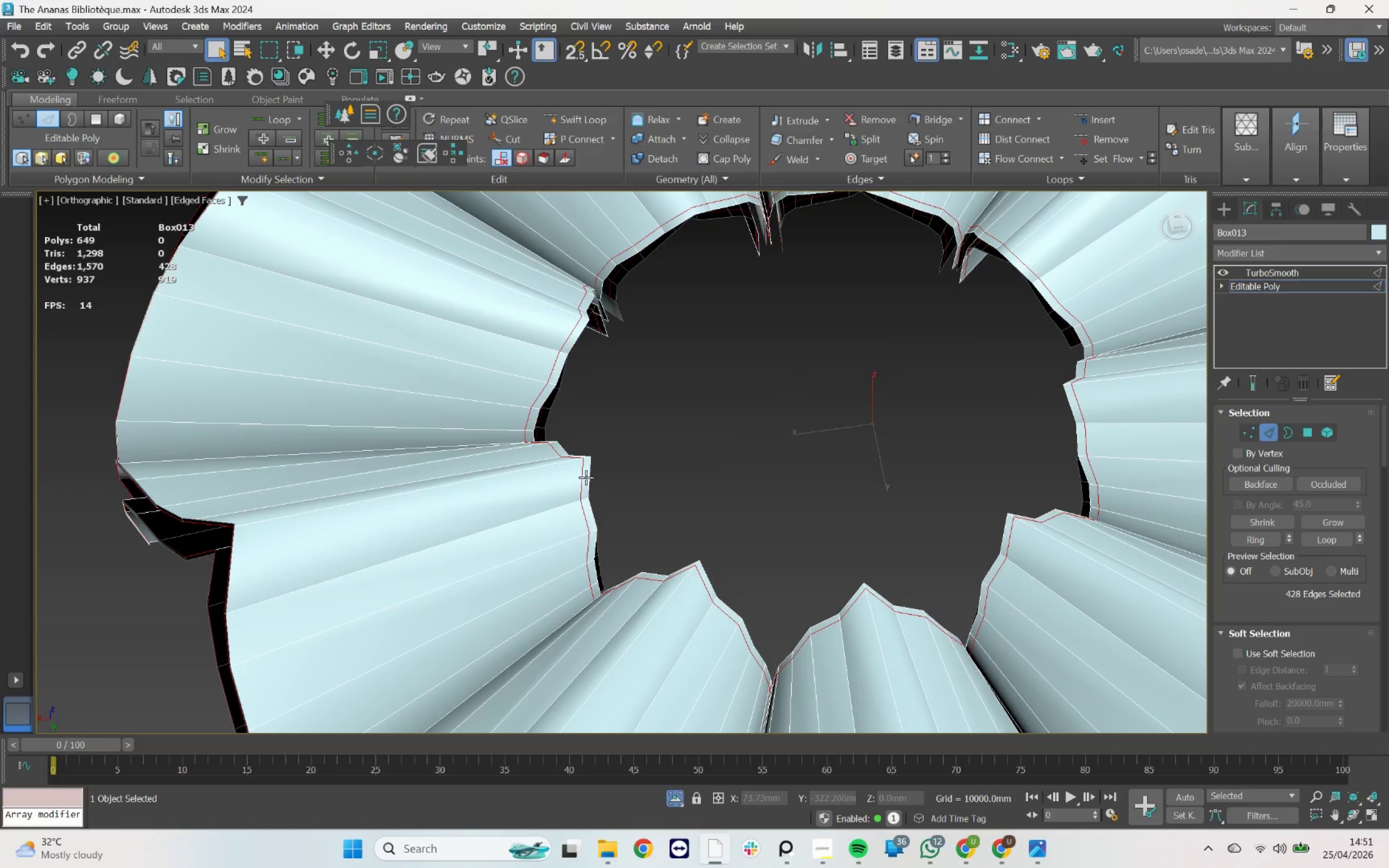 
double_click([586, 477])
 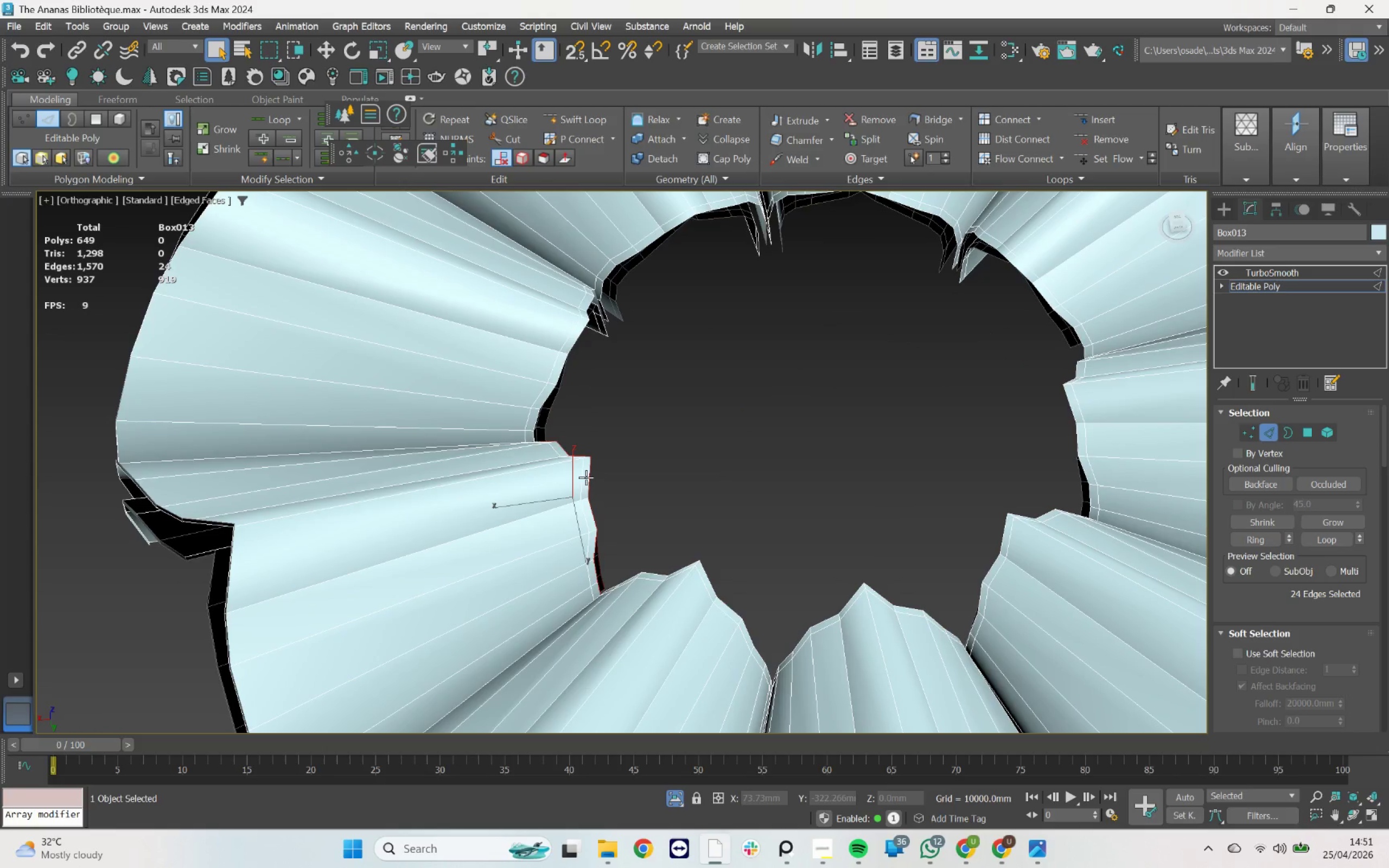 
hold_key(key=ControlLeft, duration=0.36)
 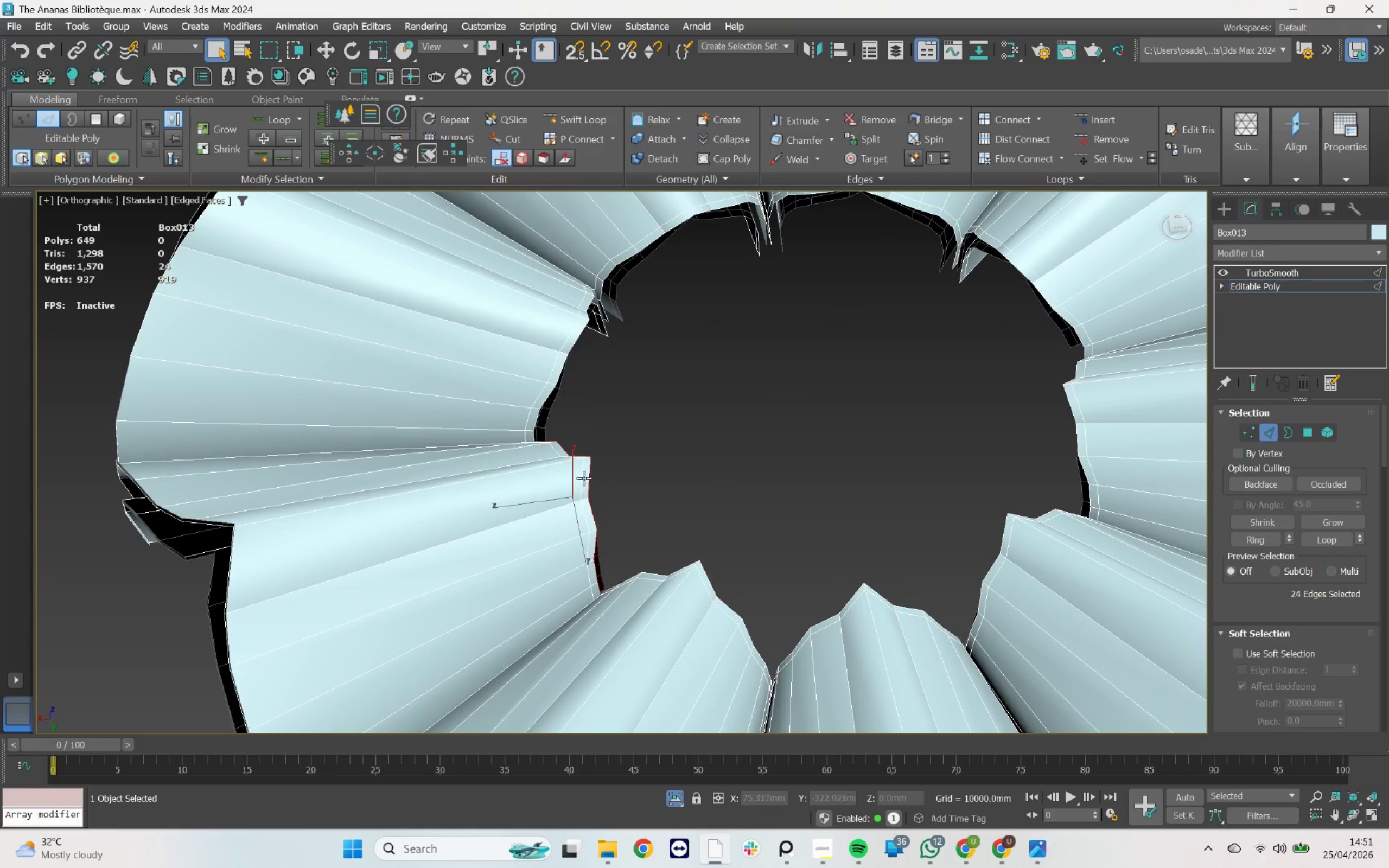 
hold_key(key=ControlLeft, duration=3.83)
double_click([583, 472])
 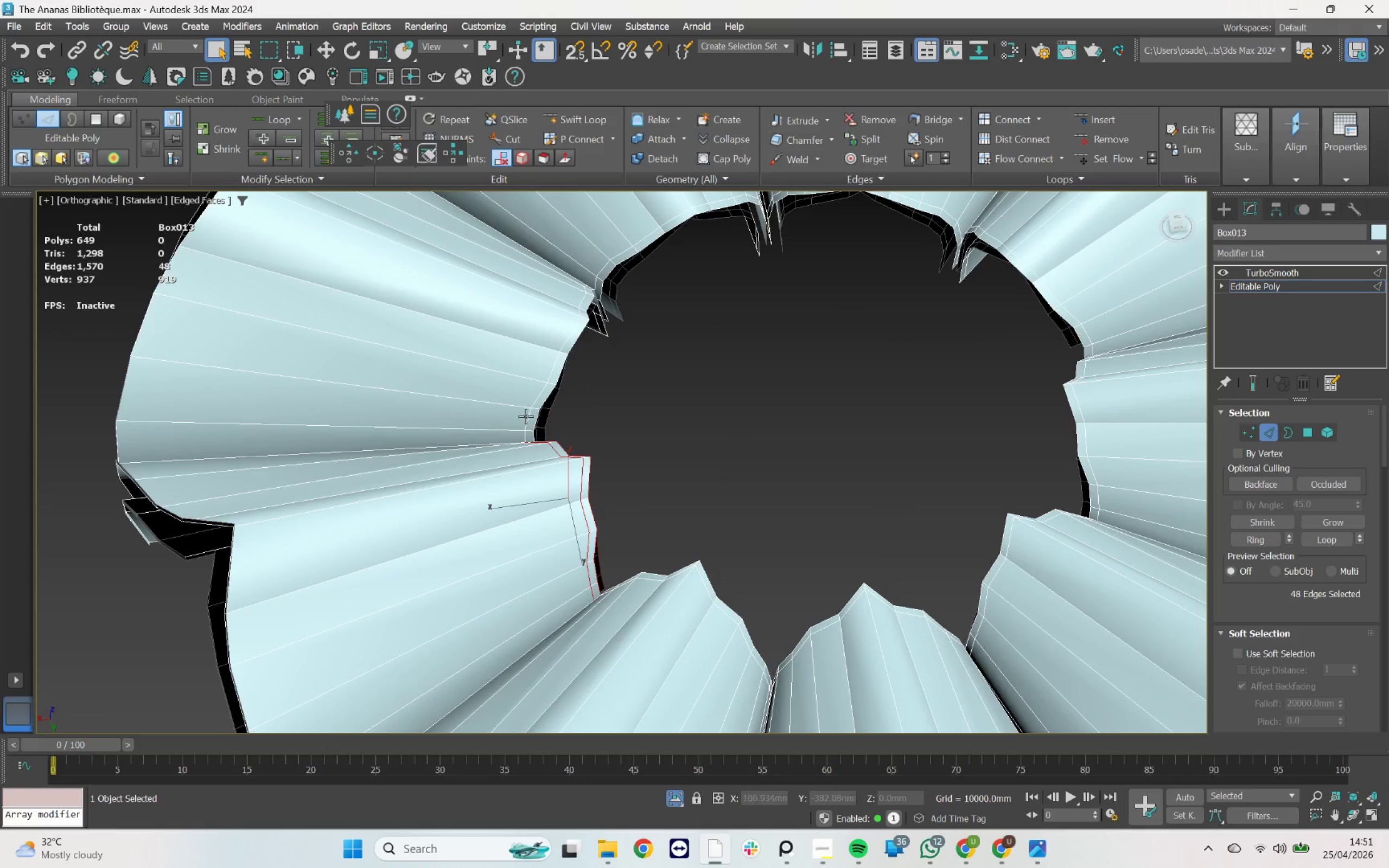 
double_click([526, 416])
 